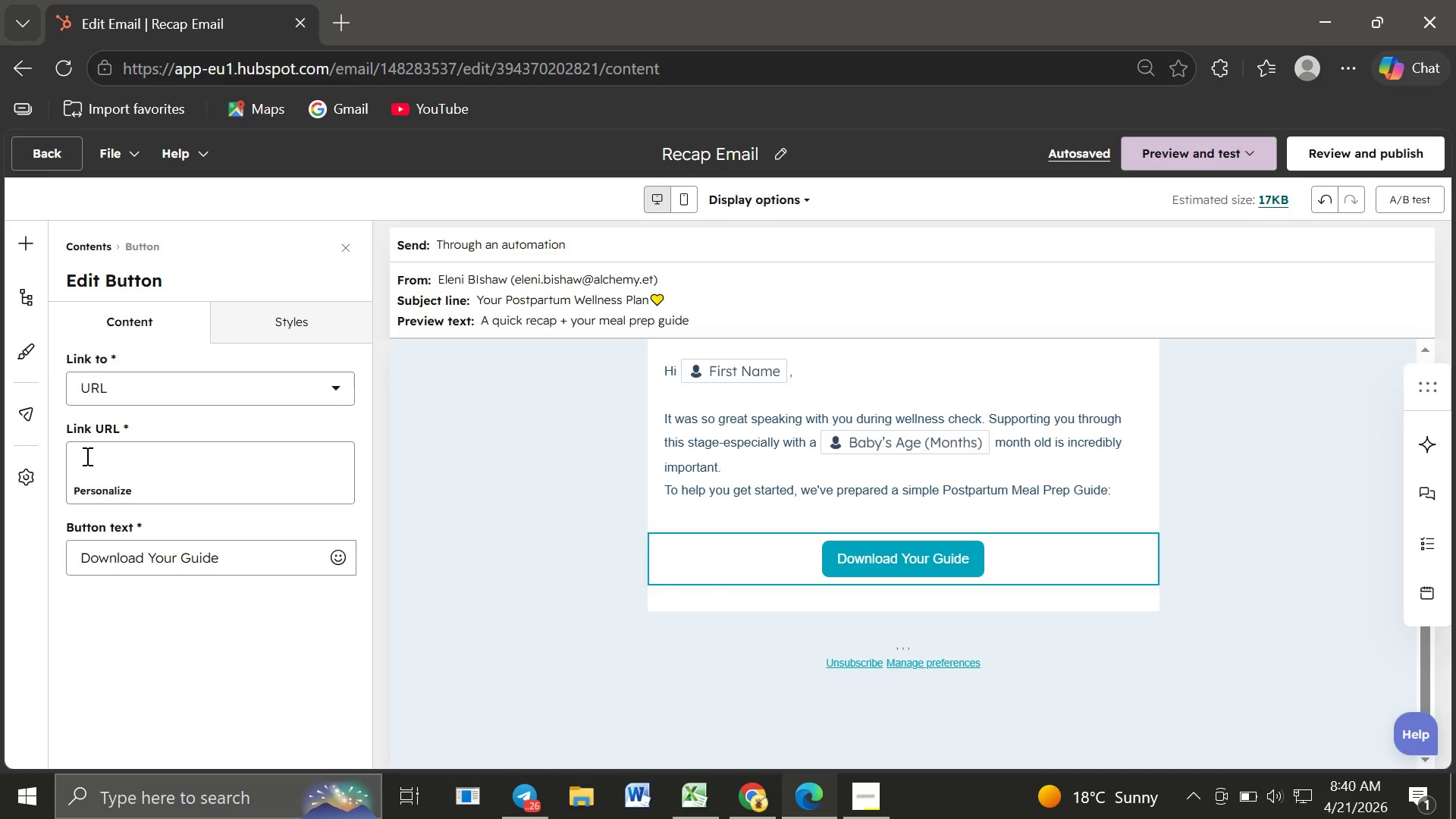 
type(https://www.)
 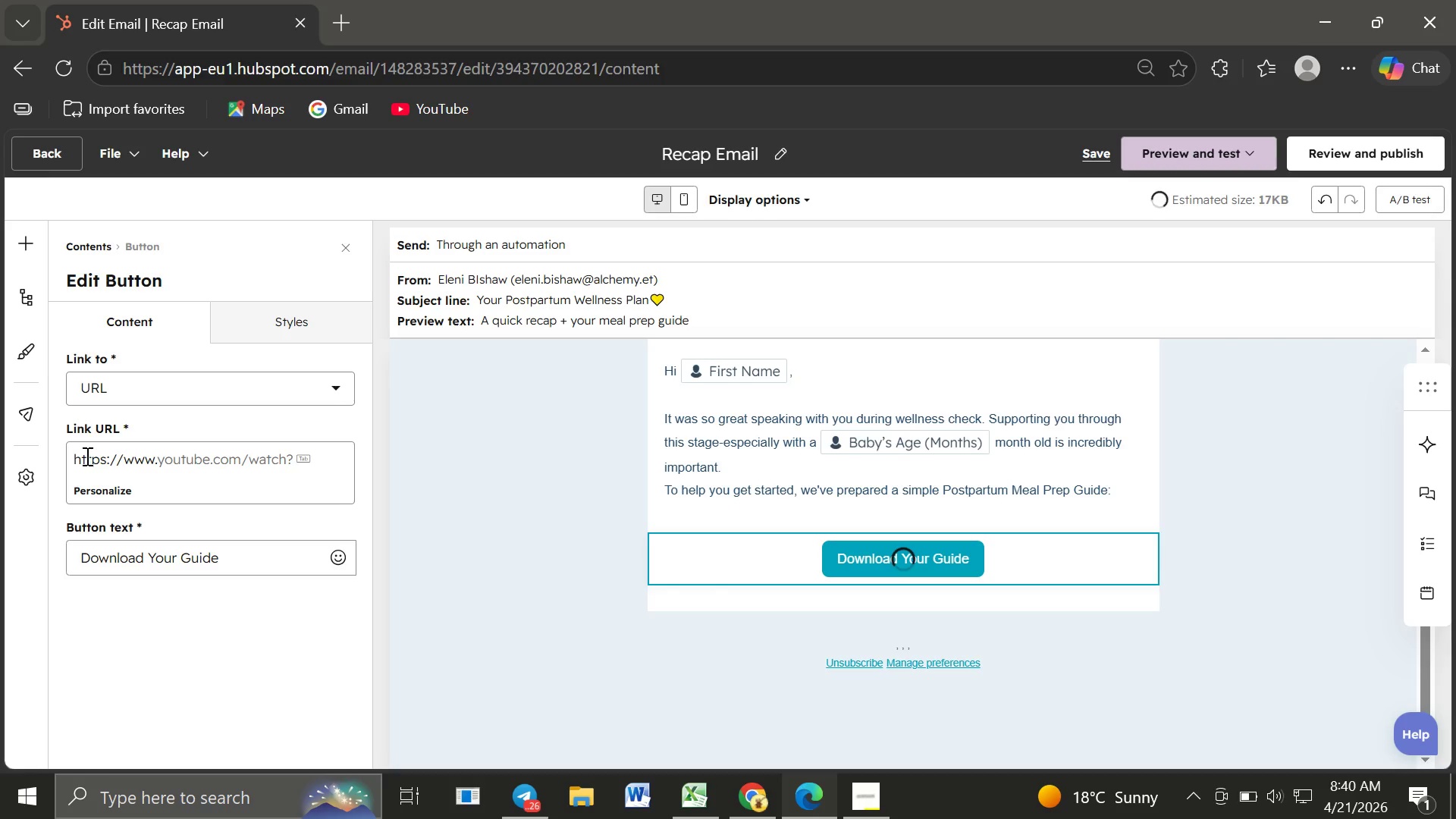 
type(hopkinsmedicine.org)
 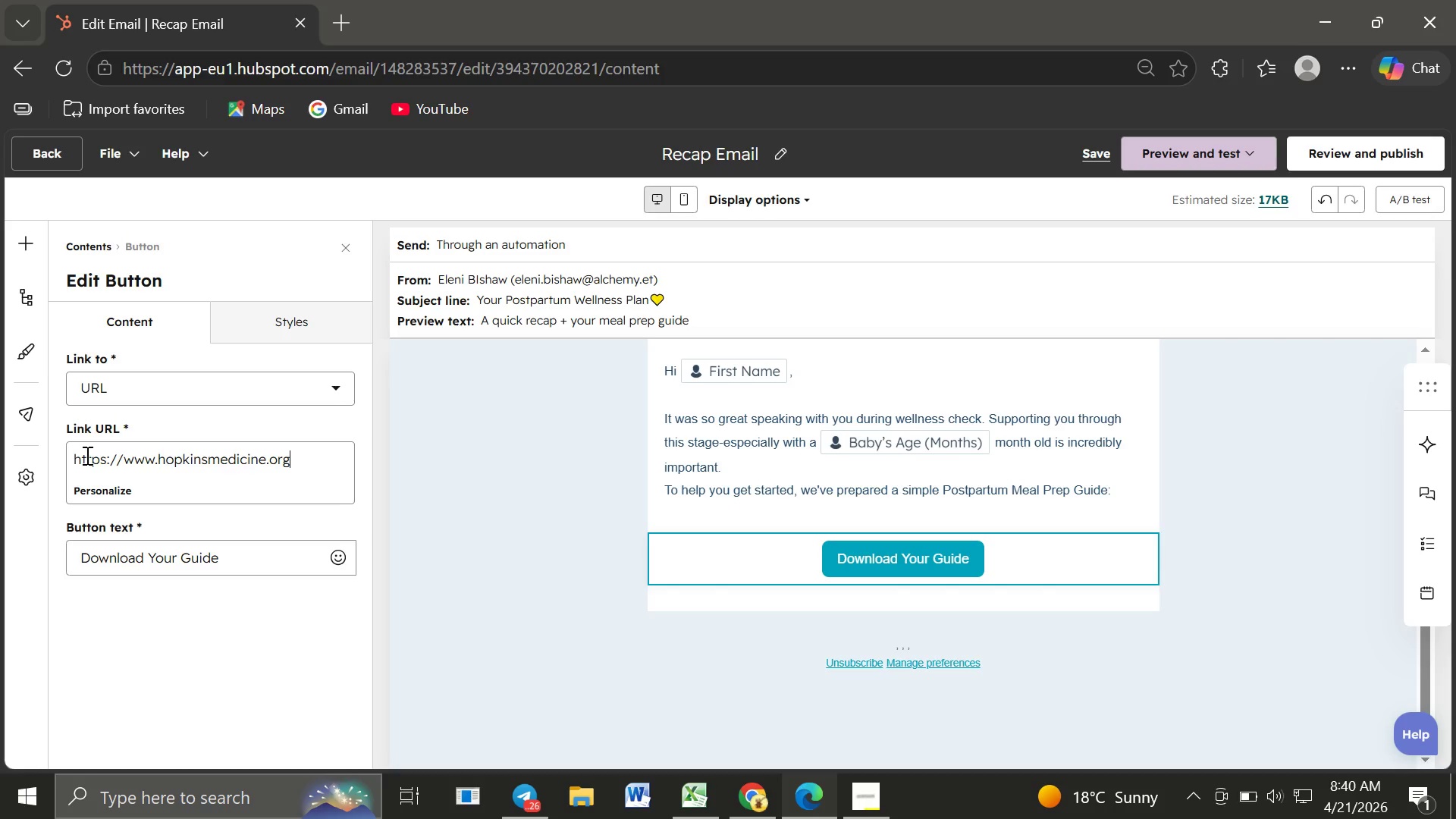 
wait(5.78)
 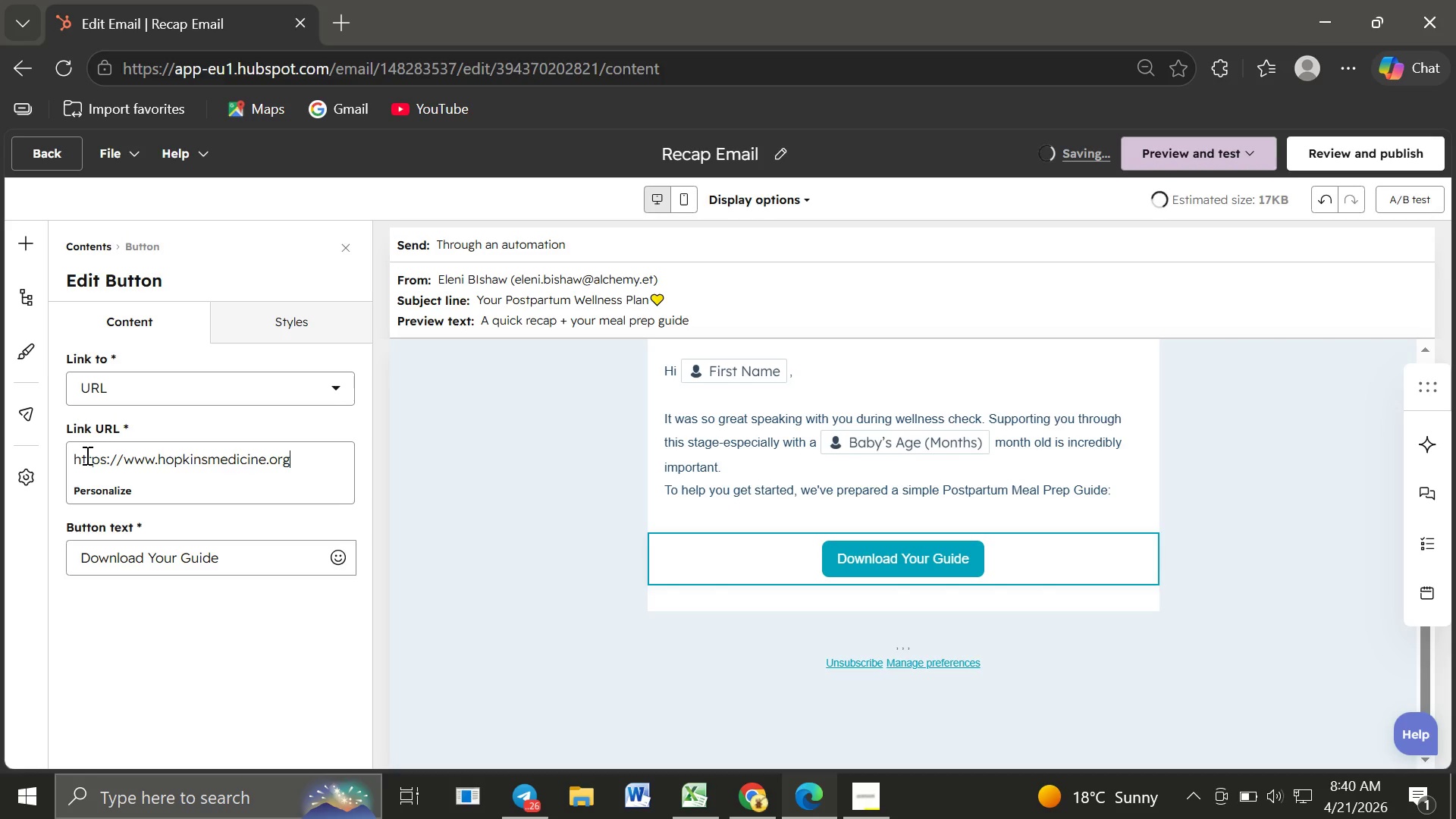 
type(/-/media/files/allchildrens/clinical)
 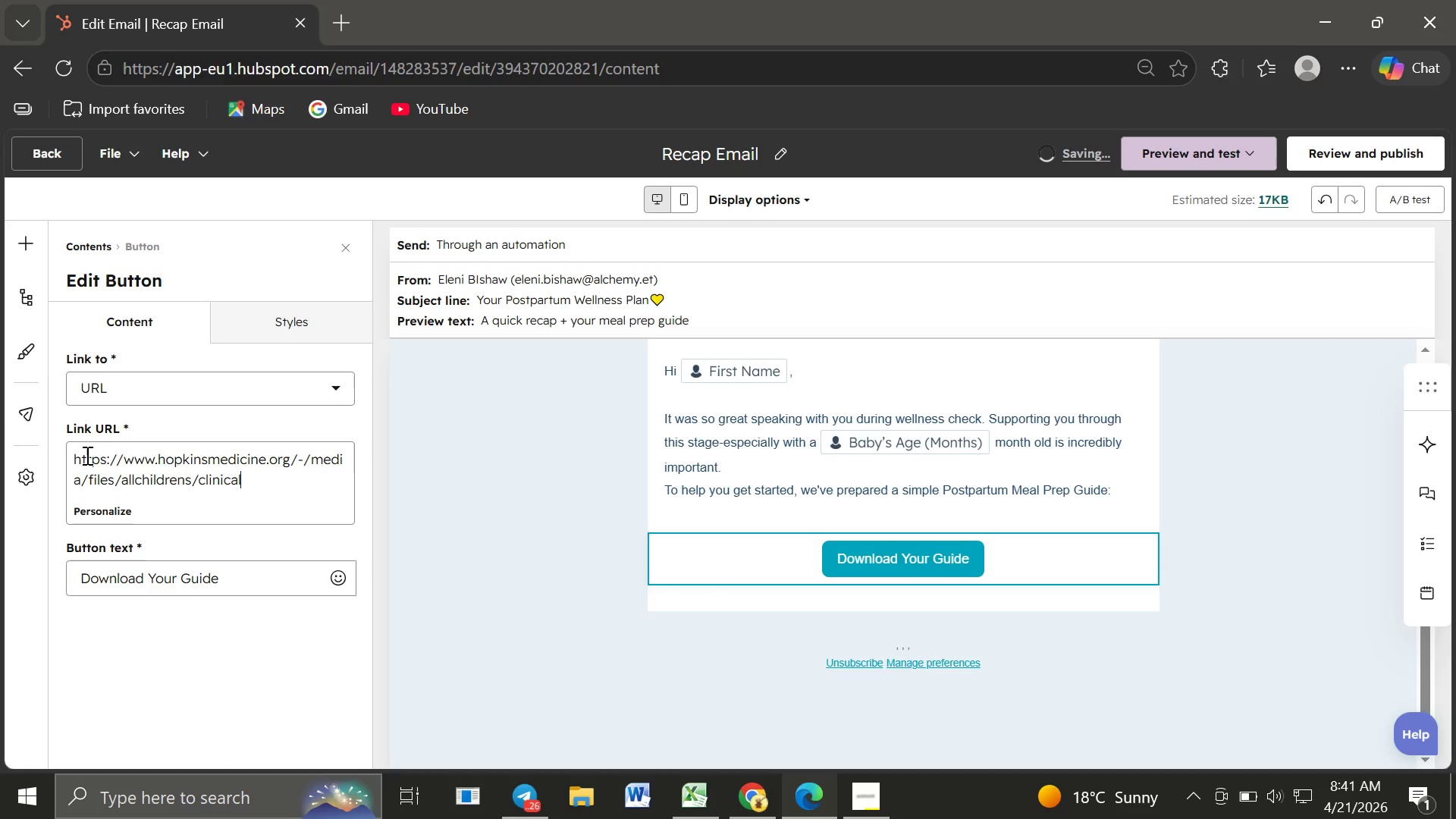 
key(Minus)
 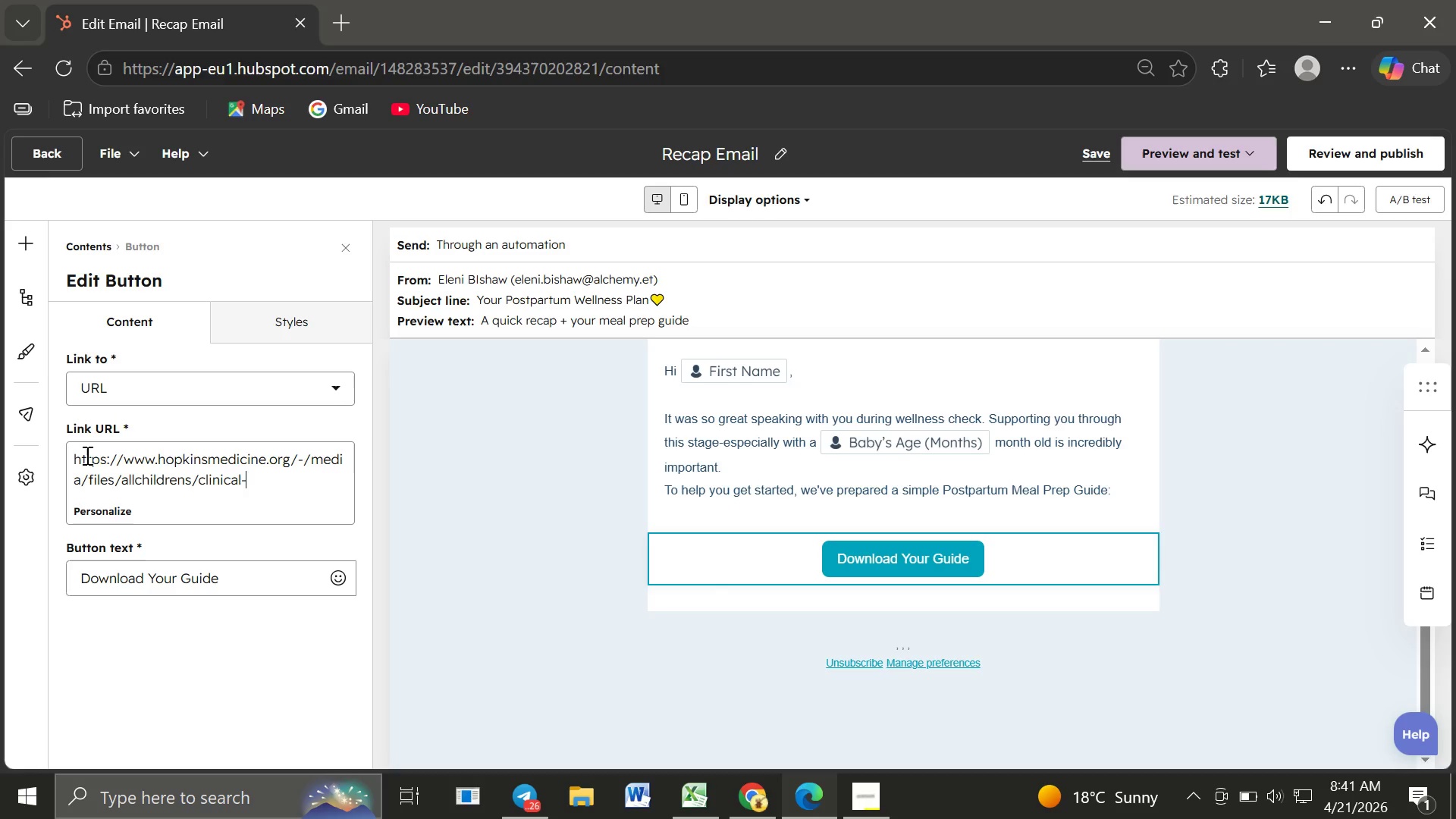 
type(pathe)
key(Backspace)
type(ways/postpartum)
 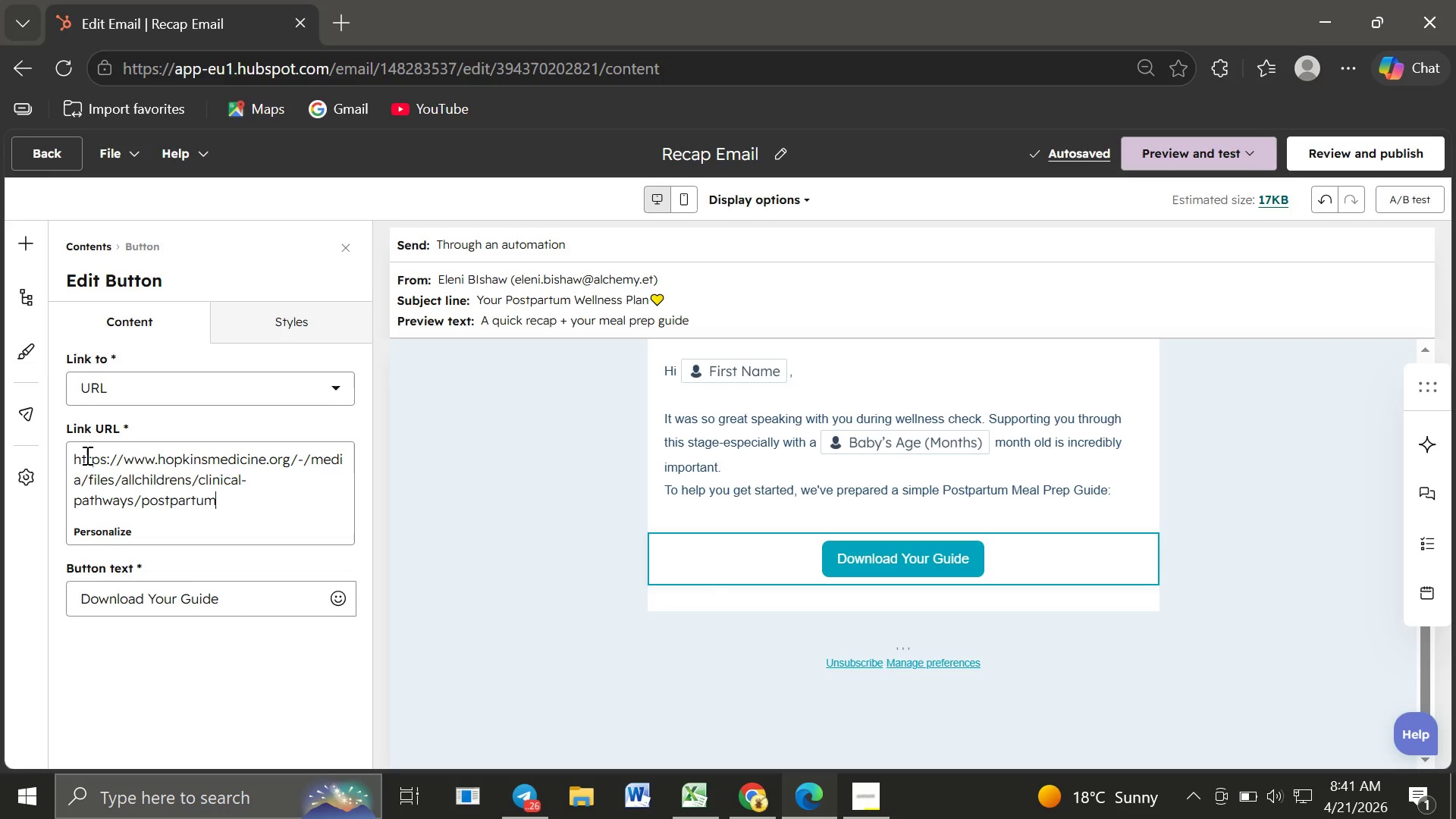 
key(Minus)
 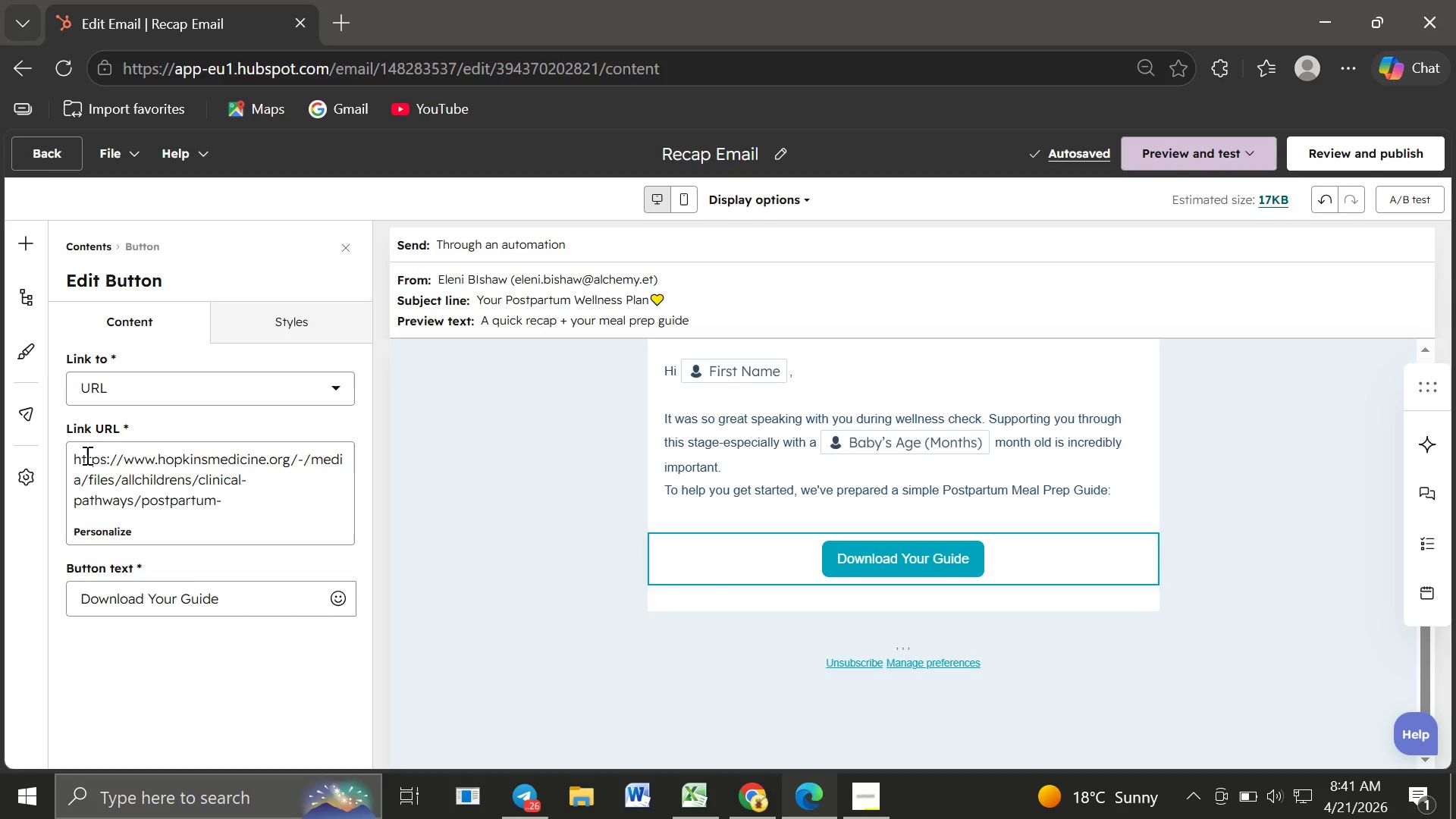 
type(nutrition )
key(Backspace)
type(.pdf)
 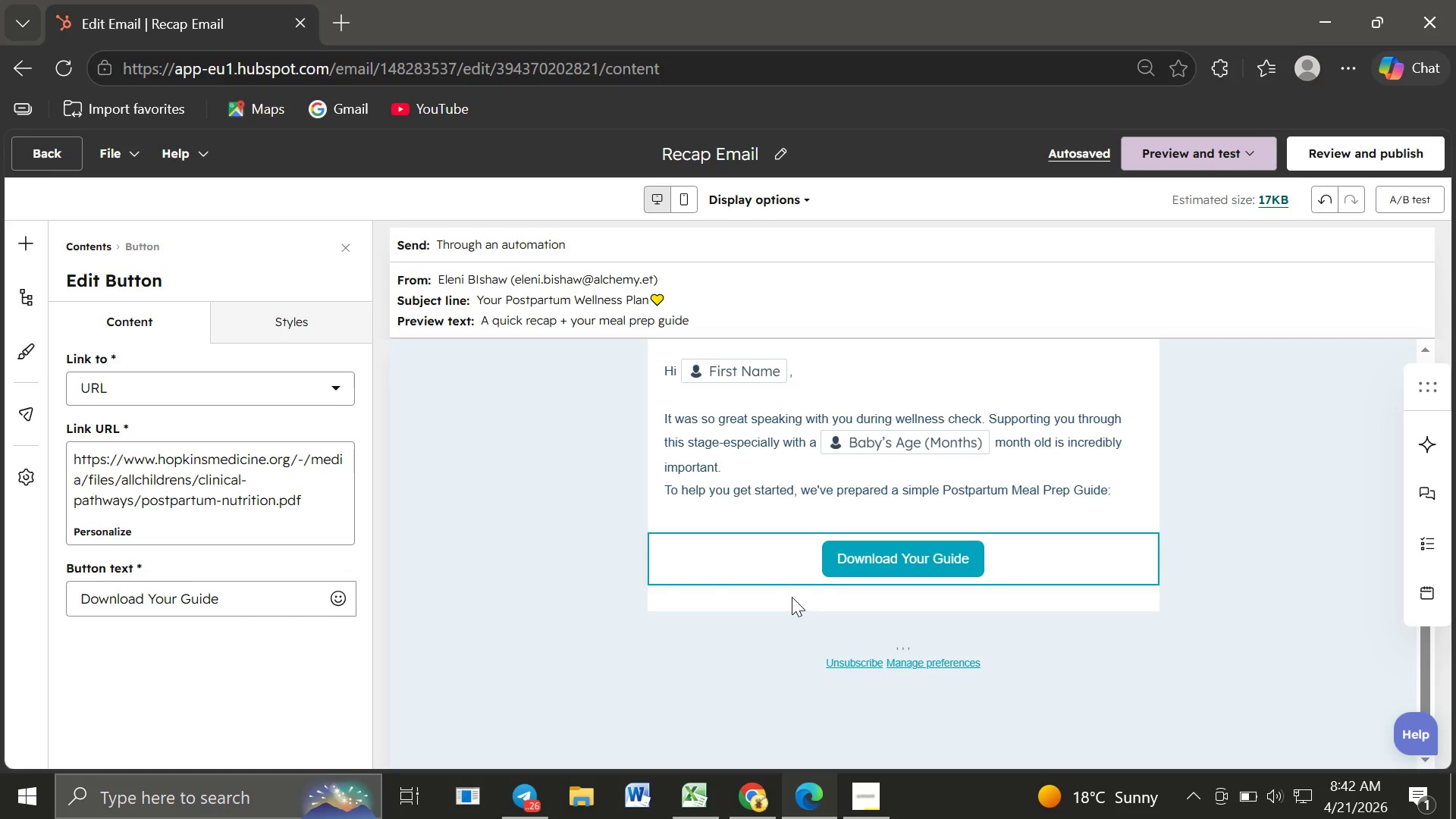 
wait(33.47)
 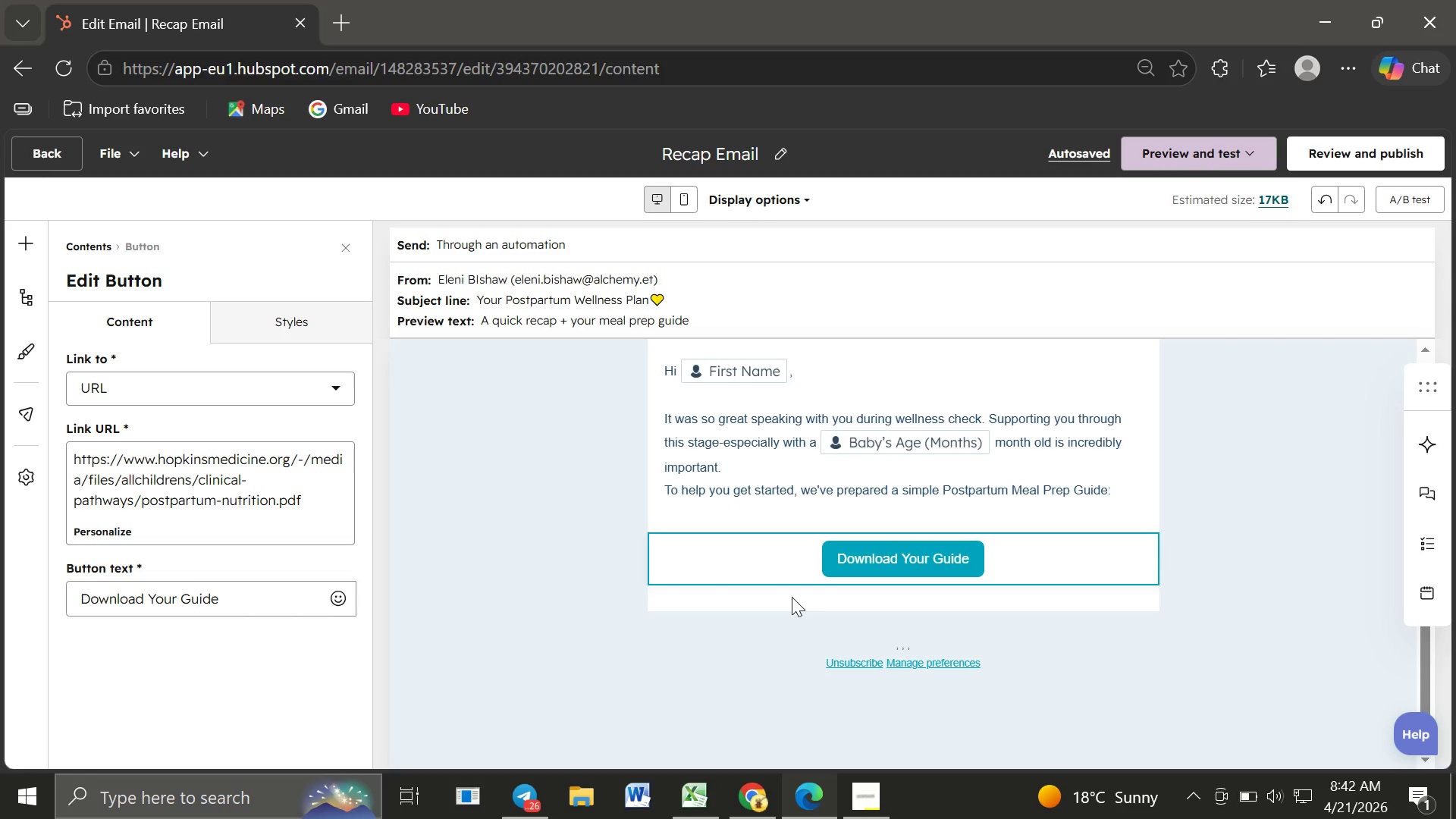 
left_click([1005, 595])
 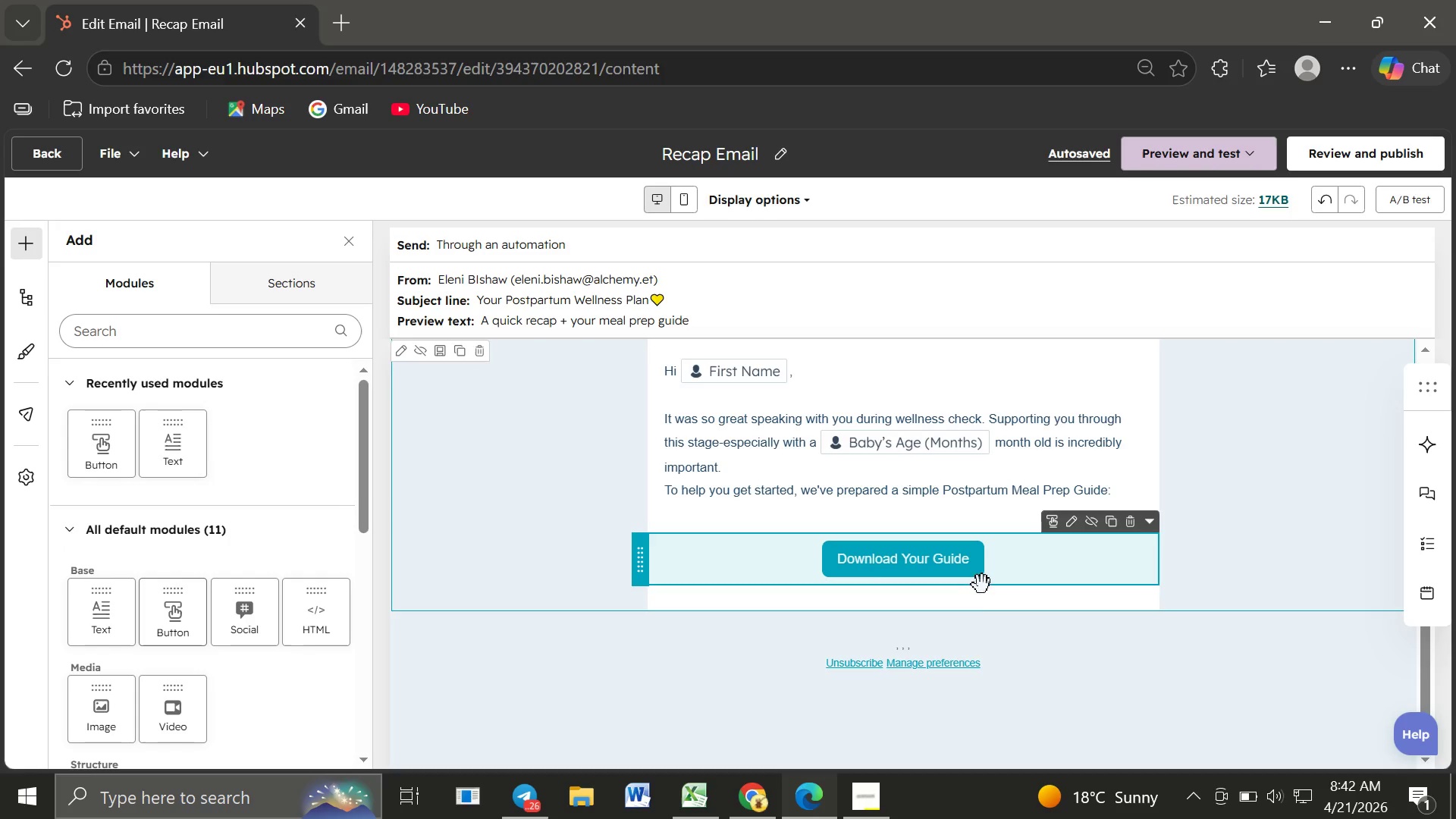 
wait(7.38)
 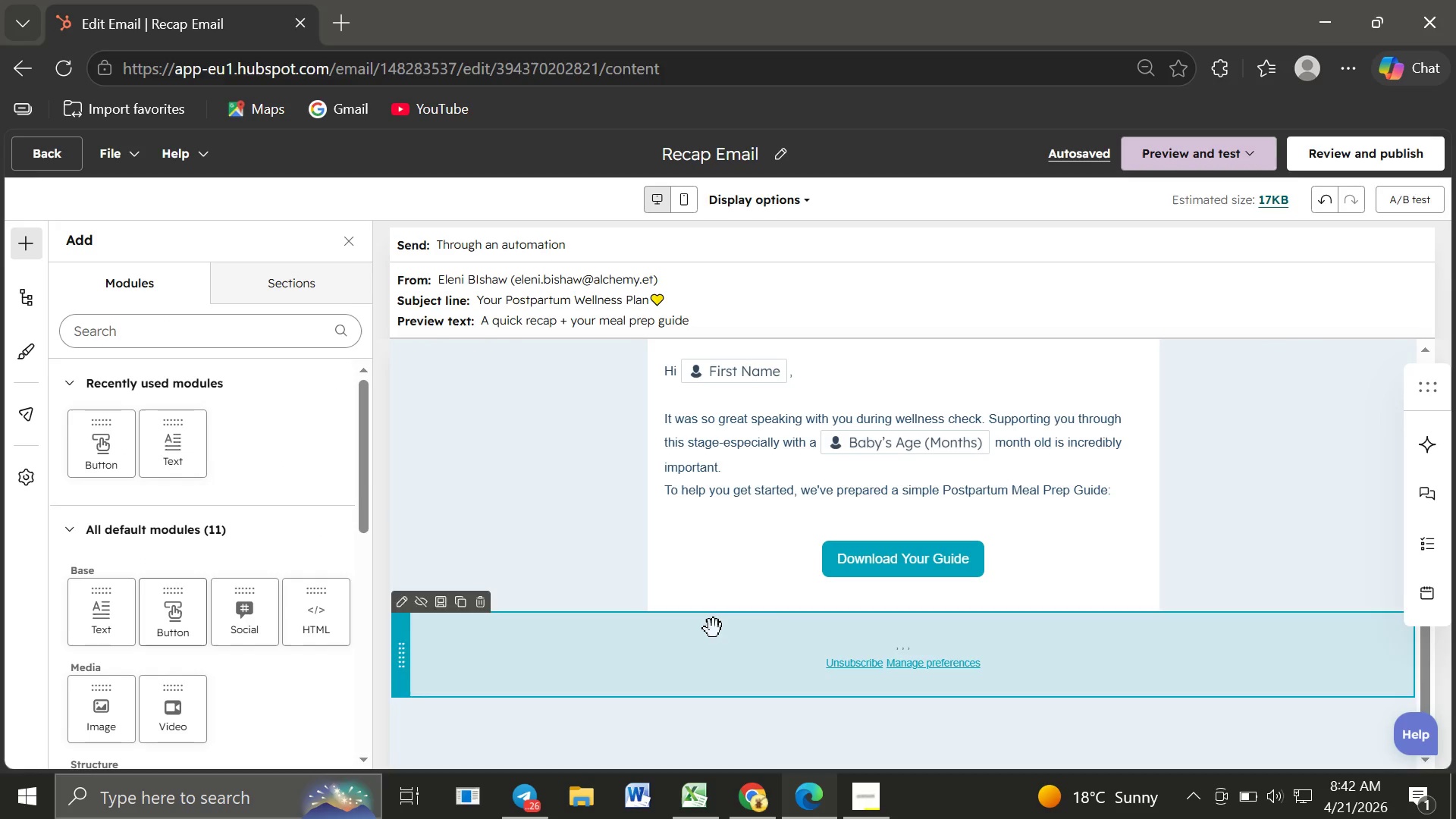 
left_click([969, 602])
 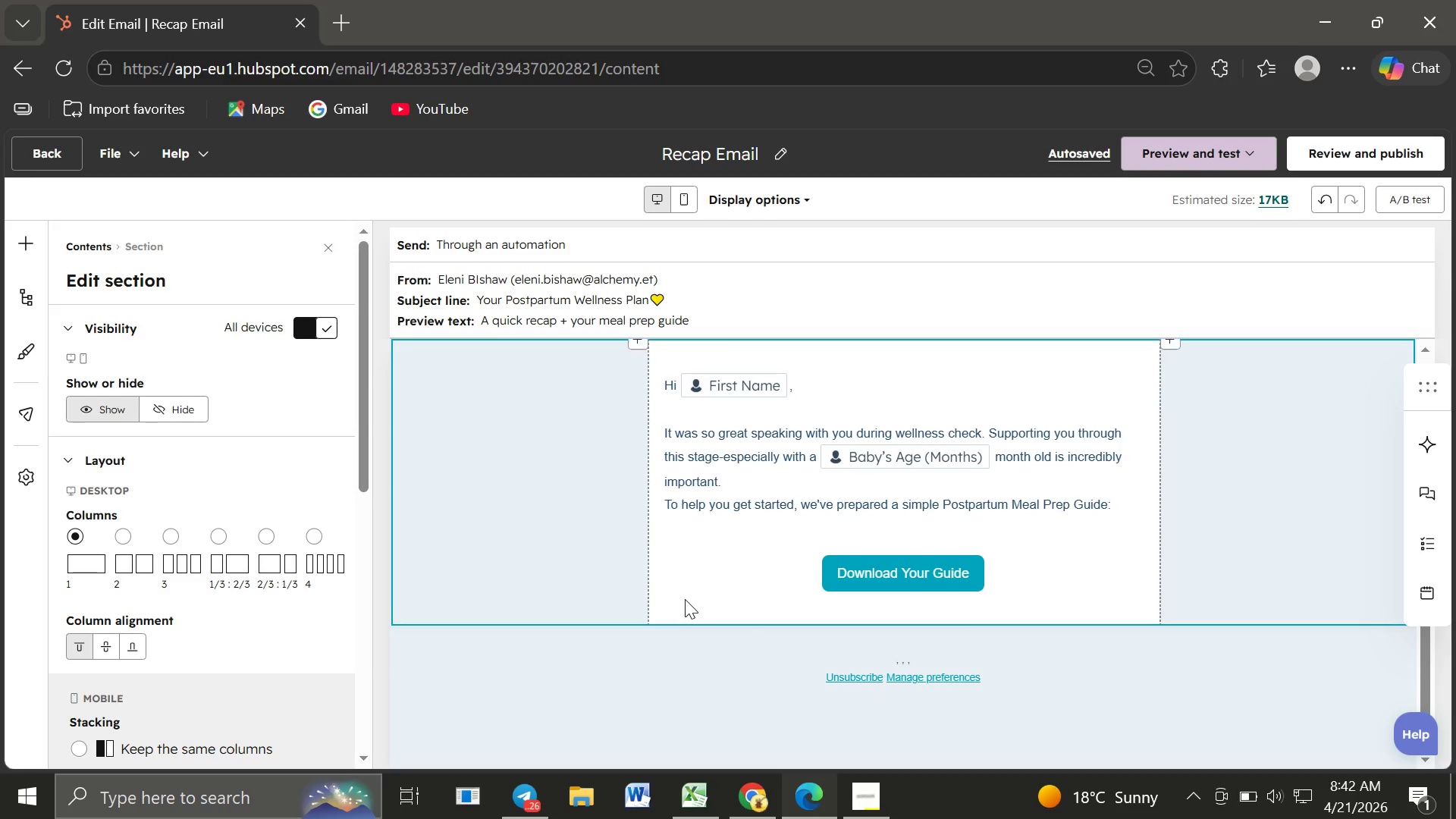 
double_click([685, 599])
 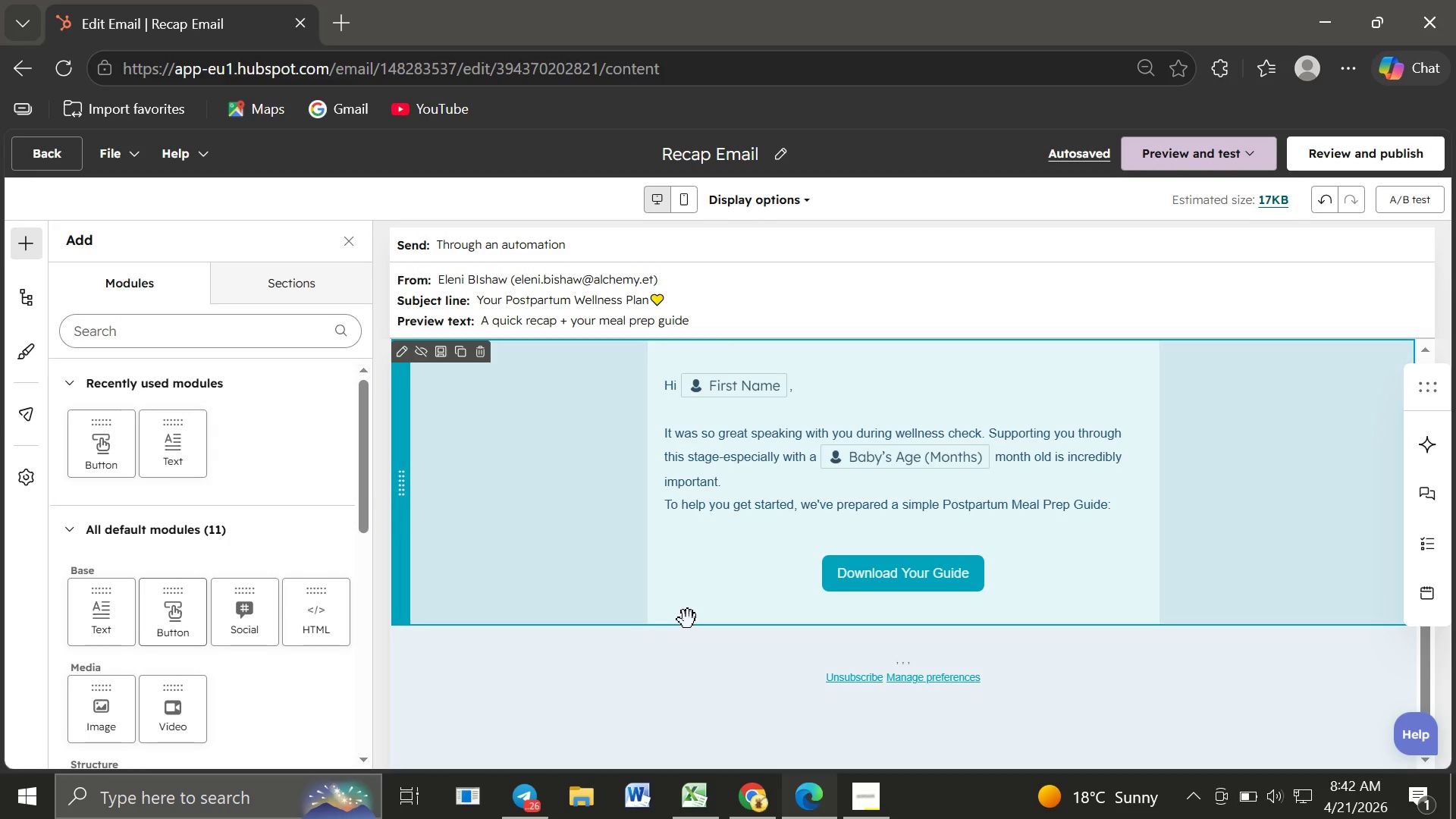 
left_click([688, 620])
 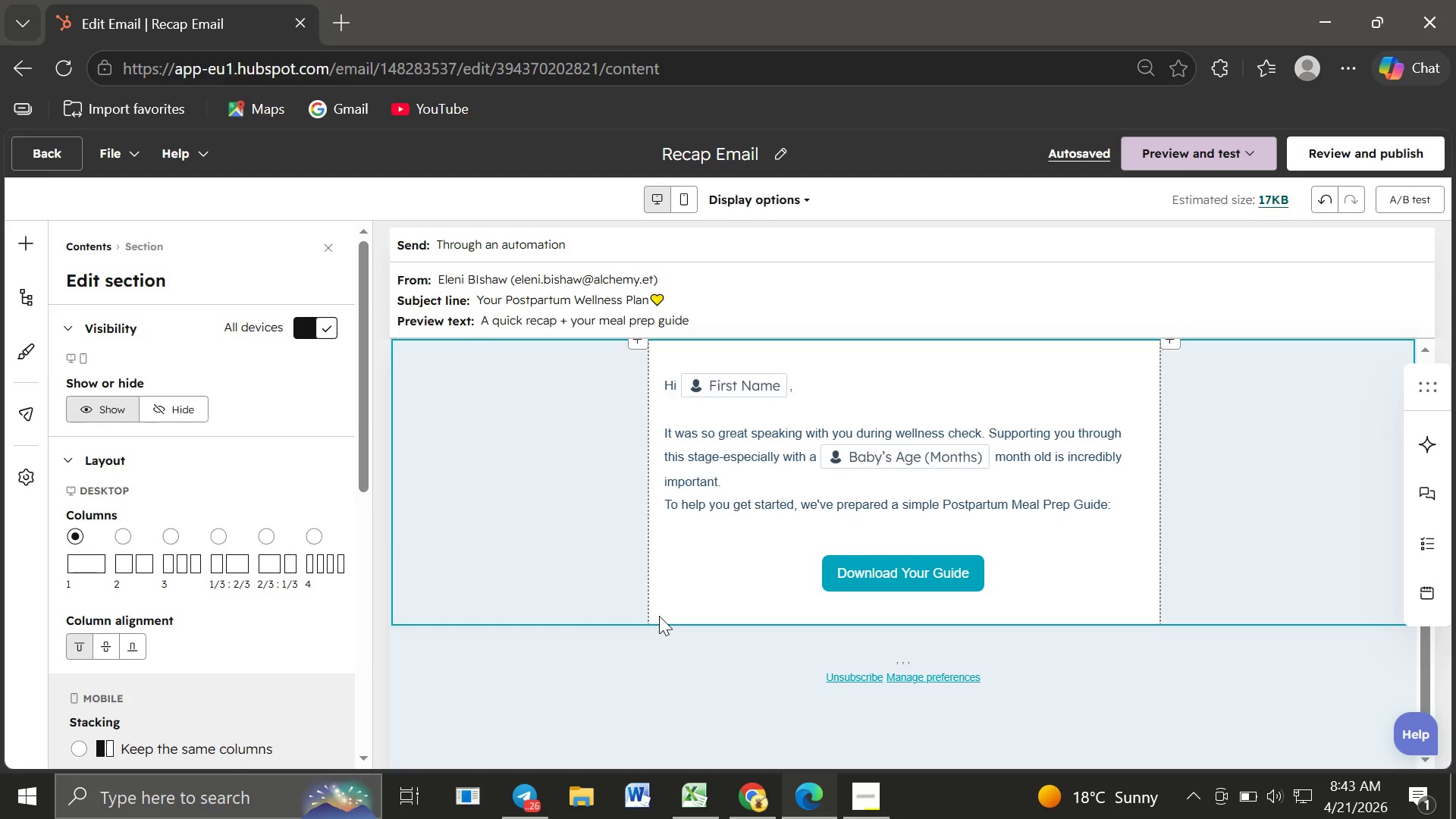 
wait(20.8)
 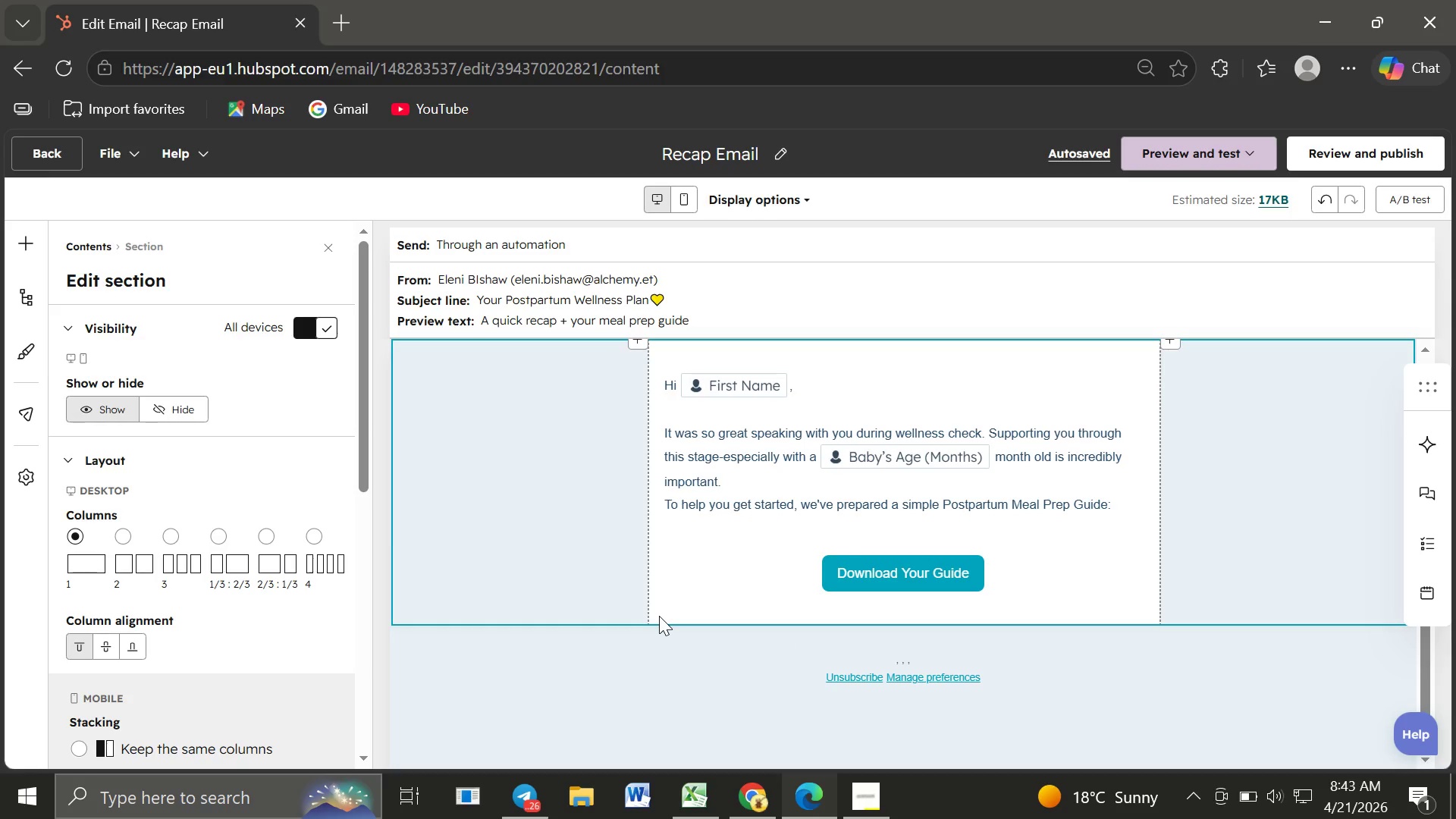 
left_click([896, 577])
 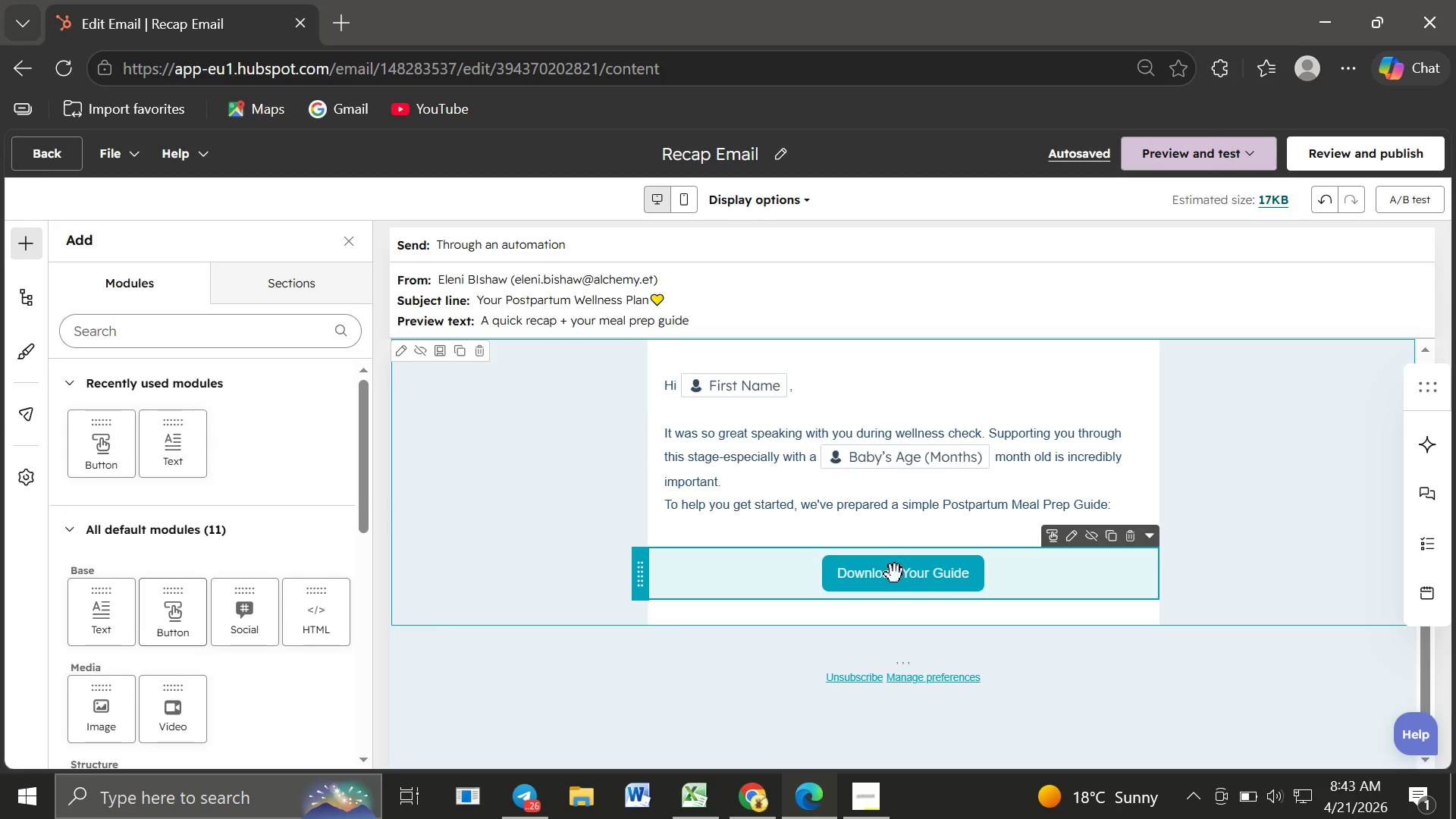 
left_click_drag(start_coordinate=[896, 577], to_coordinate=[892, 541])
 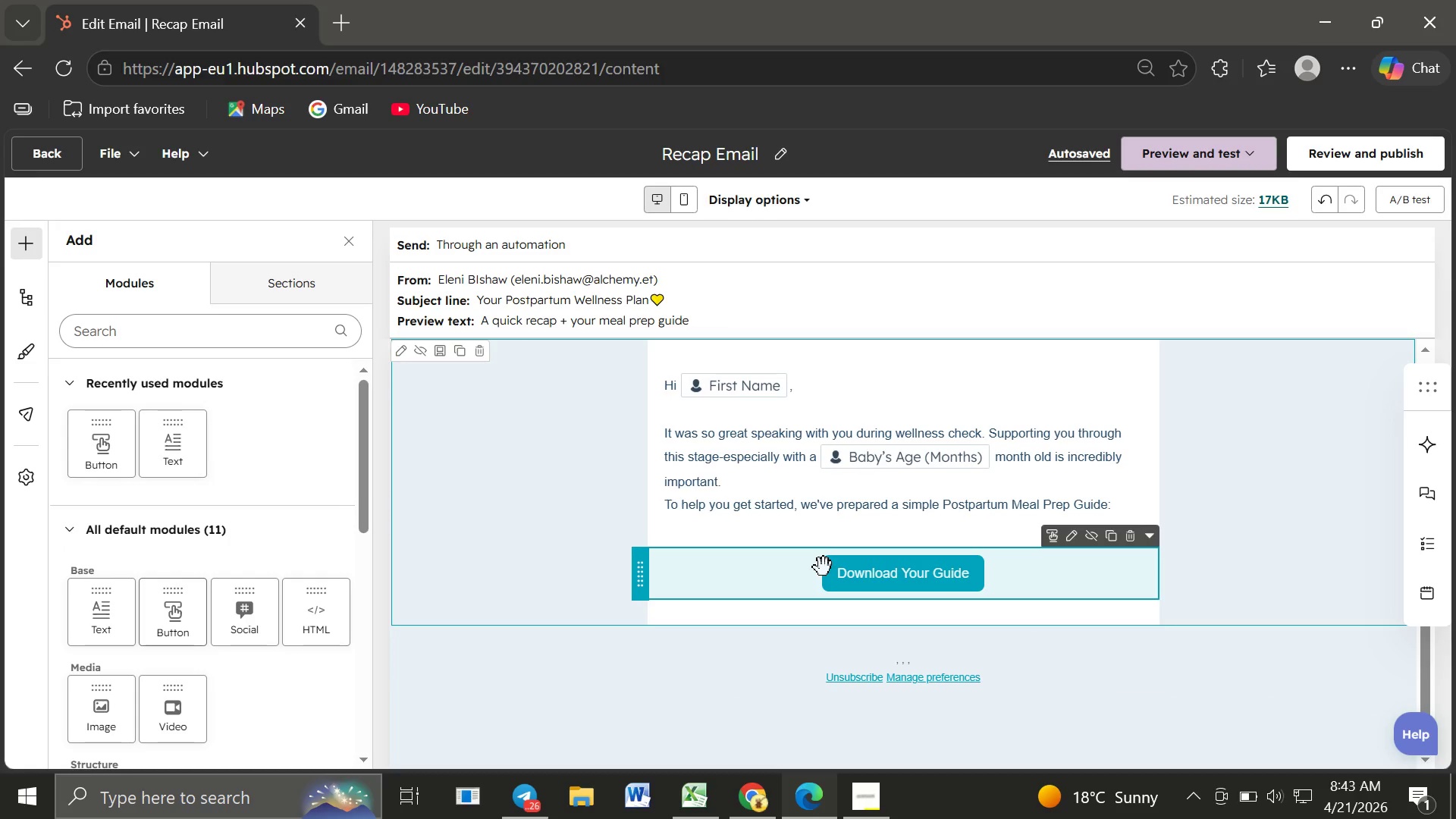 
wait(18.2)
 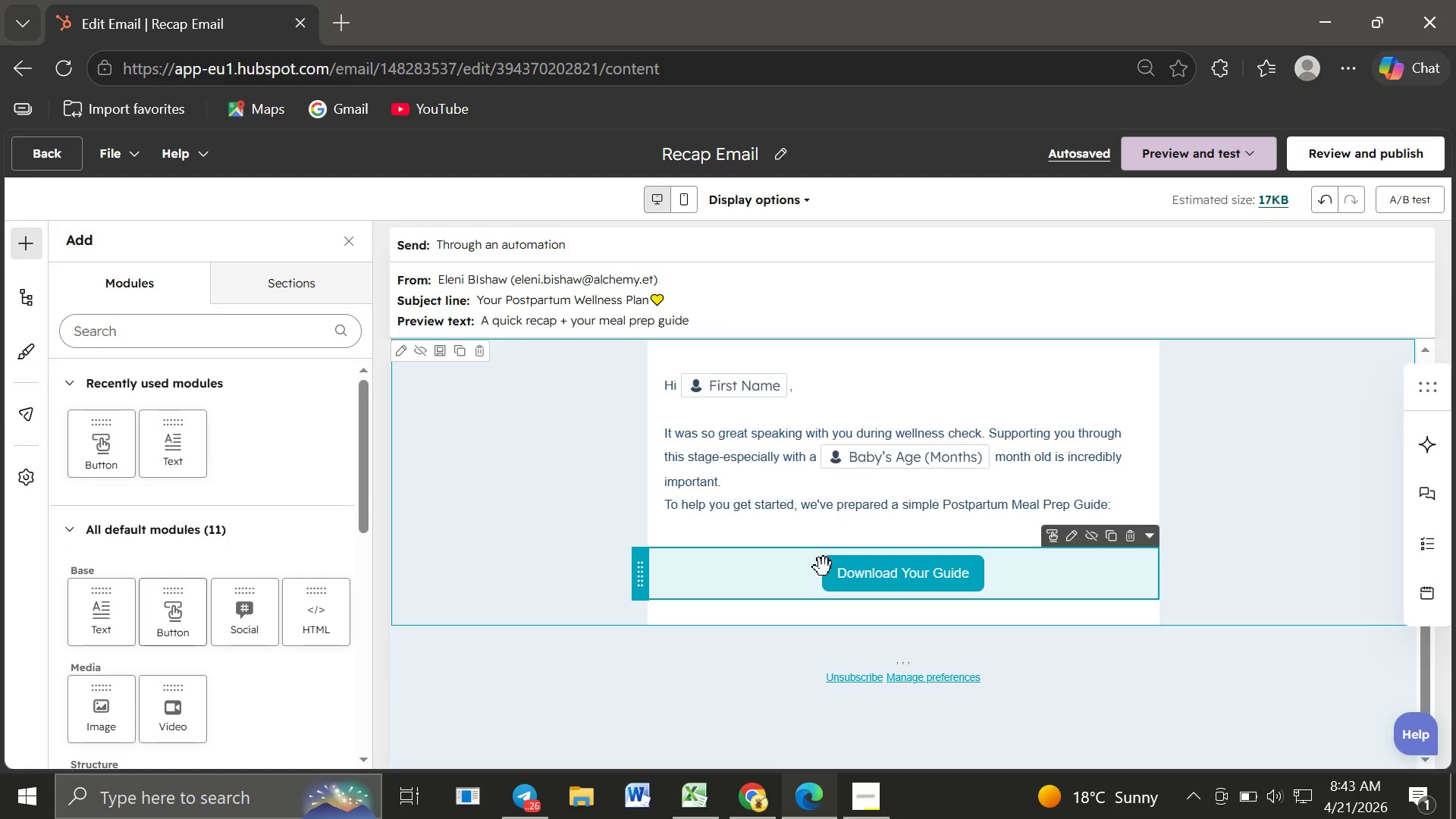 
left_click([722, 616])
 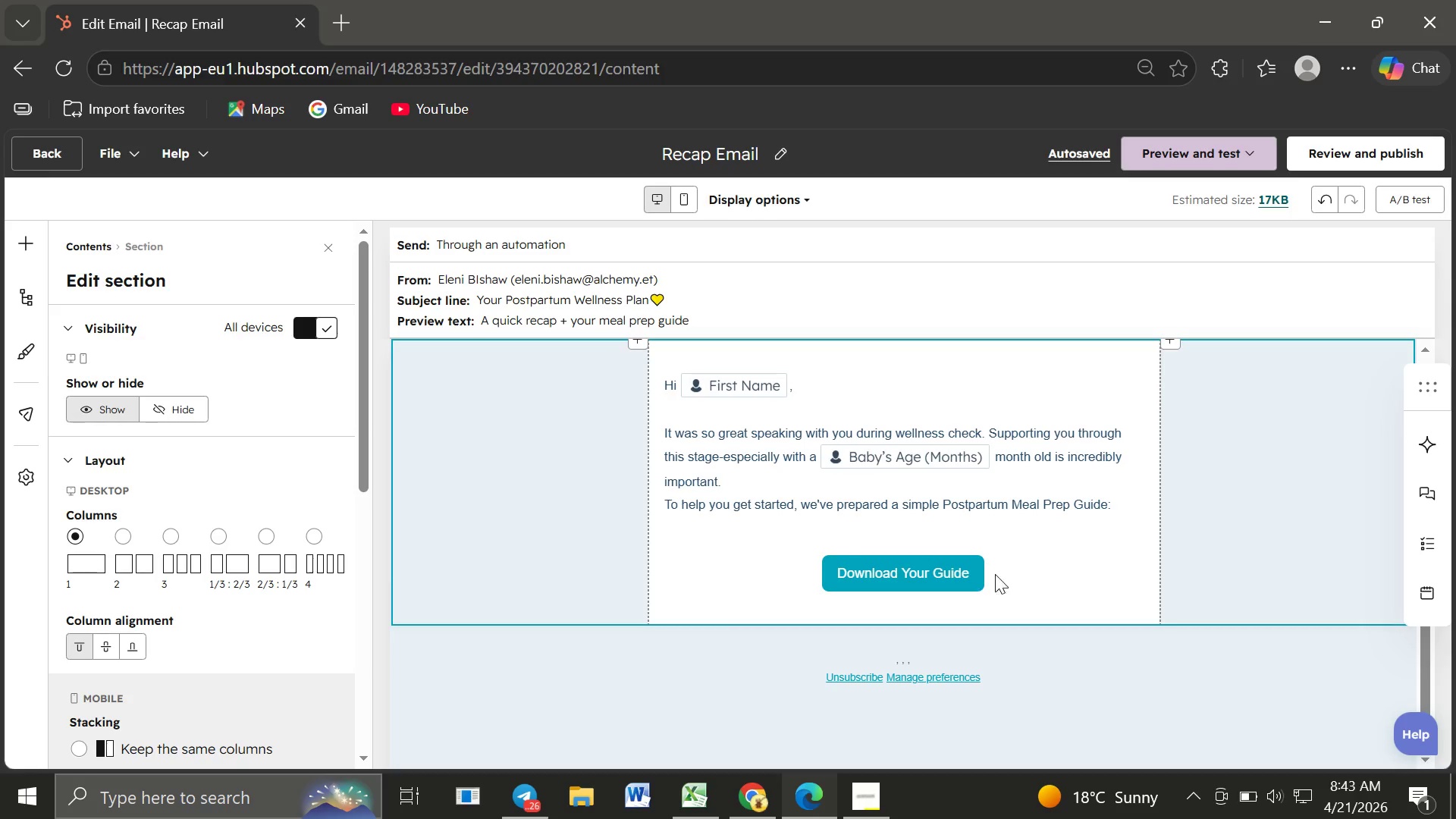 
wait(6.42)
 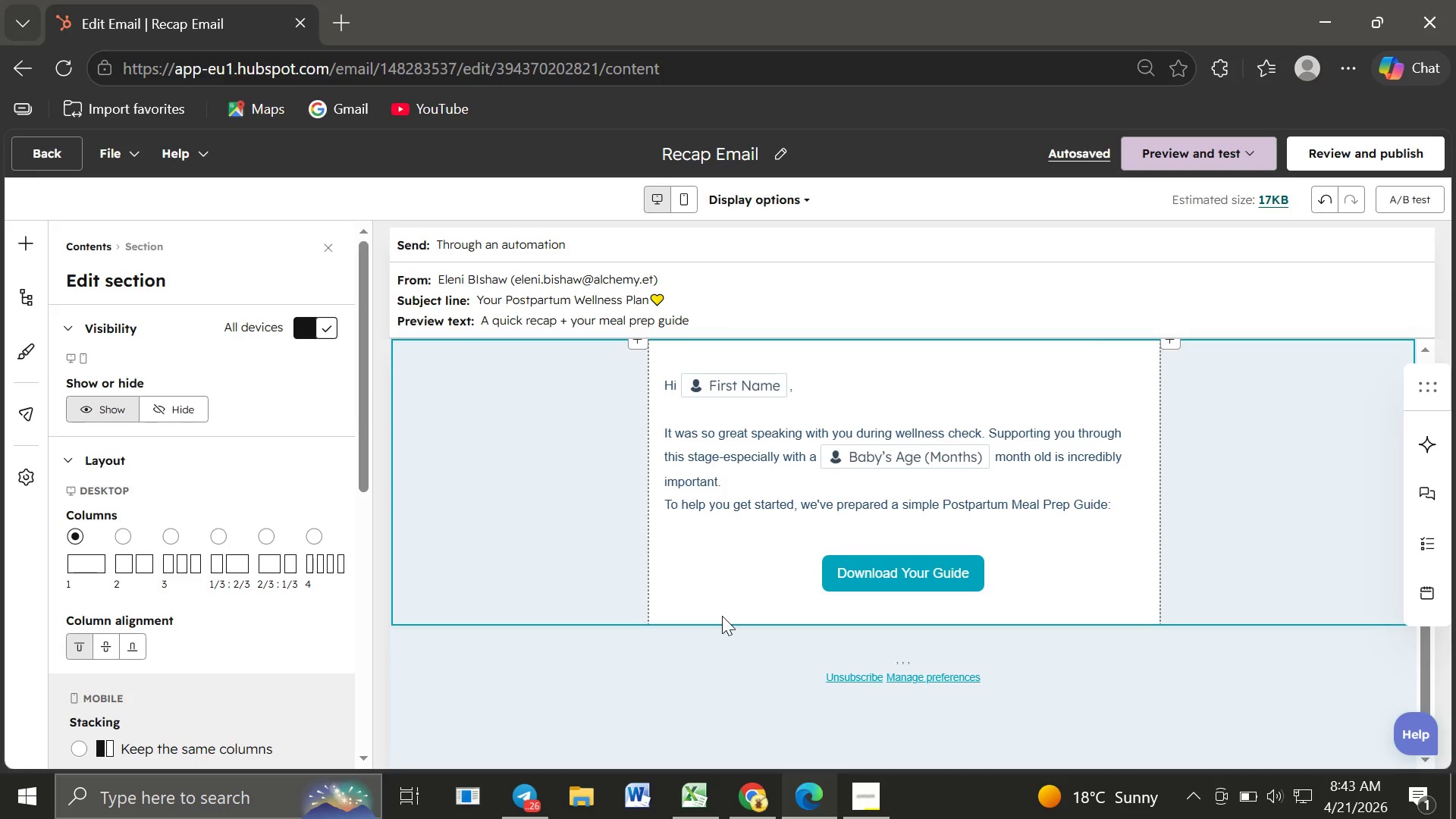 
double_click([1047, 587])
 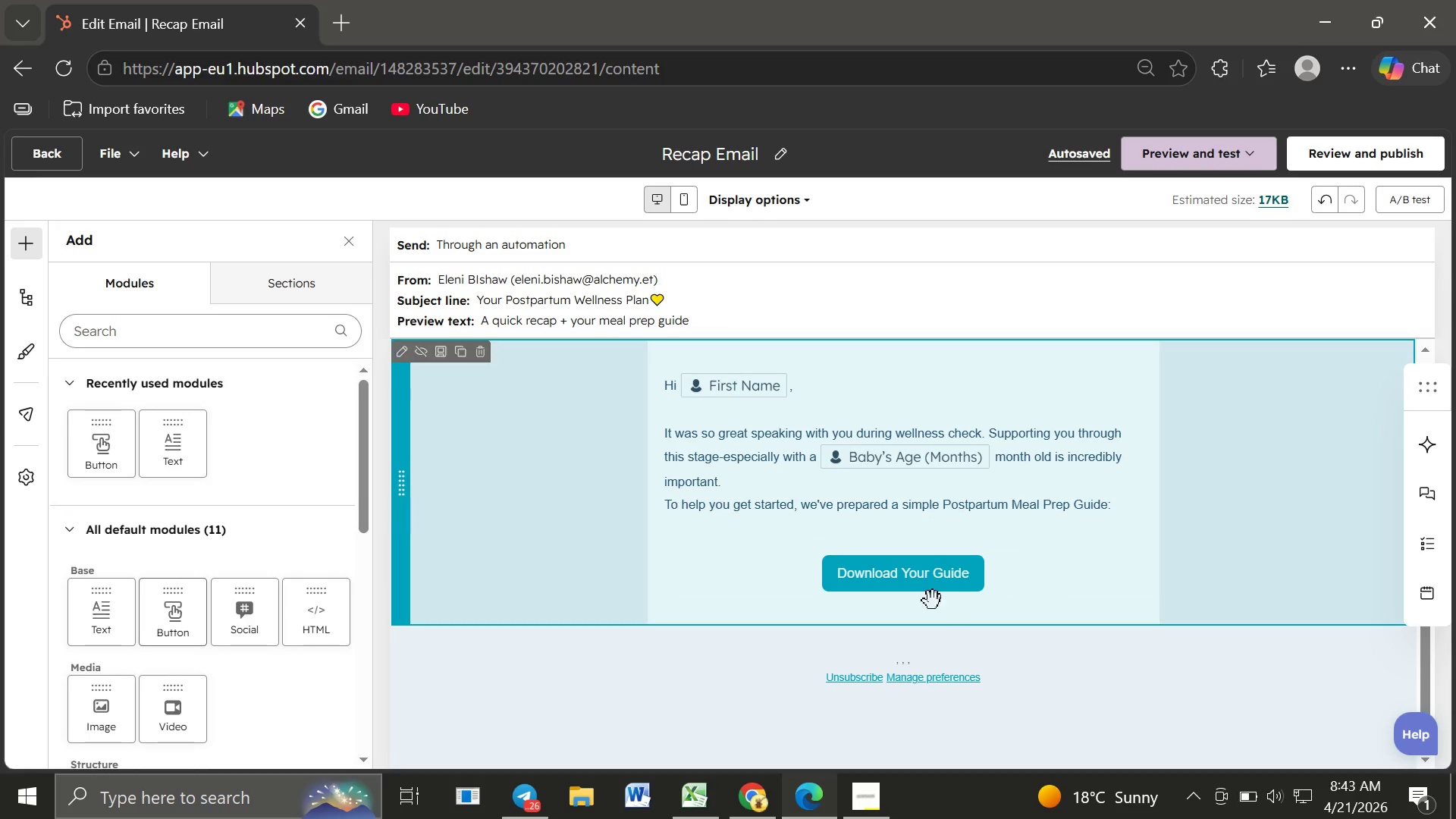 
wait(10.95)
 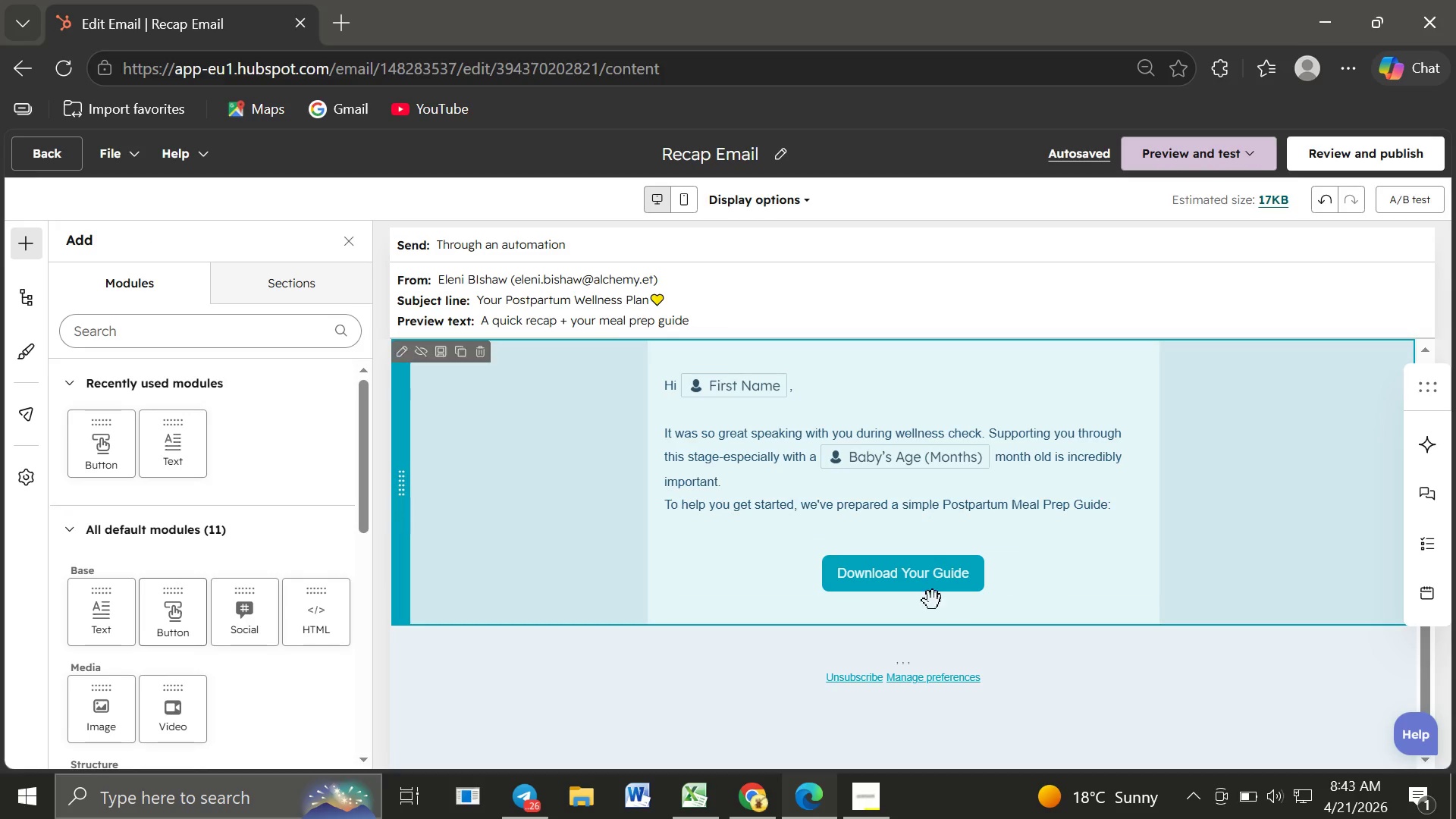 
left_click_drag(start_coordinate=[640, 581], to_coordinate=[942, 569])
 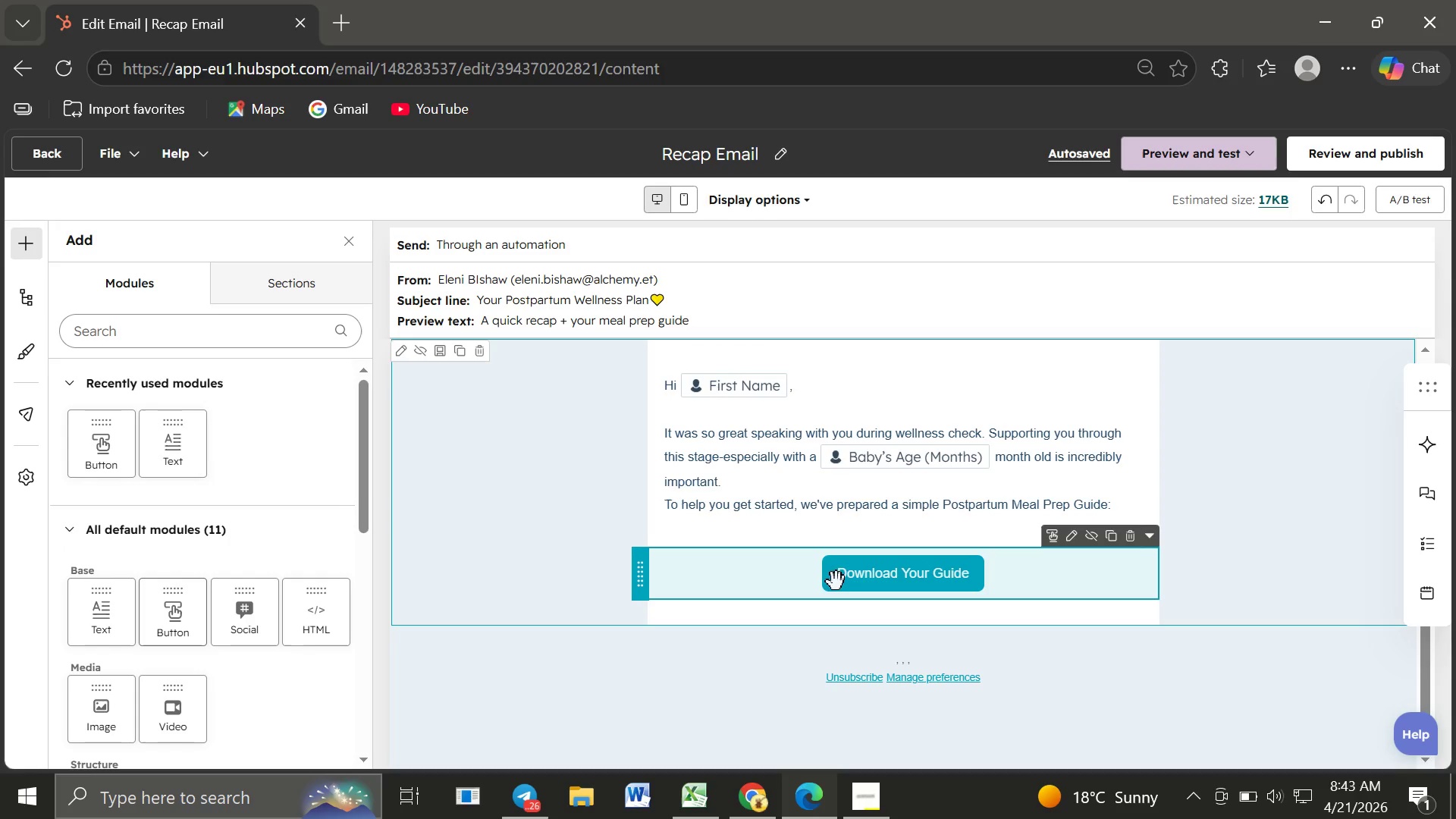 
left_click_drag(start_coordinate=[868, 582], to_coordinate=[870, 534])
 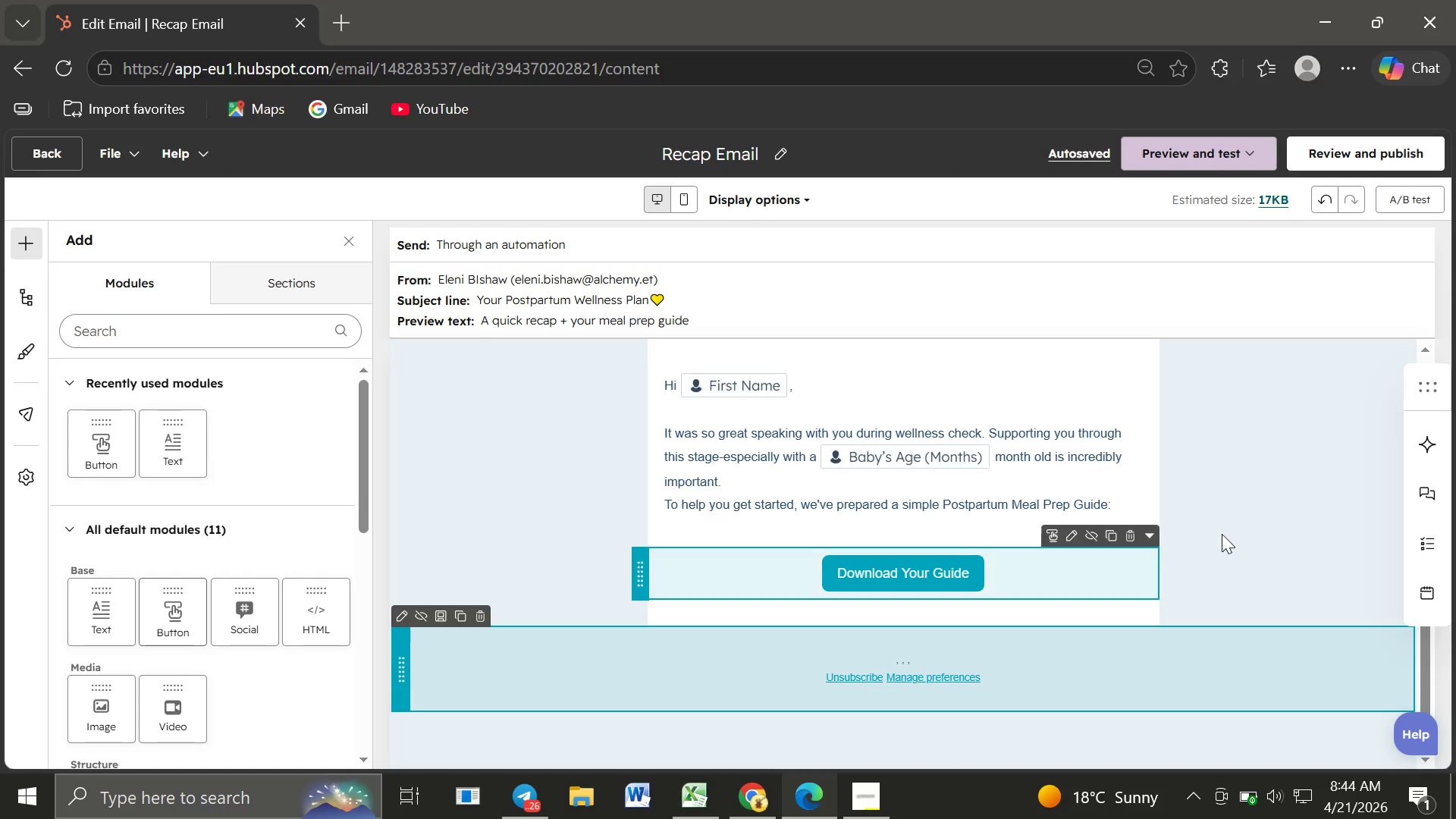 
left_click([1225, 535])
 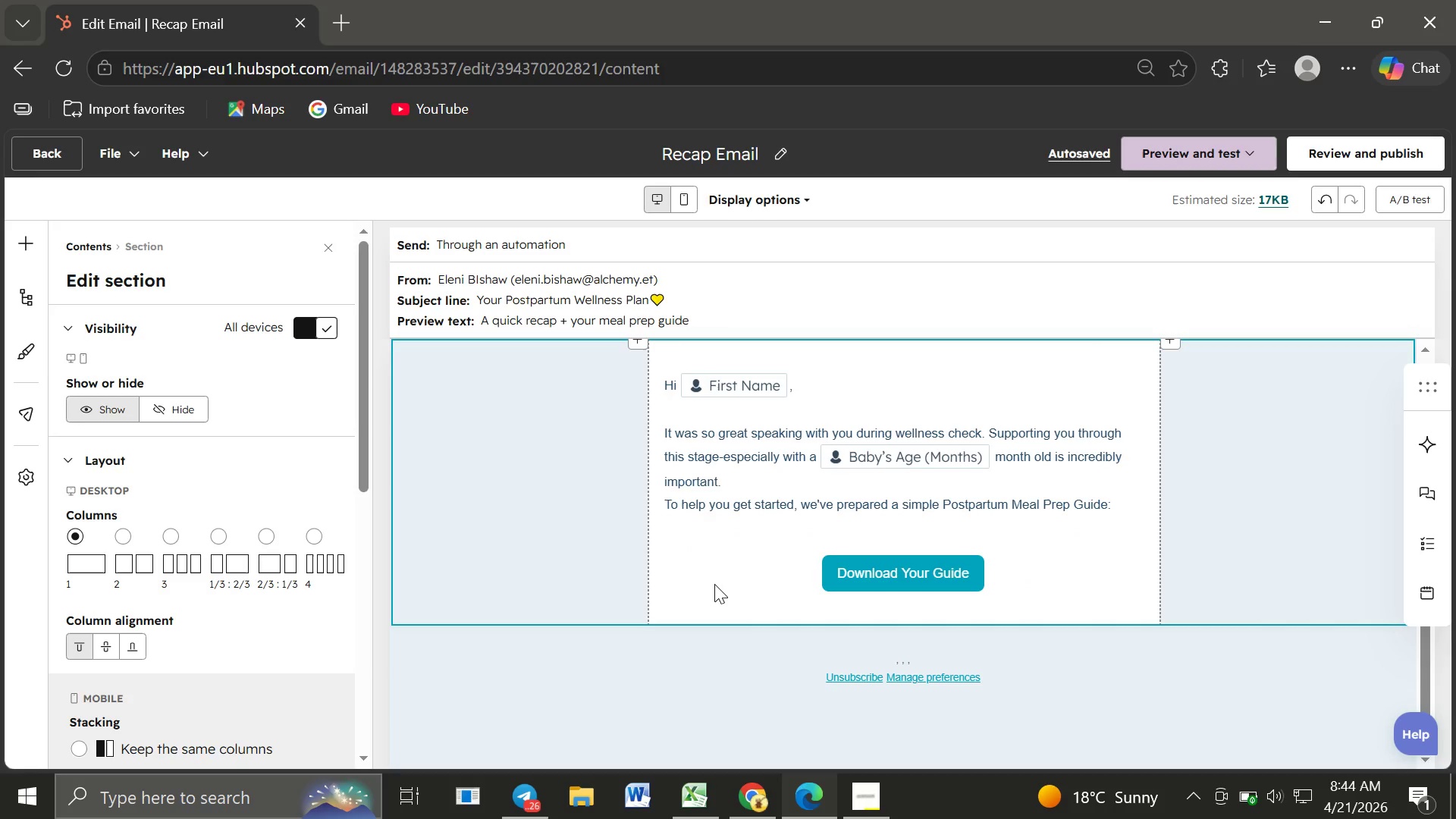 
left_click([727, 560])
 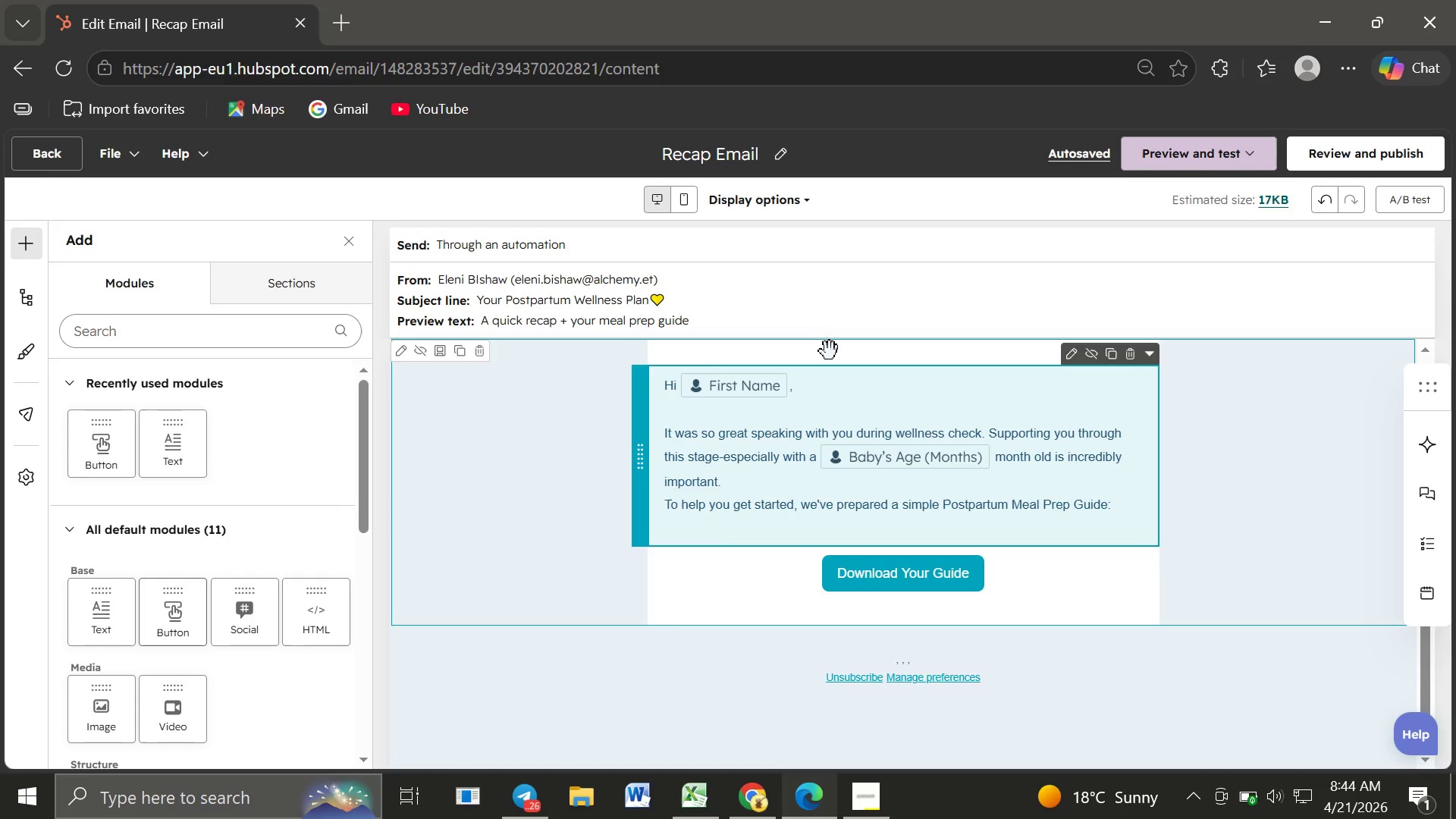 
wait(5.14)
 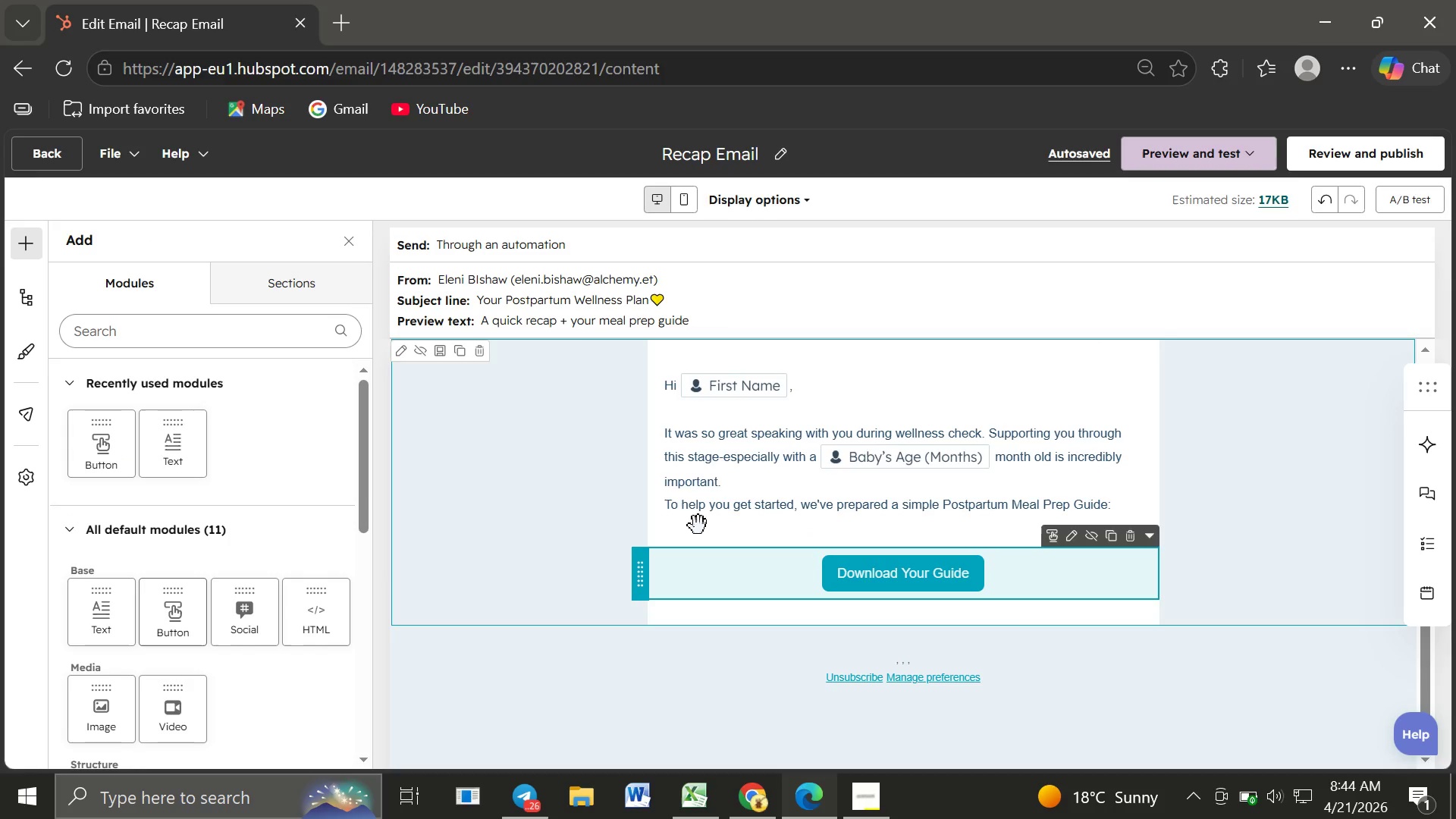 
left_click([819, 353])
 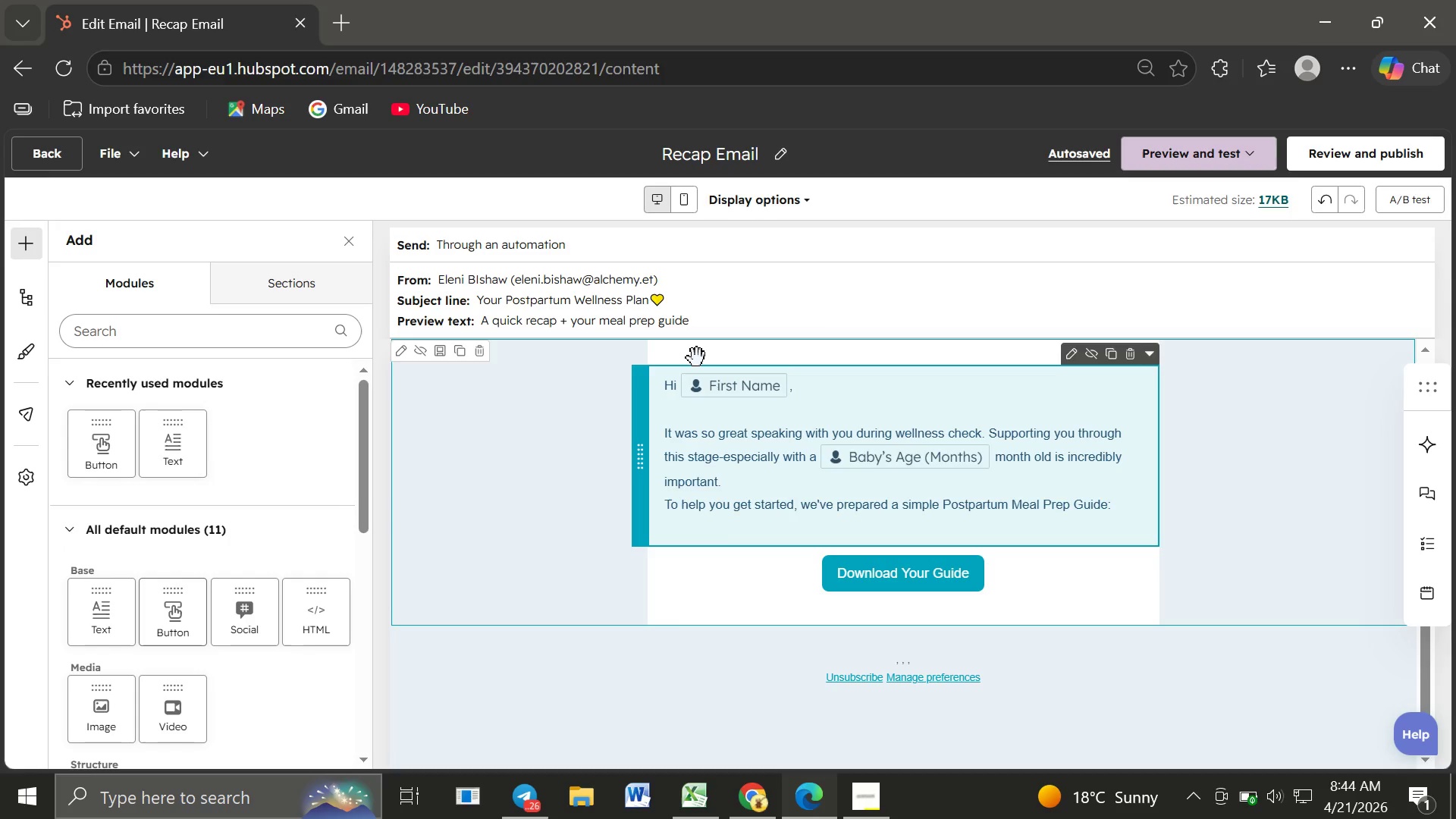 
left_click([697, 358])
 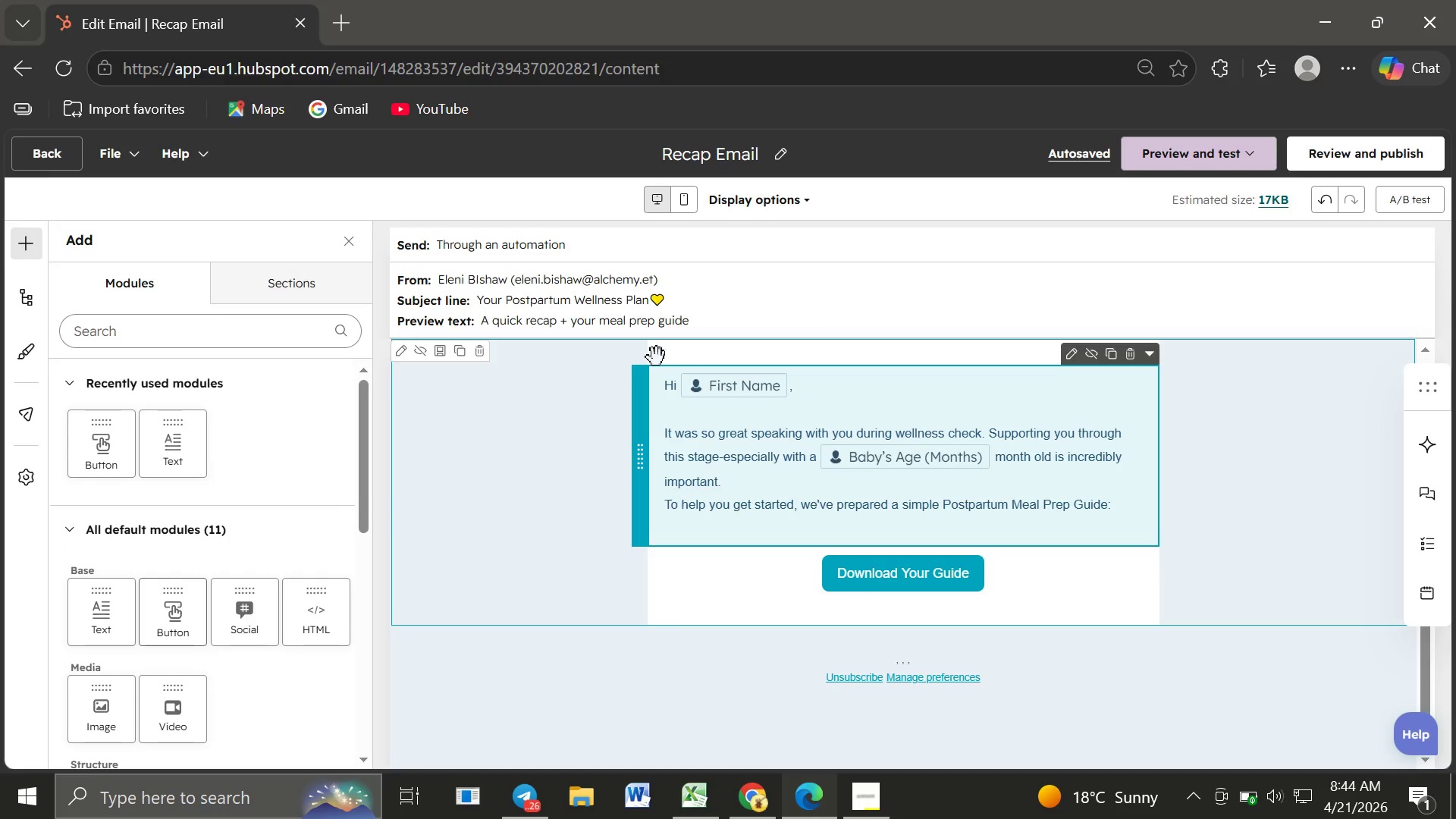 
left_click([657, 357])
 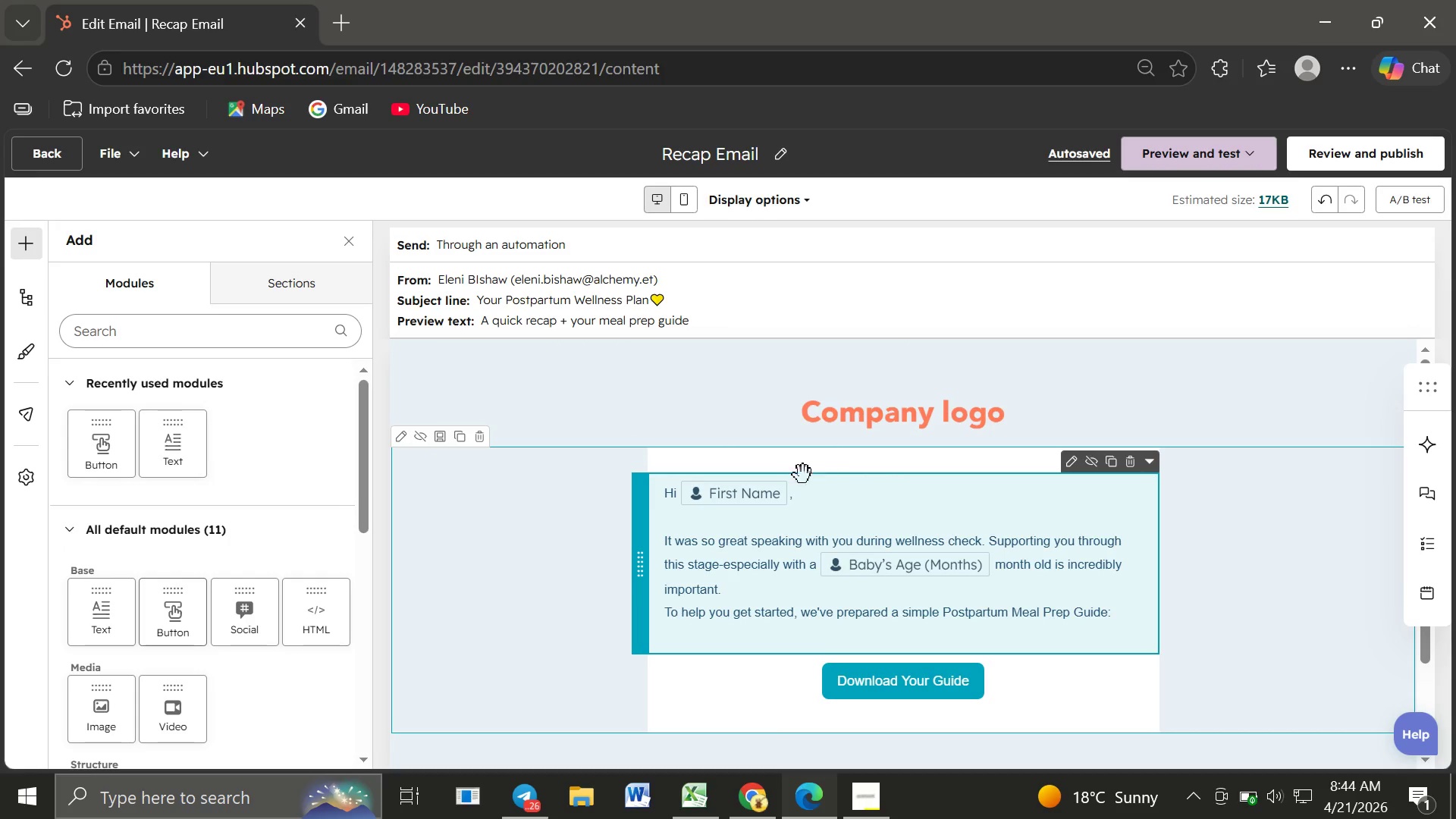 
wait(5.75)
 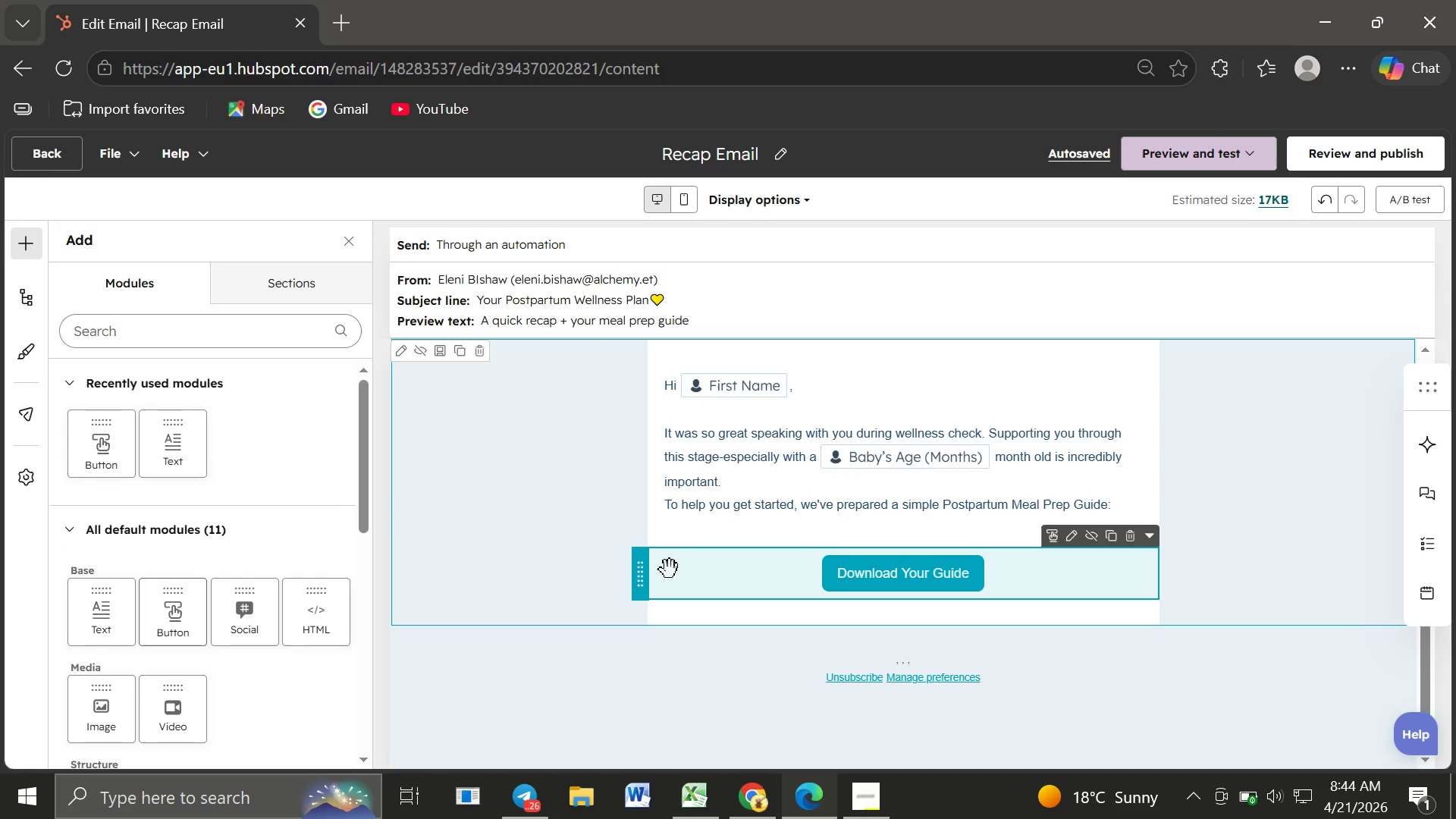 
left_click([684, 461])
 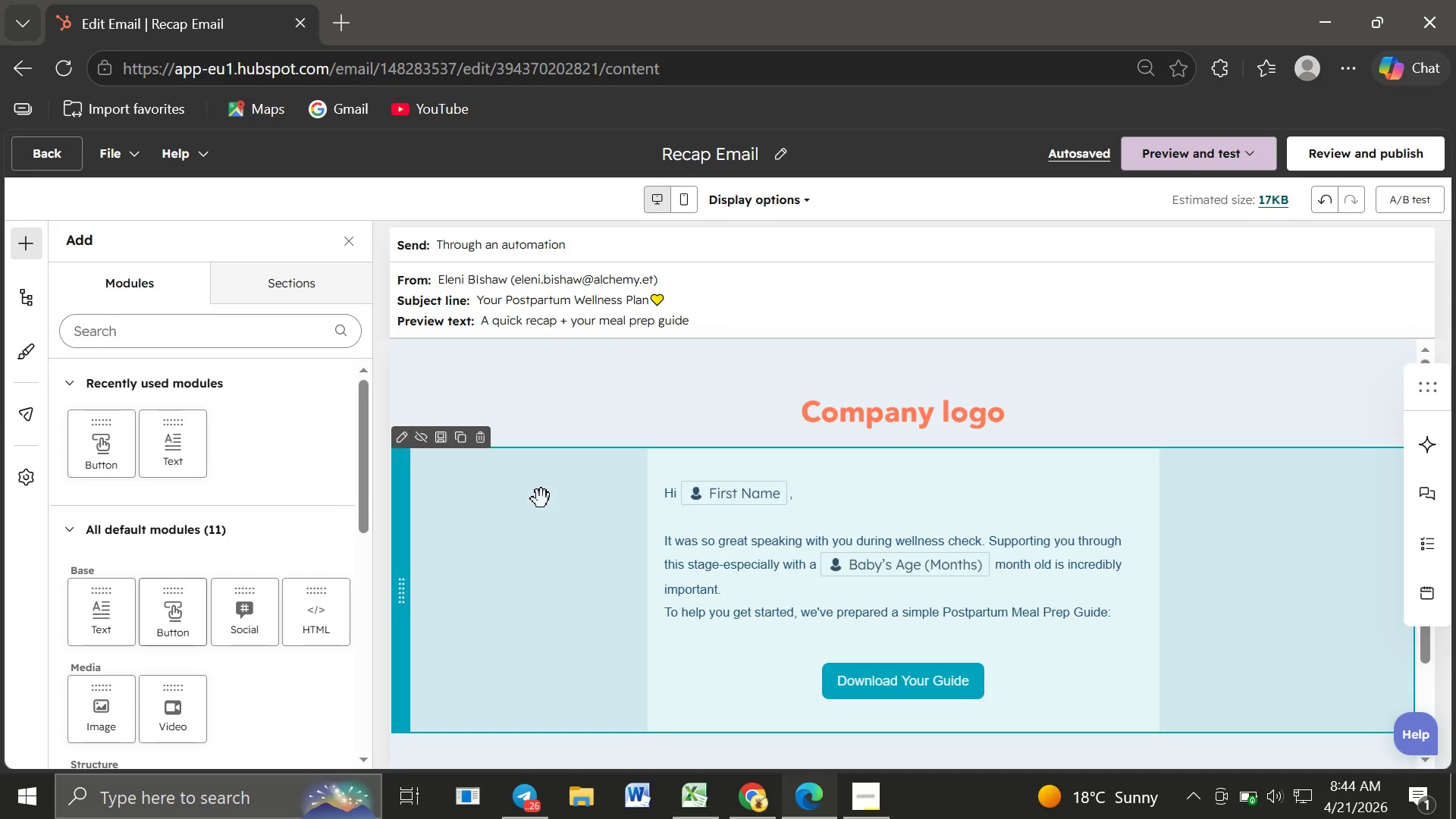 
left_click([541, 499])
 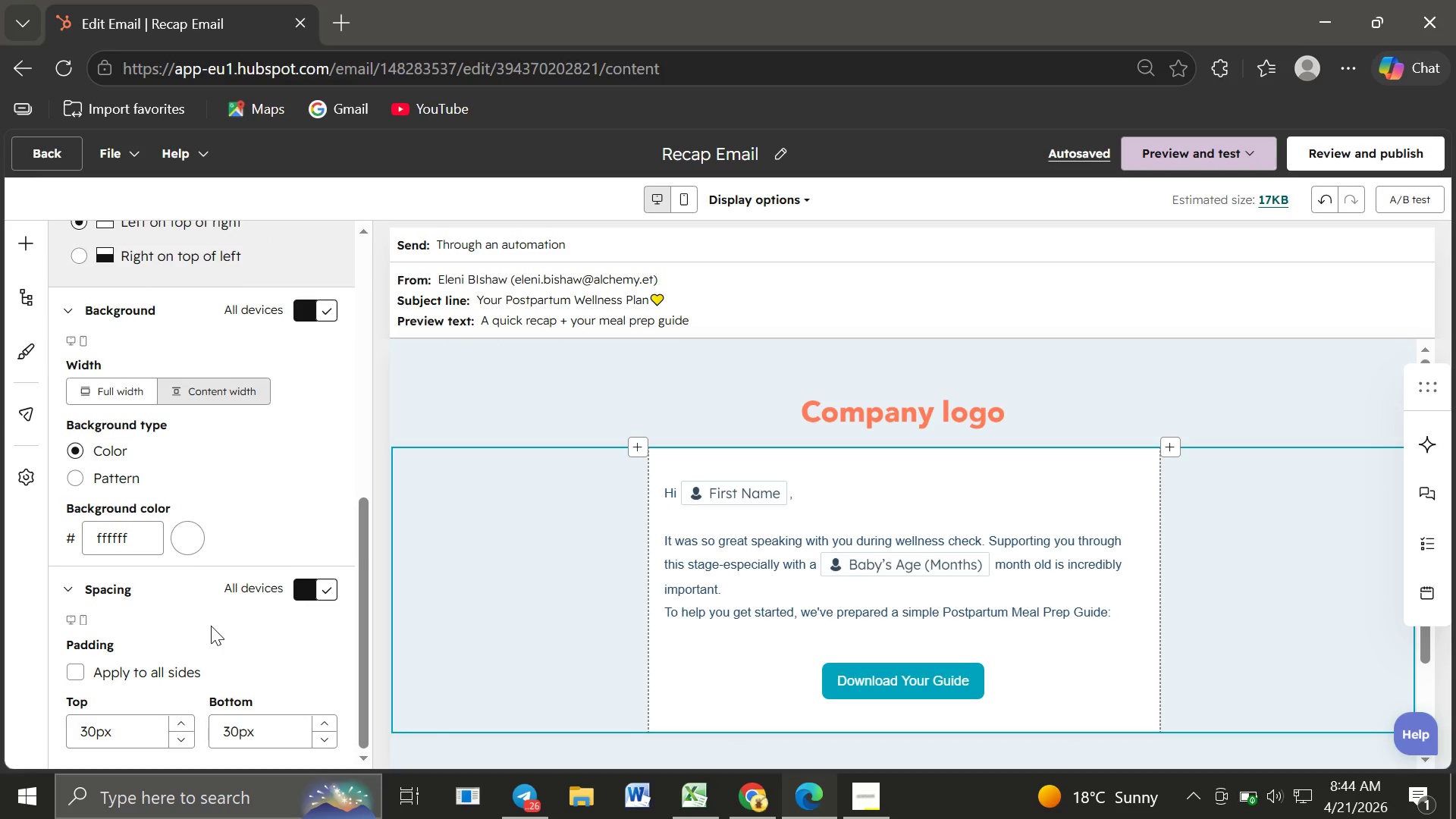 
wait(12.36)
 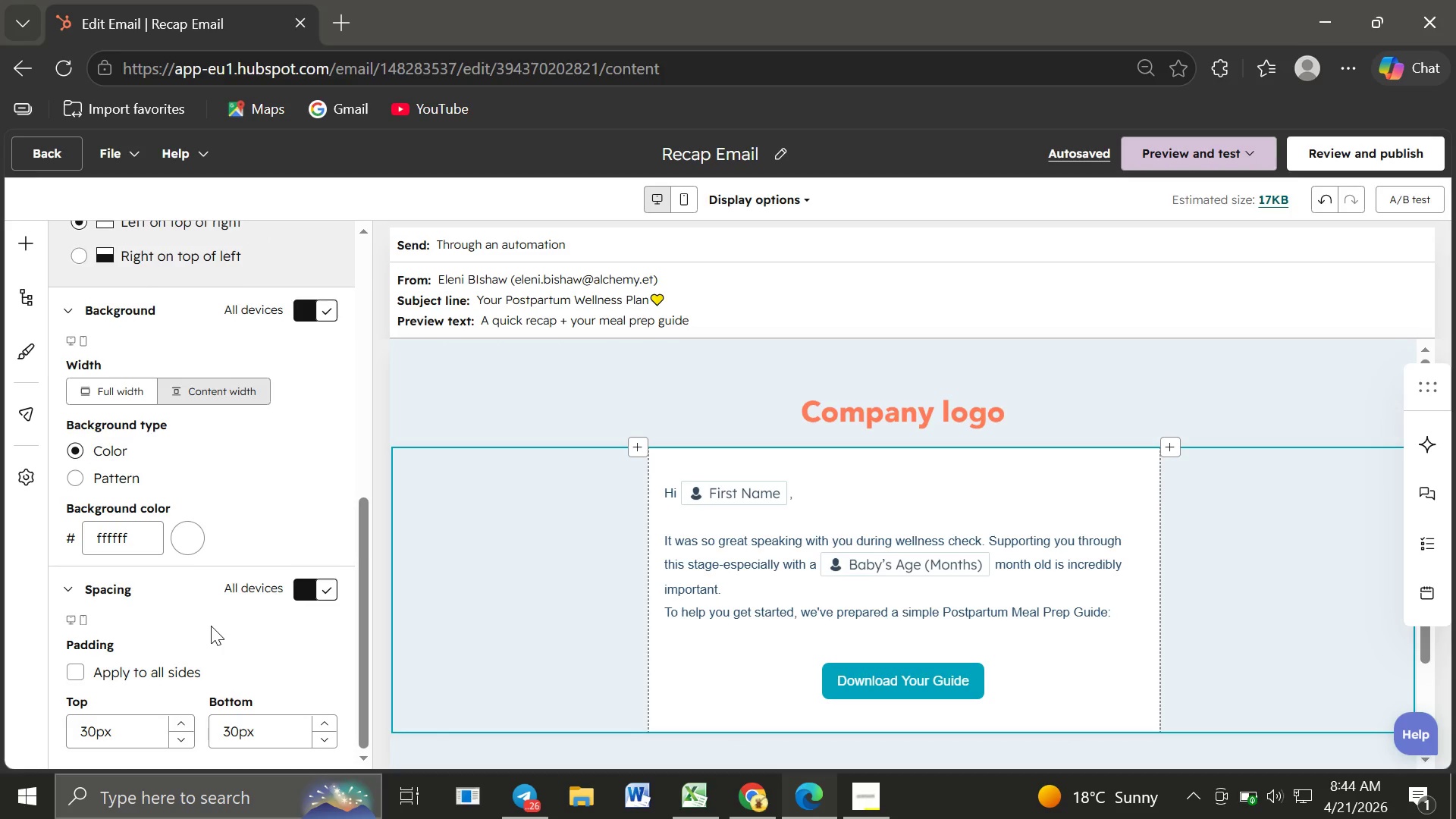 
double_click([326, 720])
 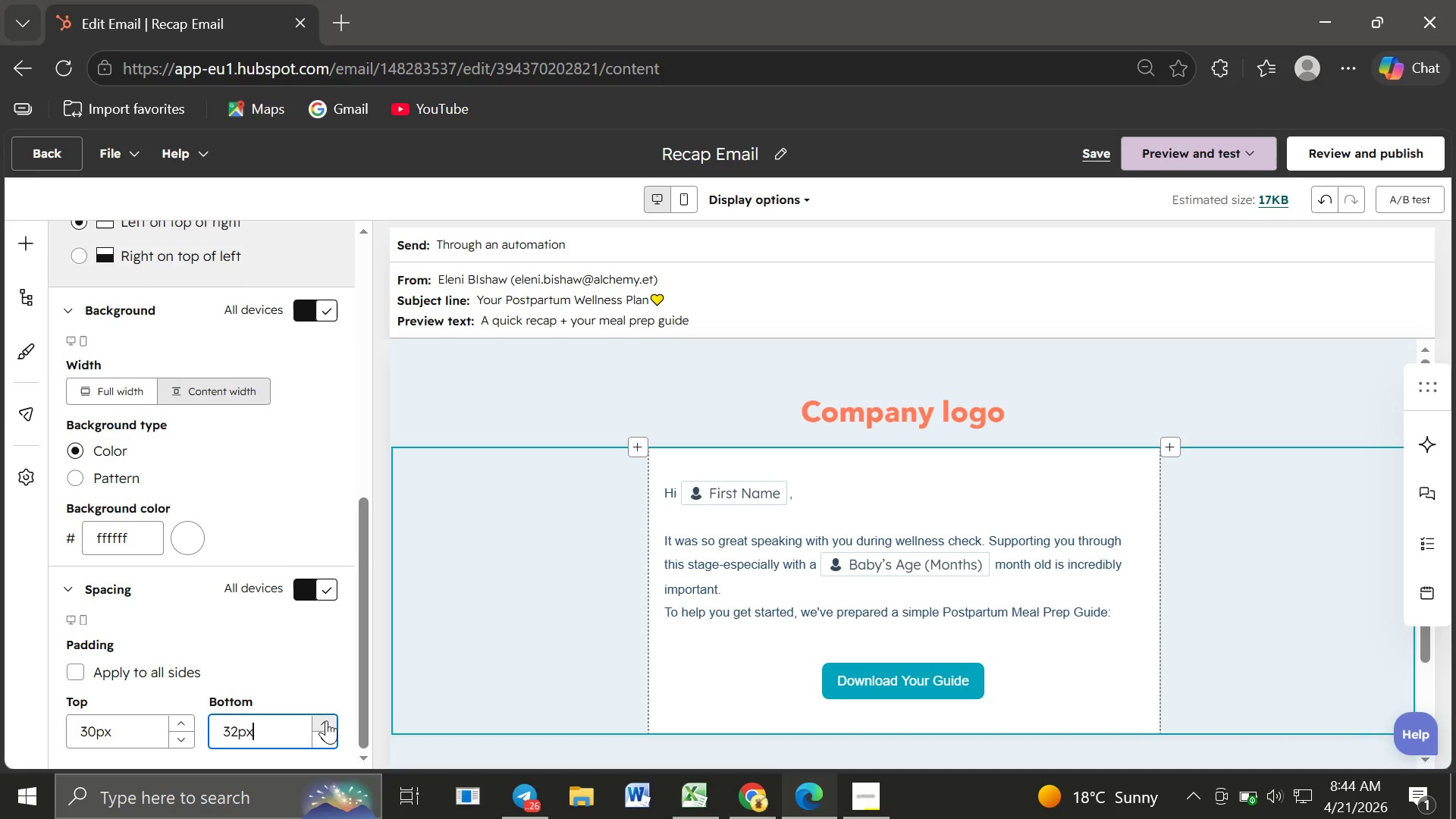 
double_click([326, 720])
 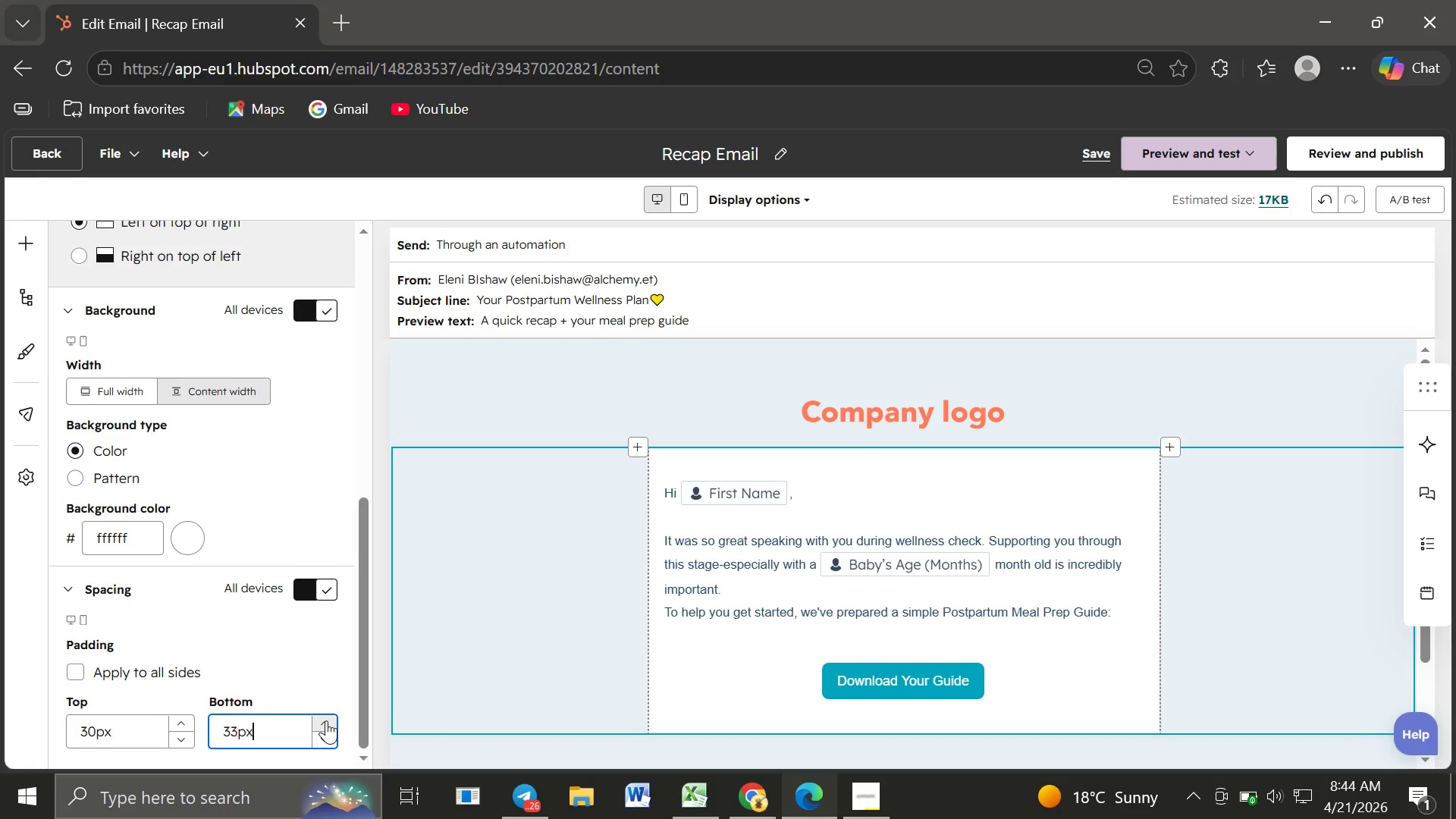 
triple_click([326, 720])
 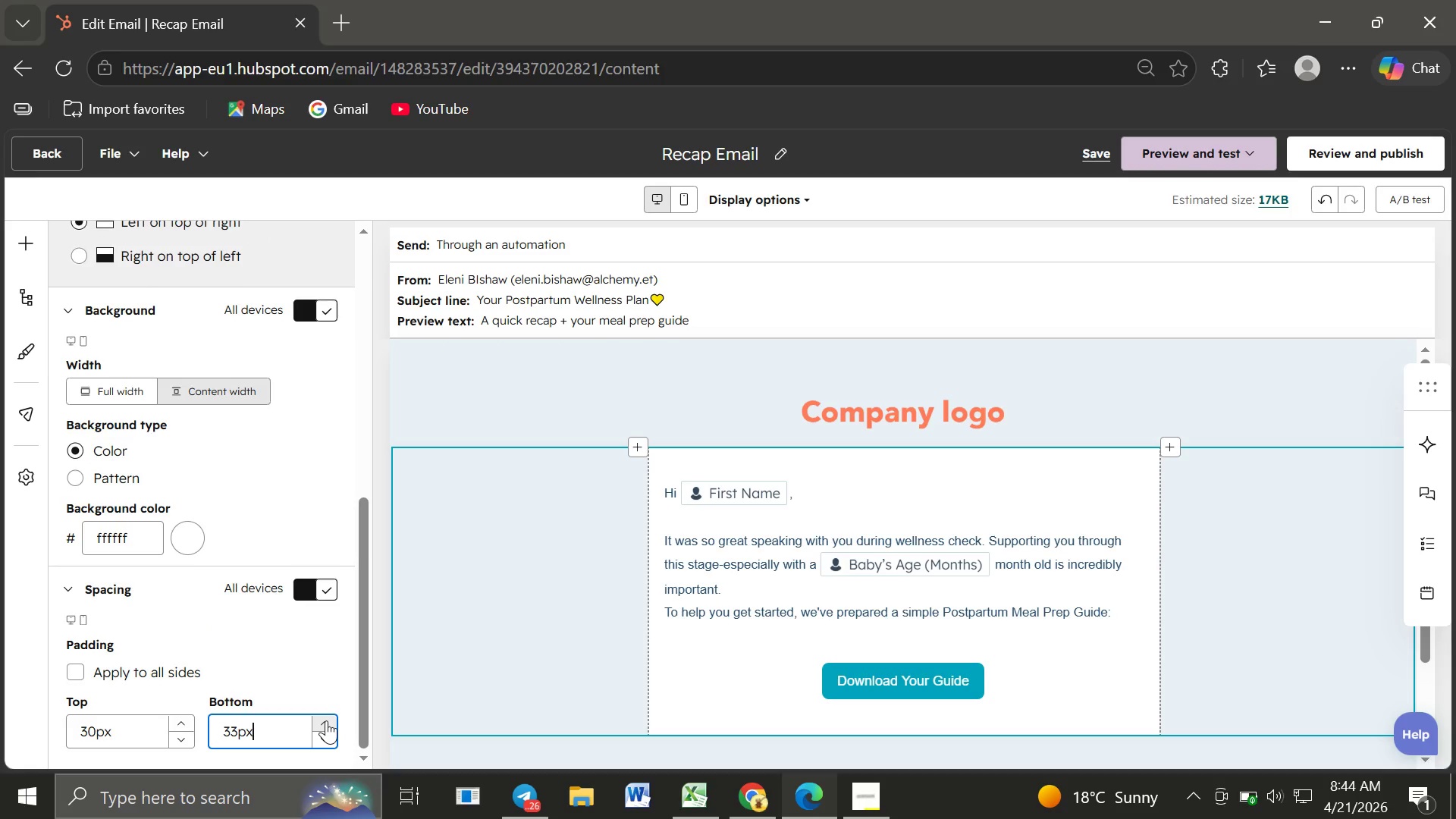 
triple_click([326, 720])
 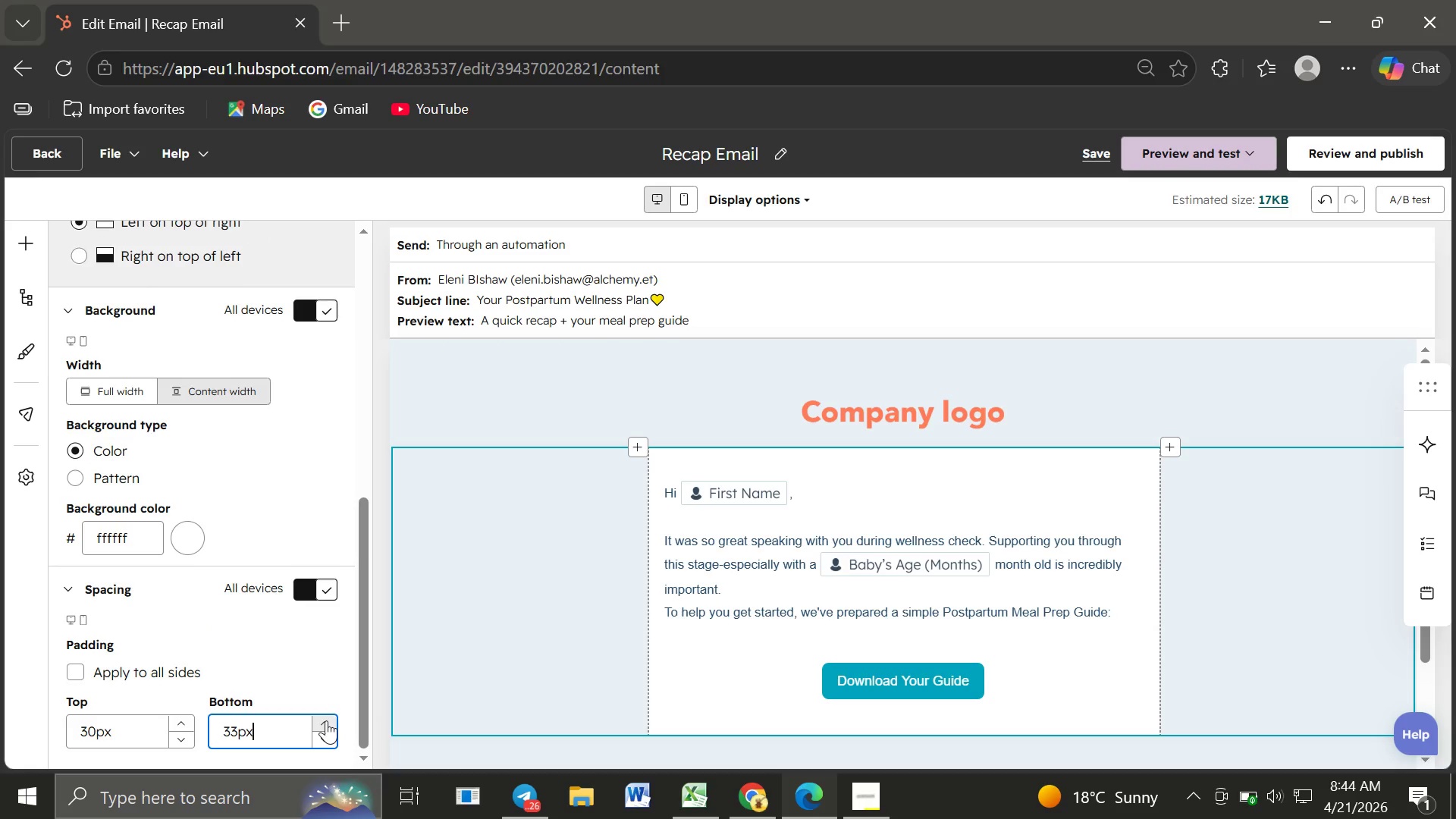 
triple_click([326, 720])
 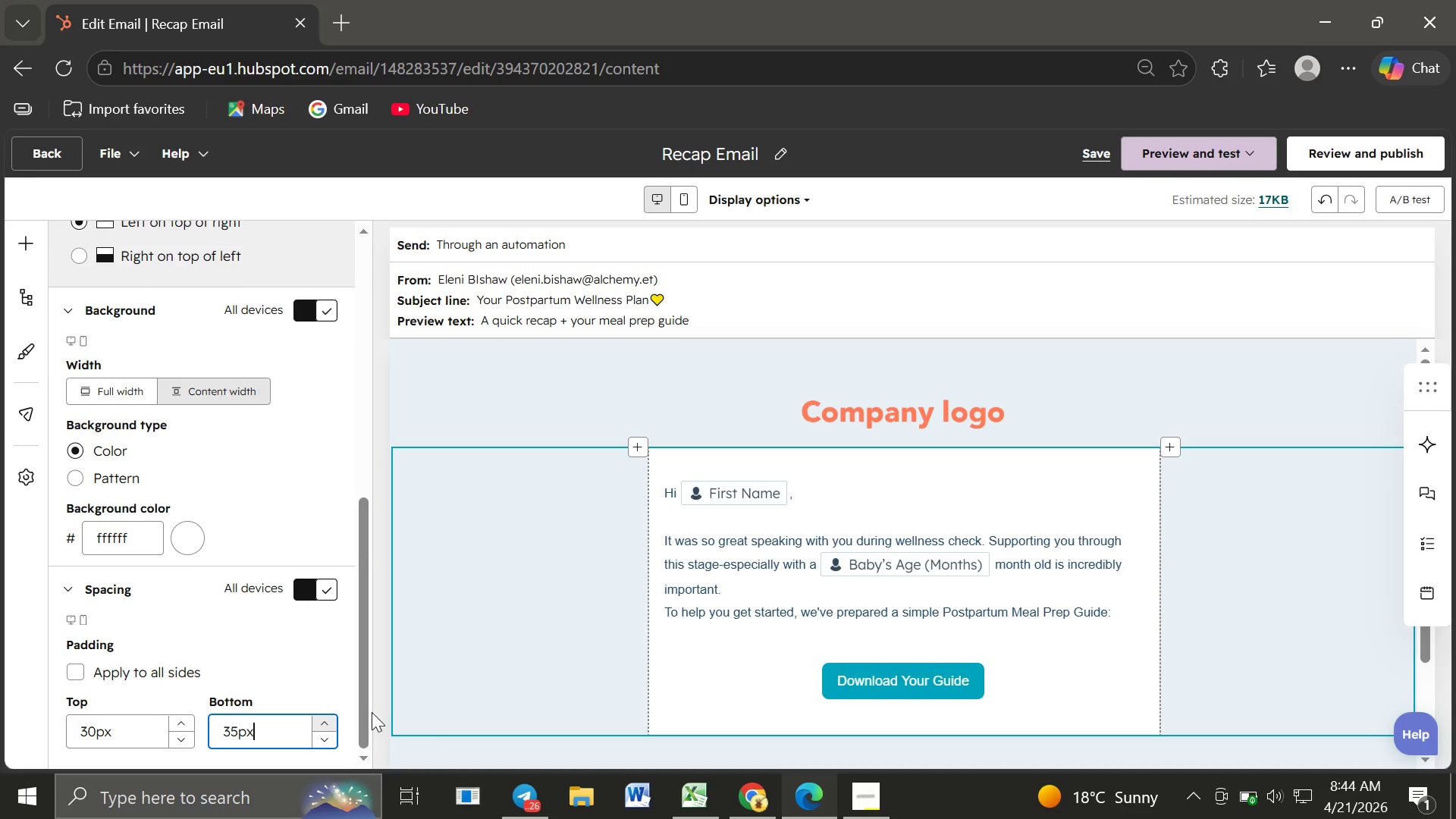 
triple_click([326, 720])
 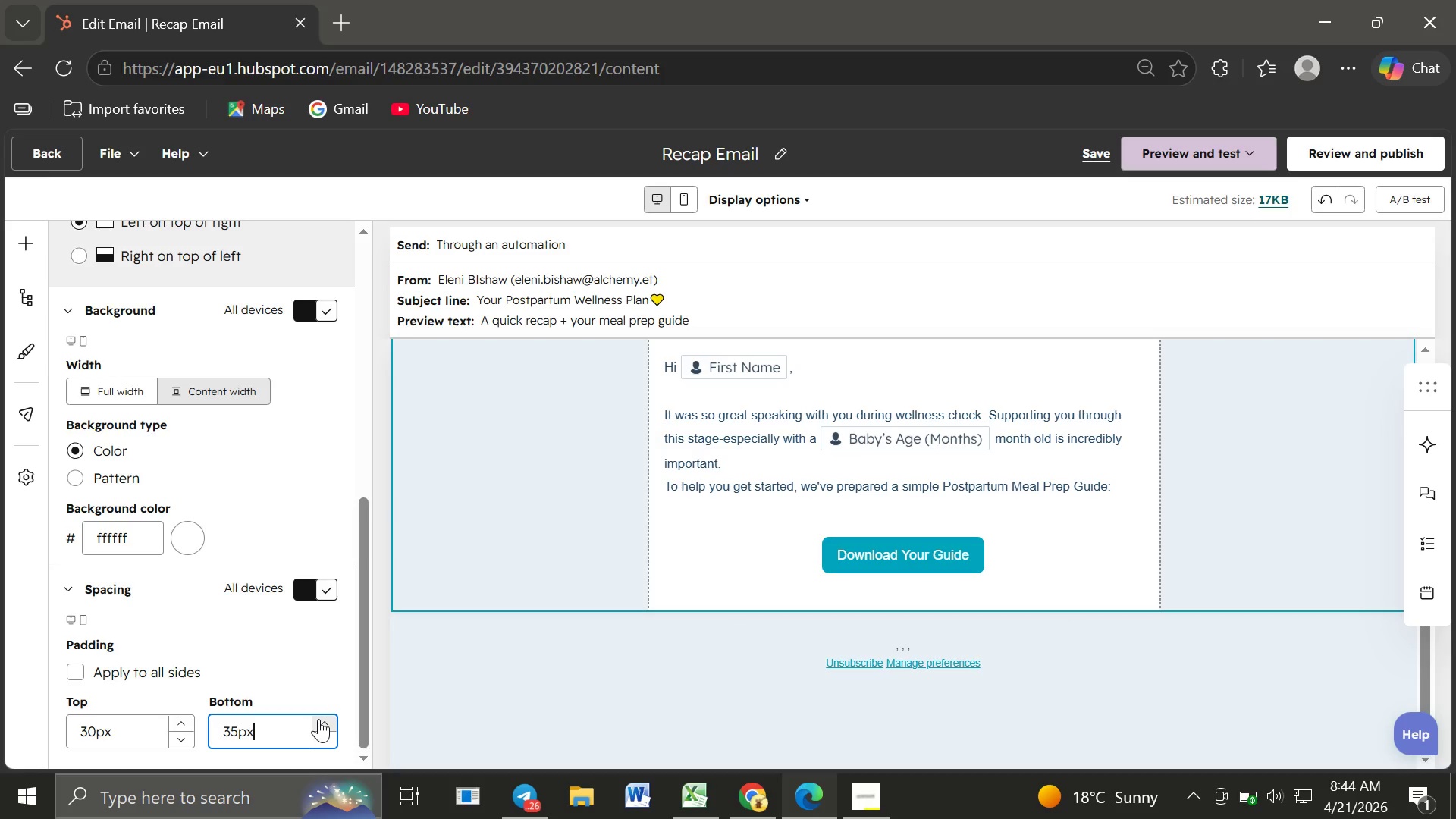 
double_click([318, 719])
 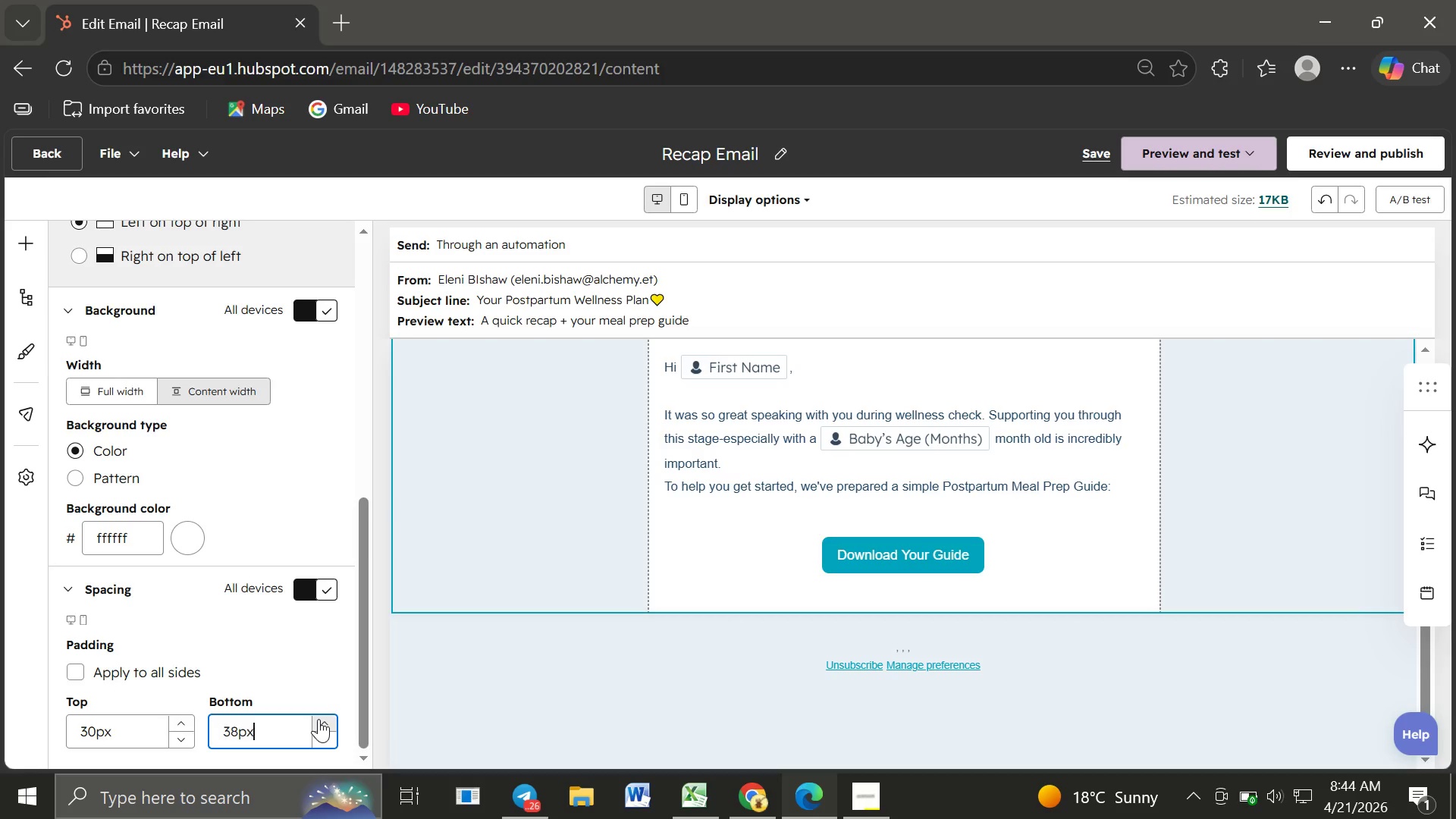 
triple_click([318, 719])
 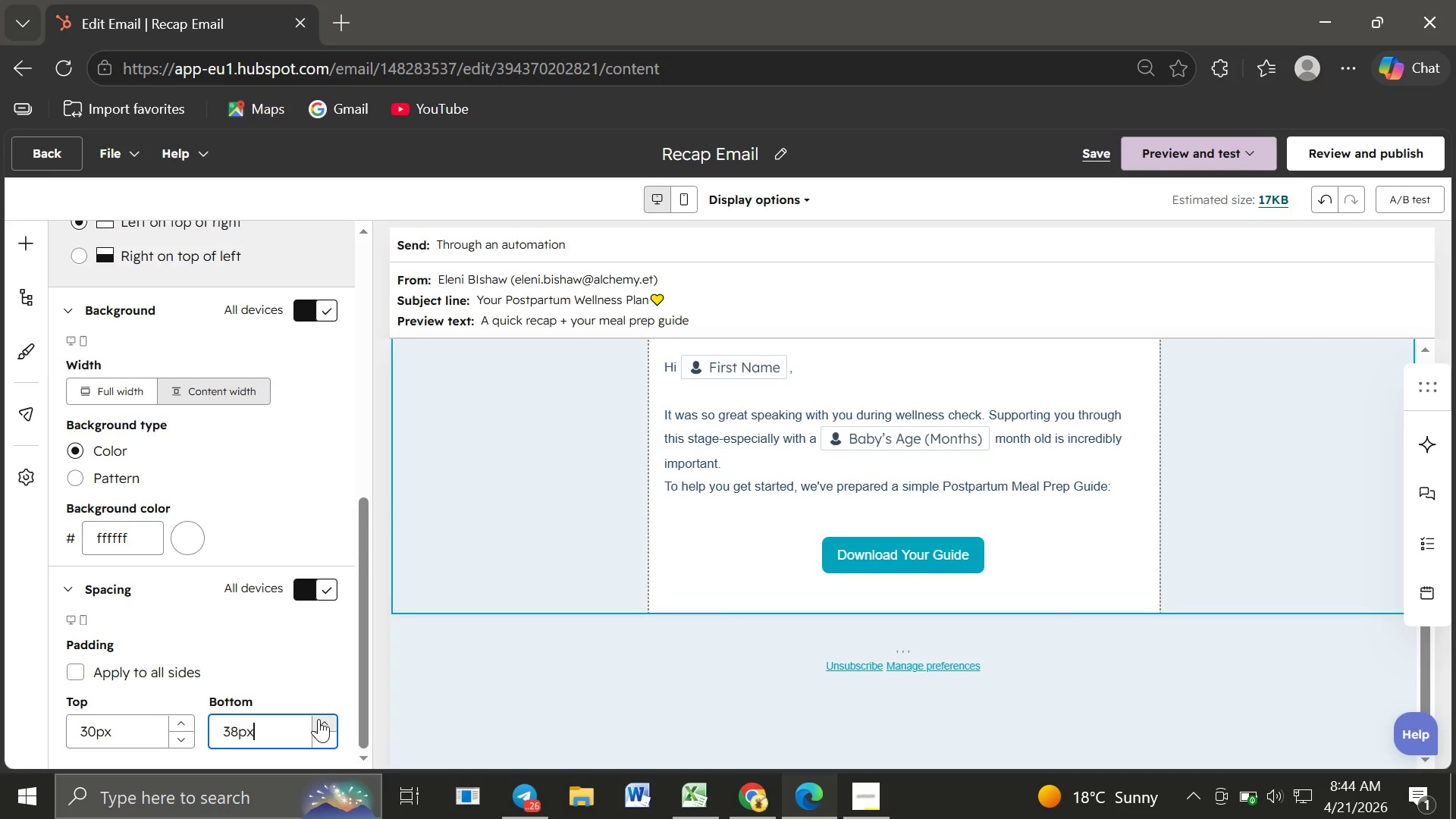 
triple_click([318, 719])
 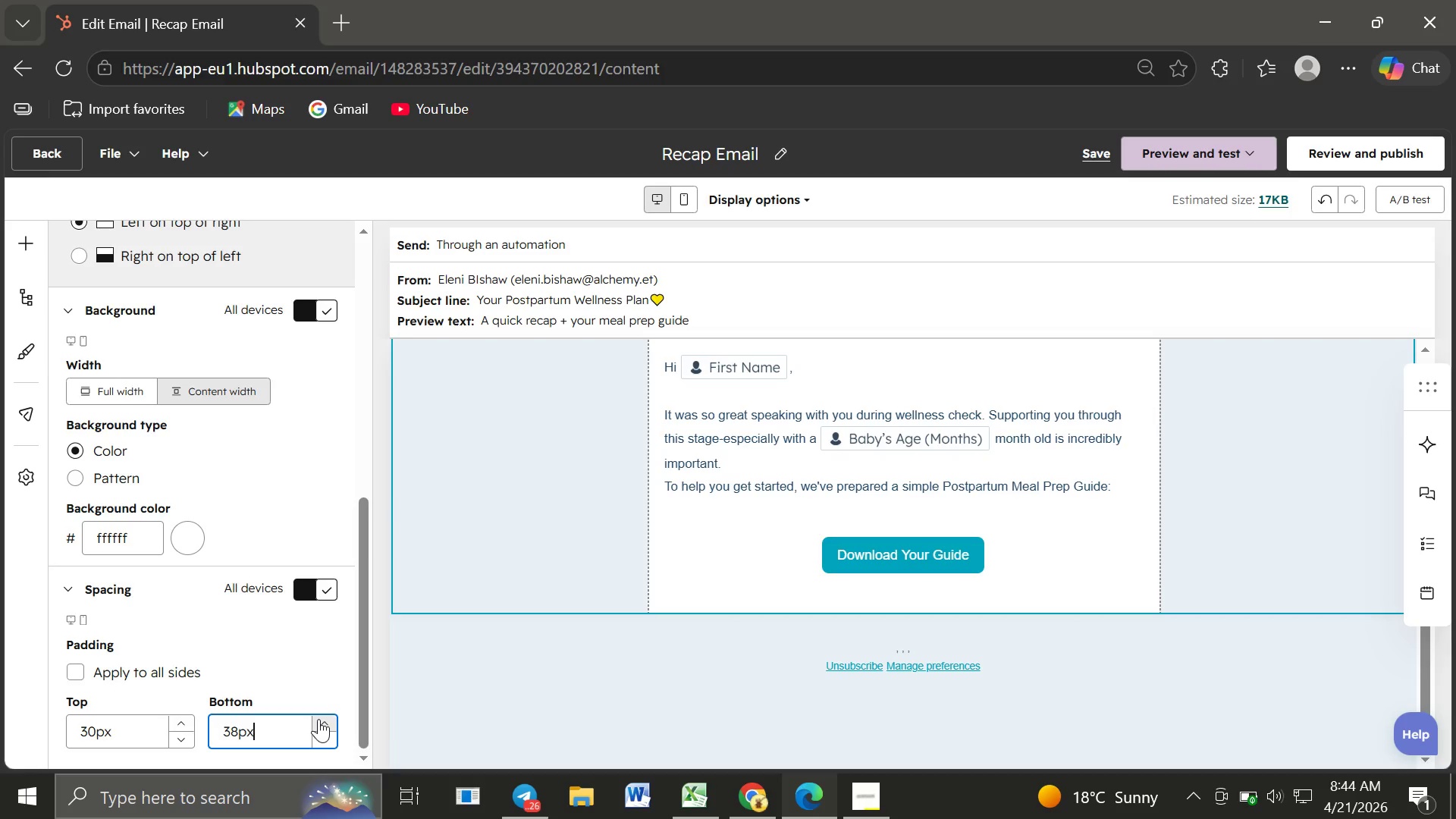 
triple_click([318, 719])
 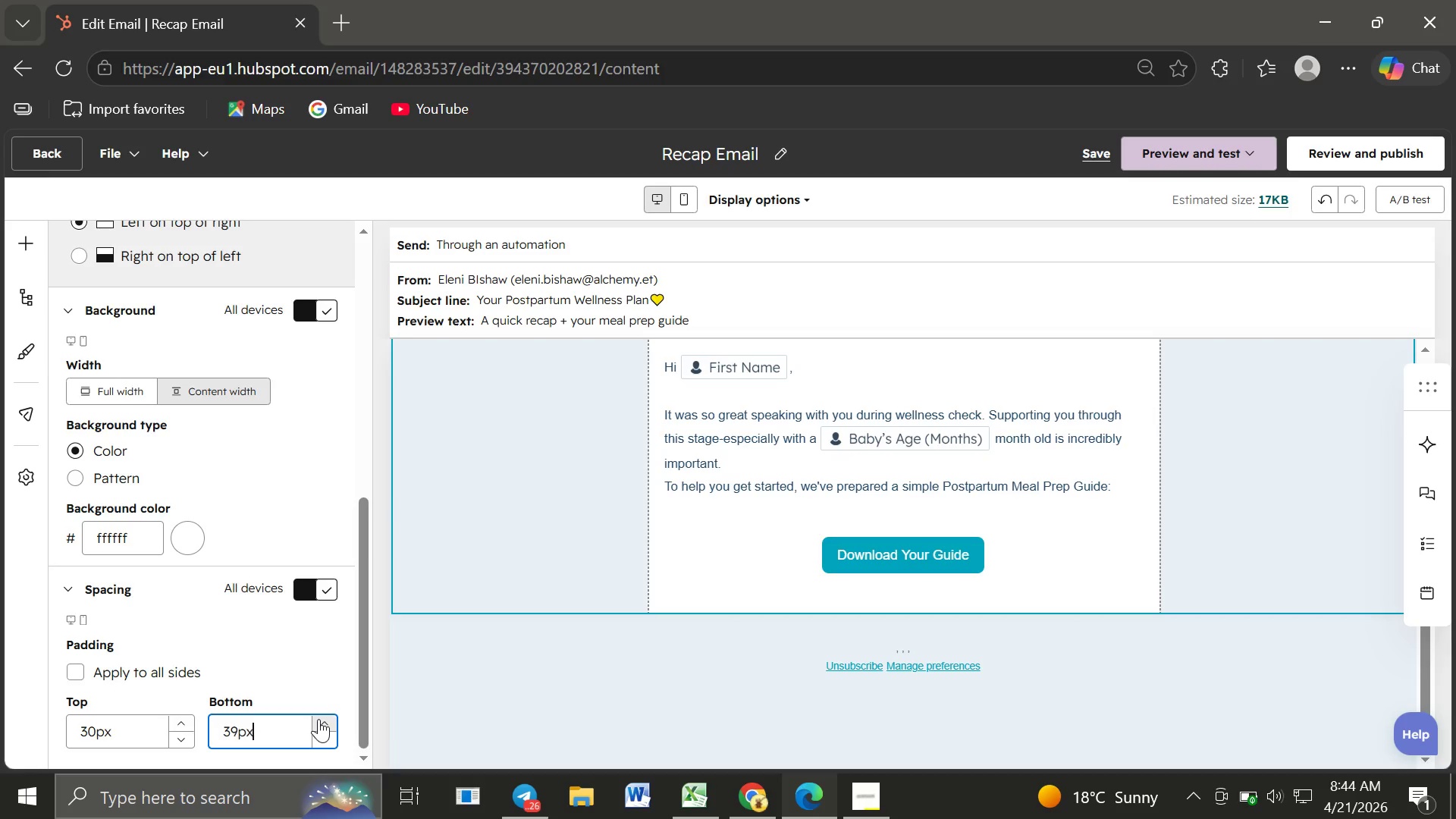 
triple_click([318, 719])
 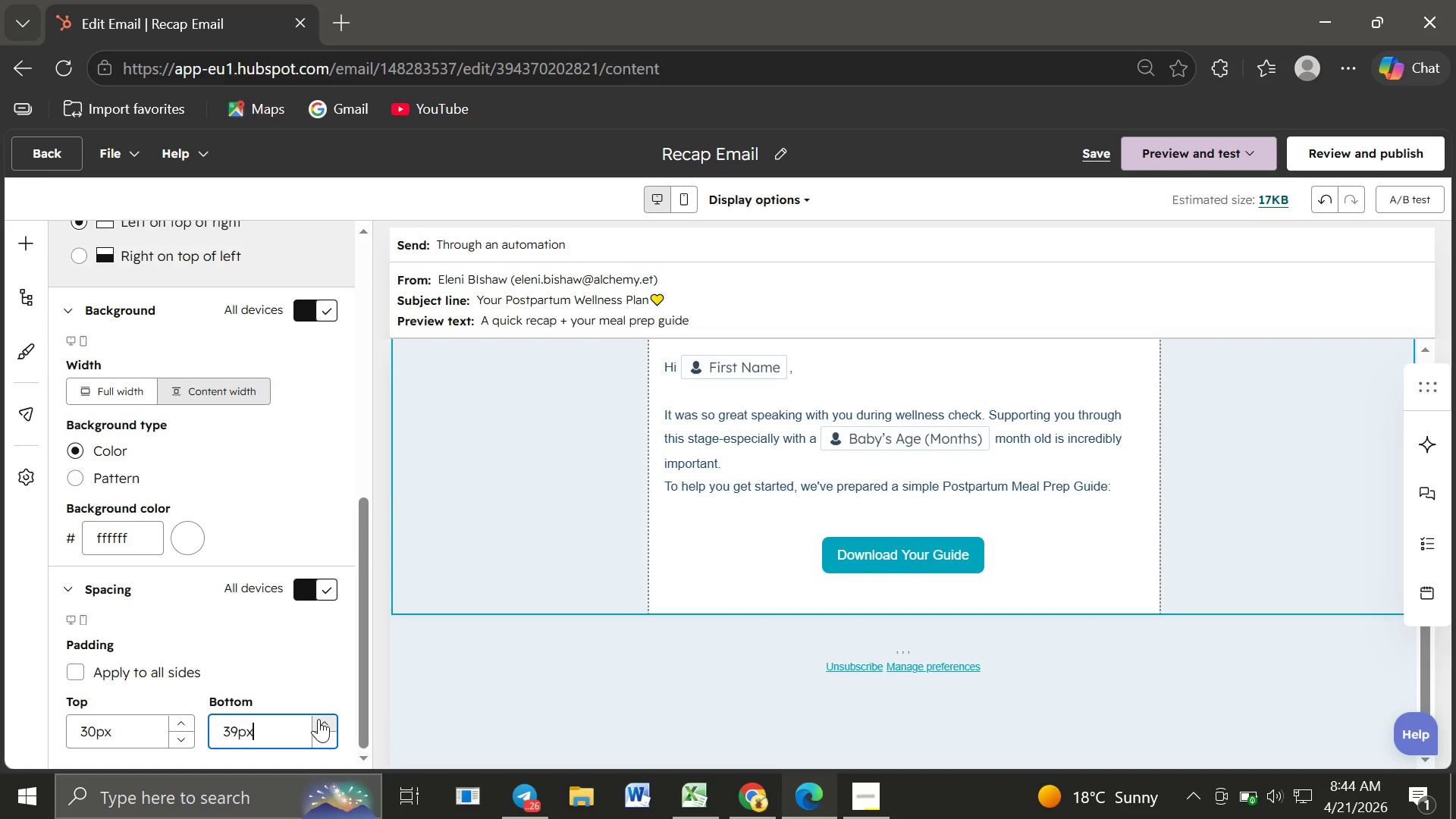 
triple_click([318, 719])
 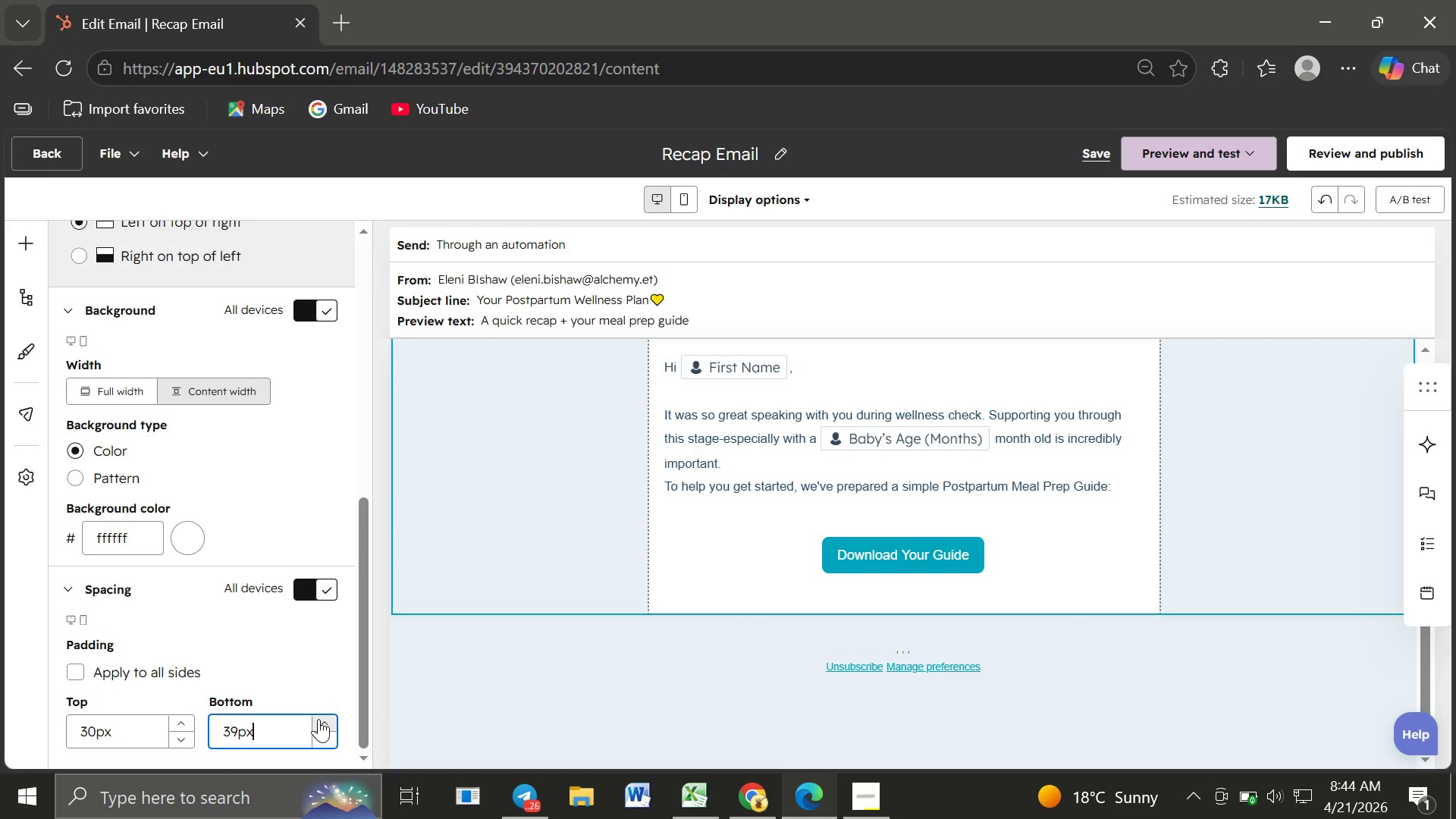 
triple_click([318, 719])
 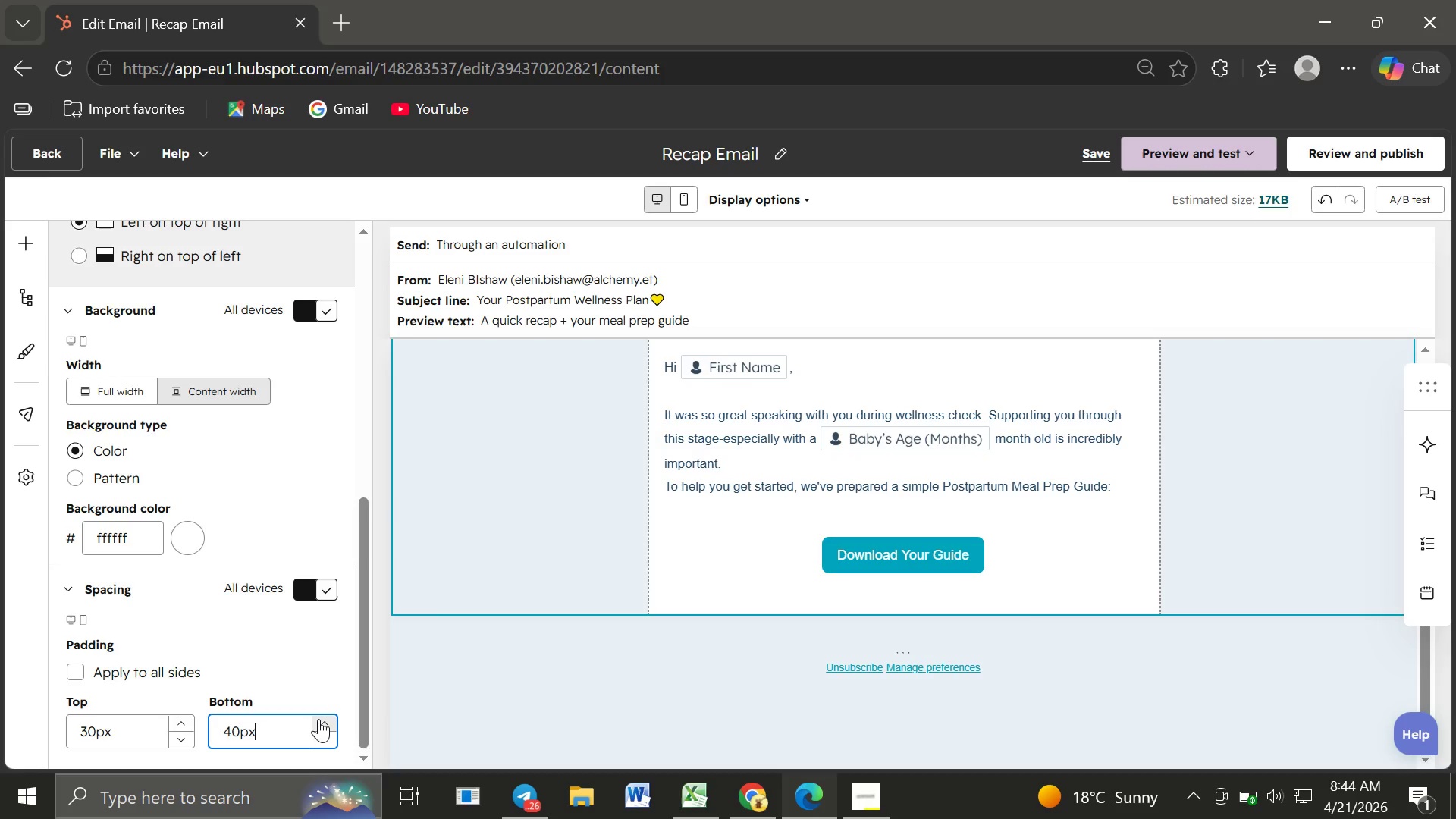 
triple_click([318, 719])
 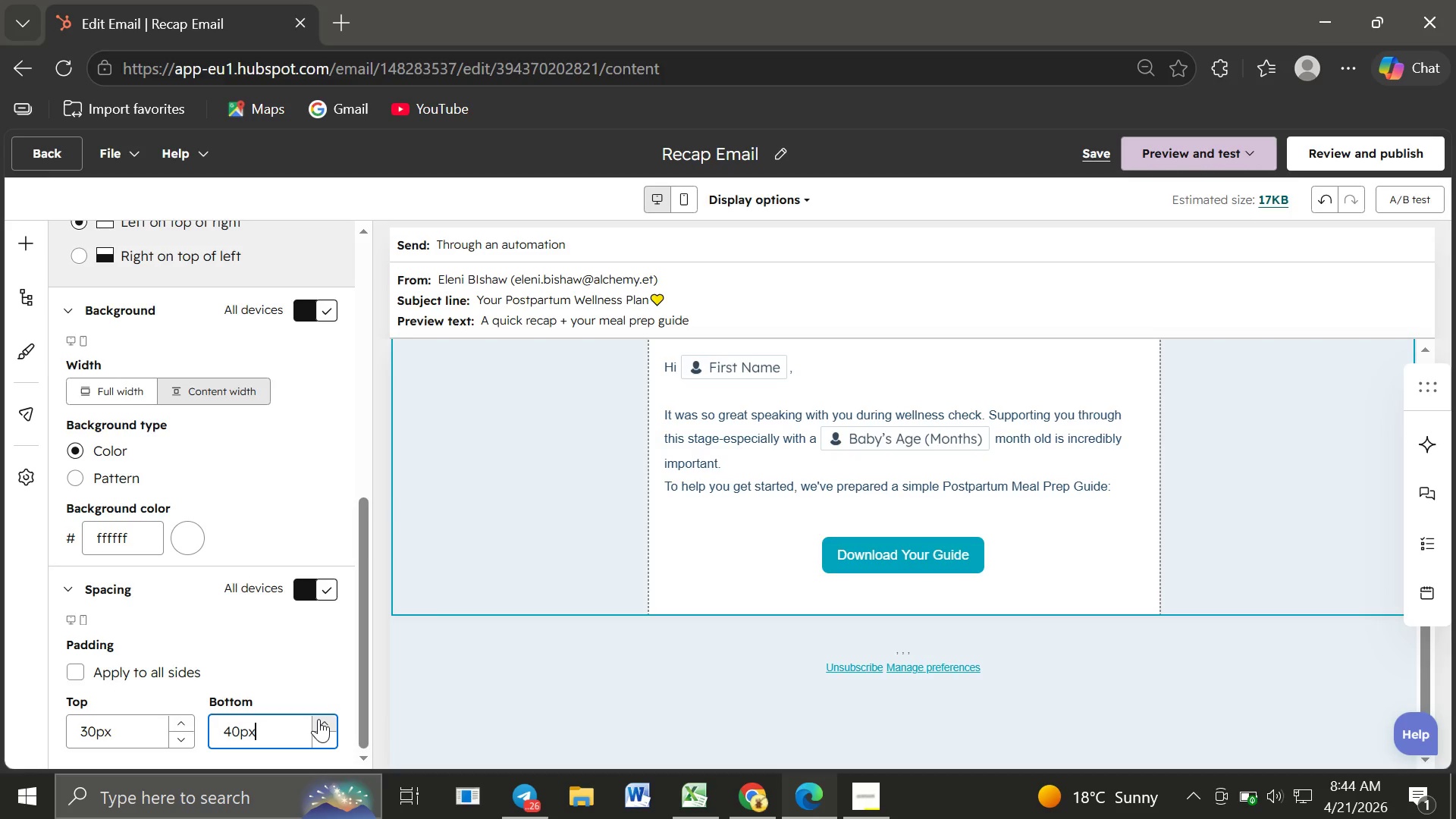 
triple_click([318, 719])
 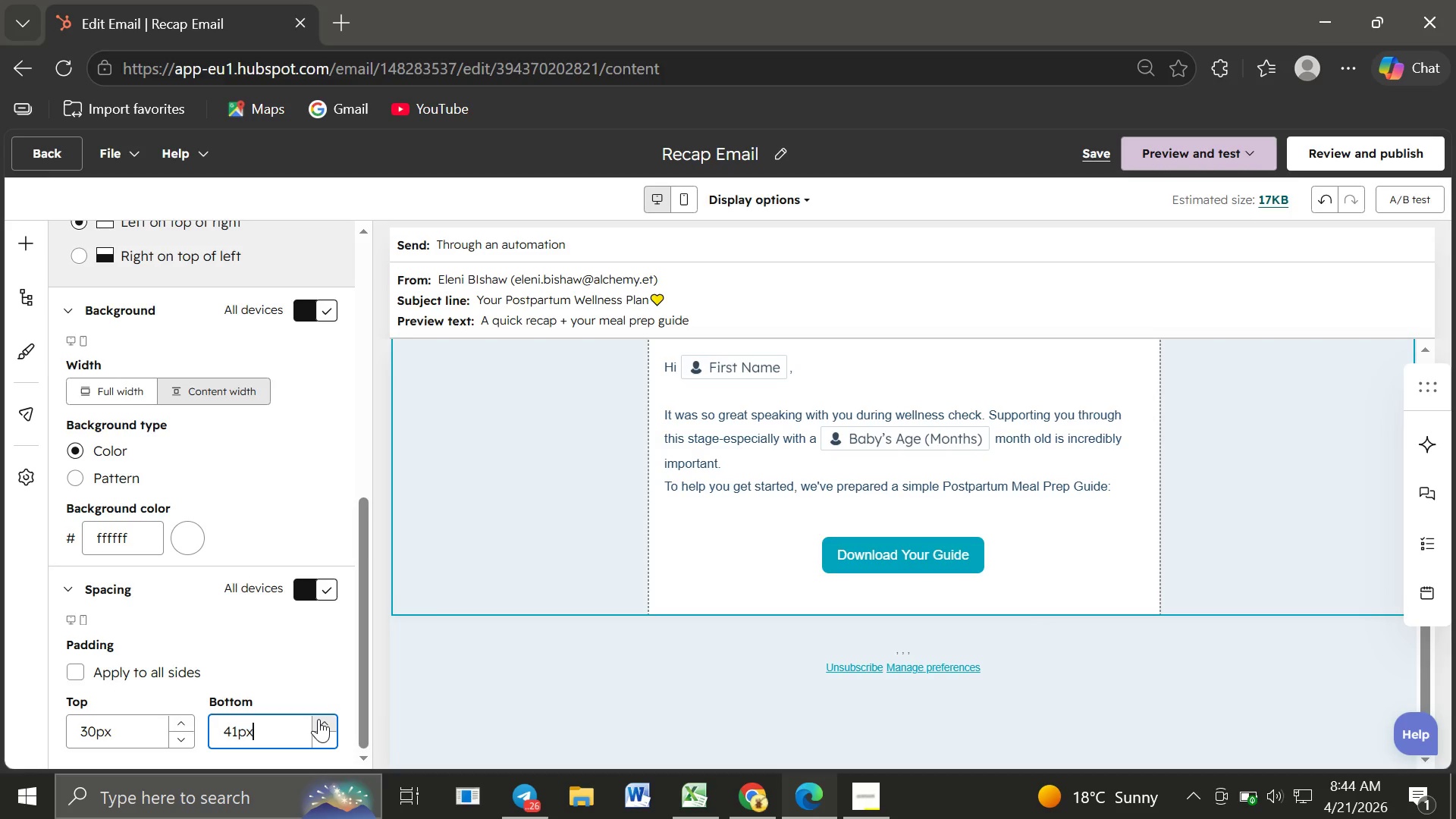 
triple_click([318, 719])
 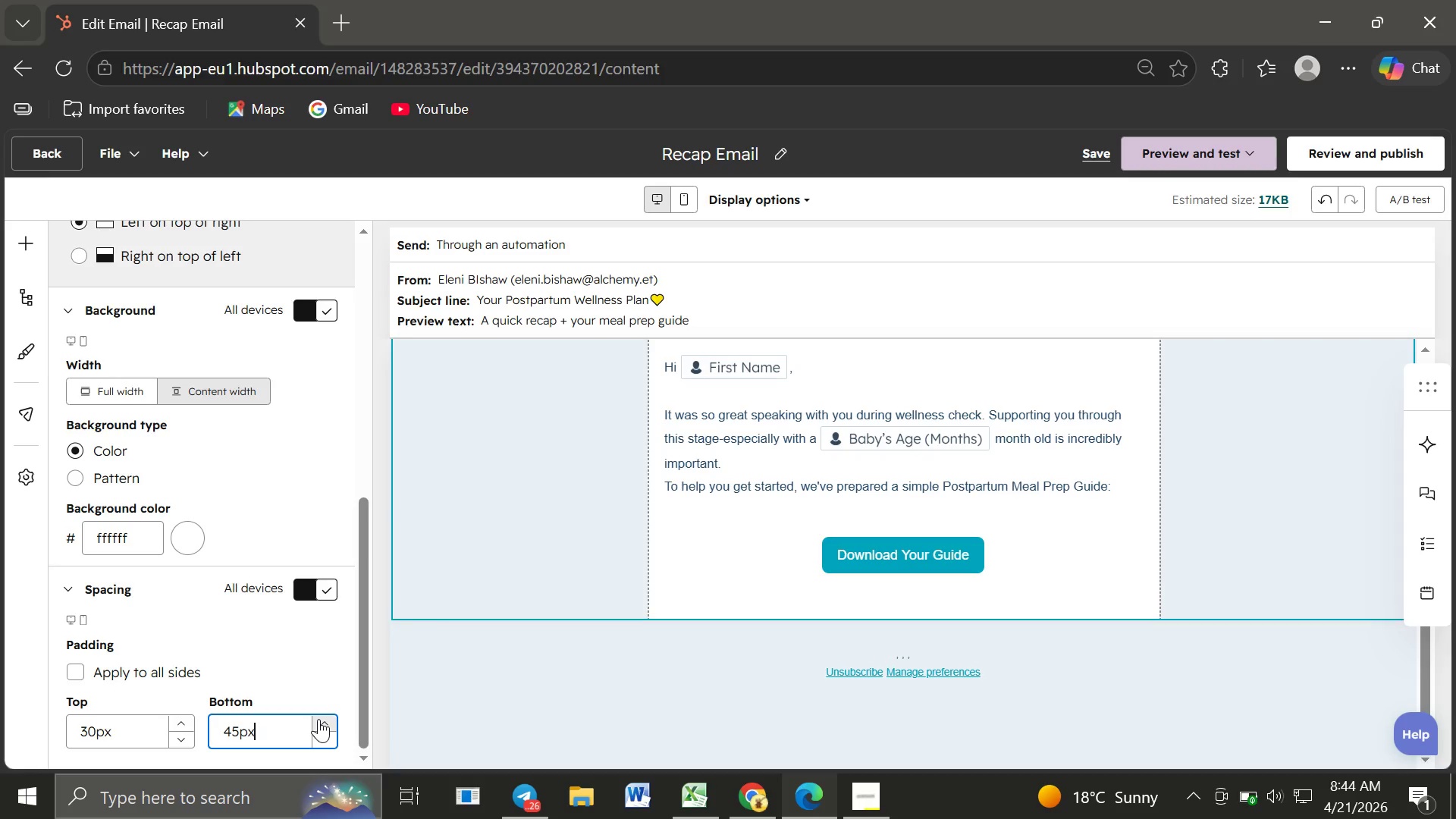 
triple_click([318, 719])
 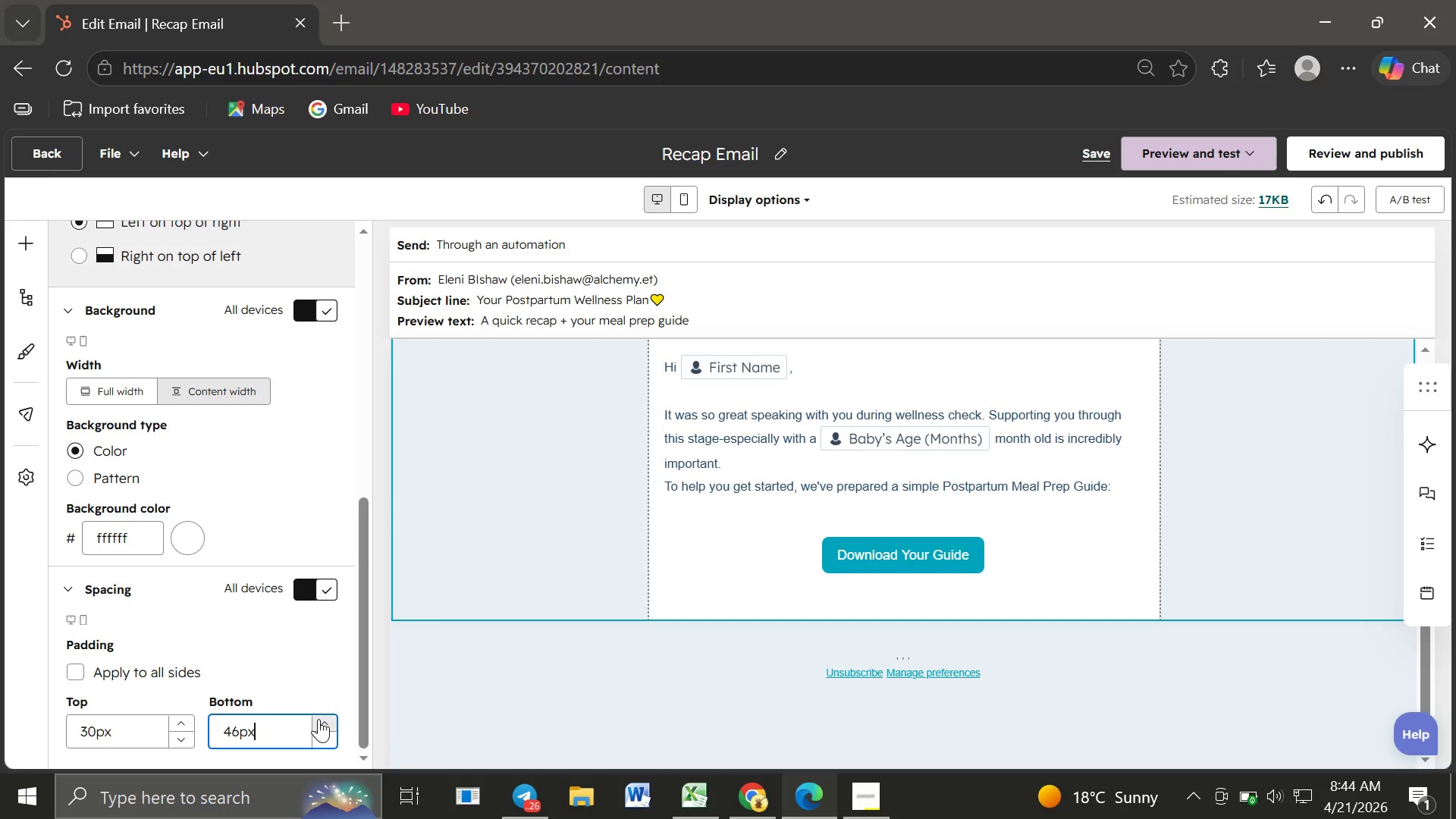 
double_click([318, 719])
 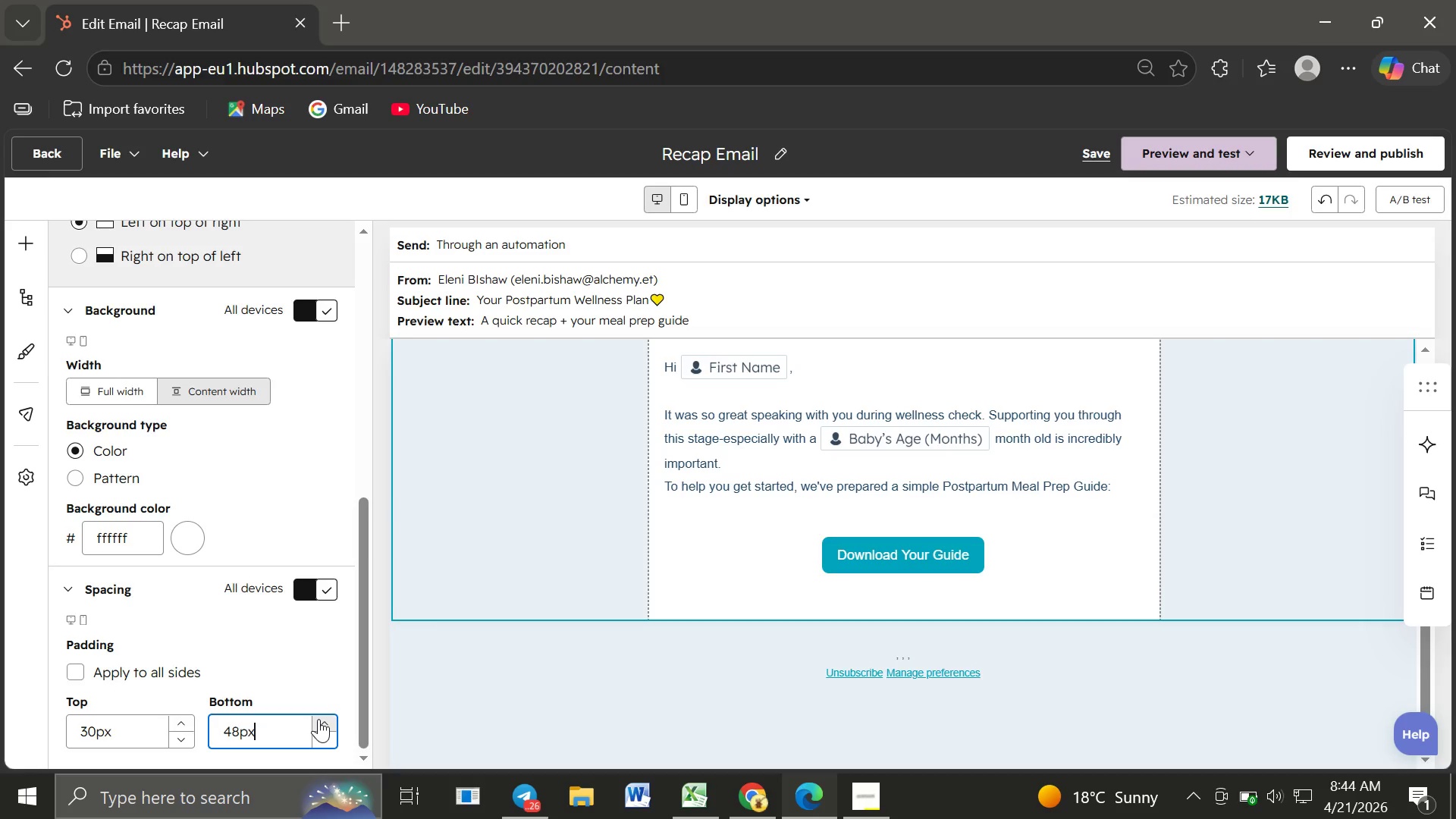 
triple_click([318, 719])
 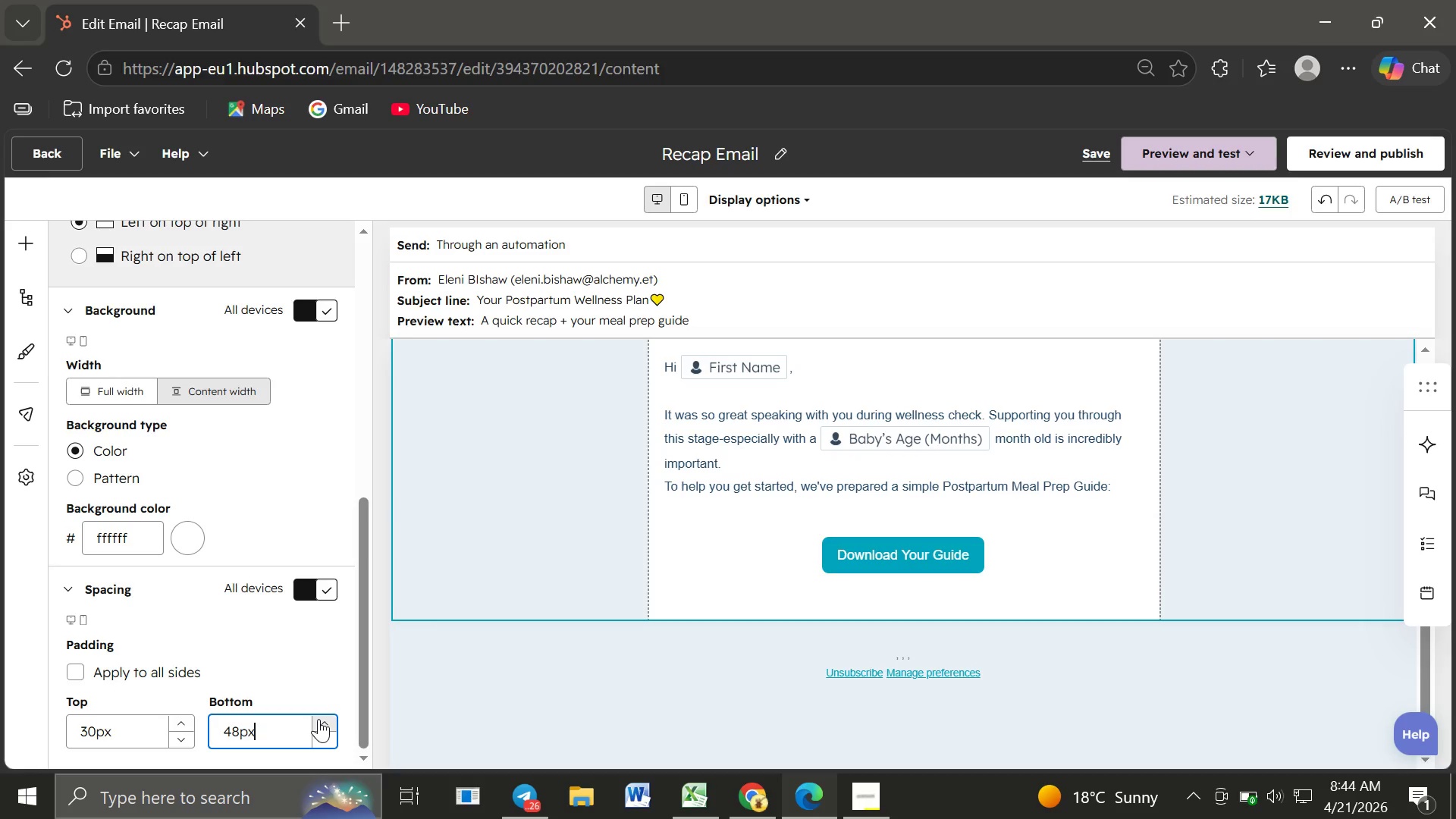 
triple_click([318, 719])
 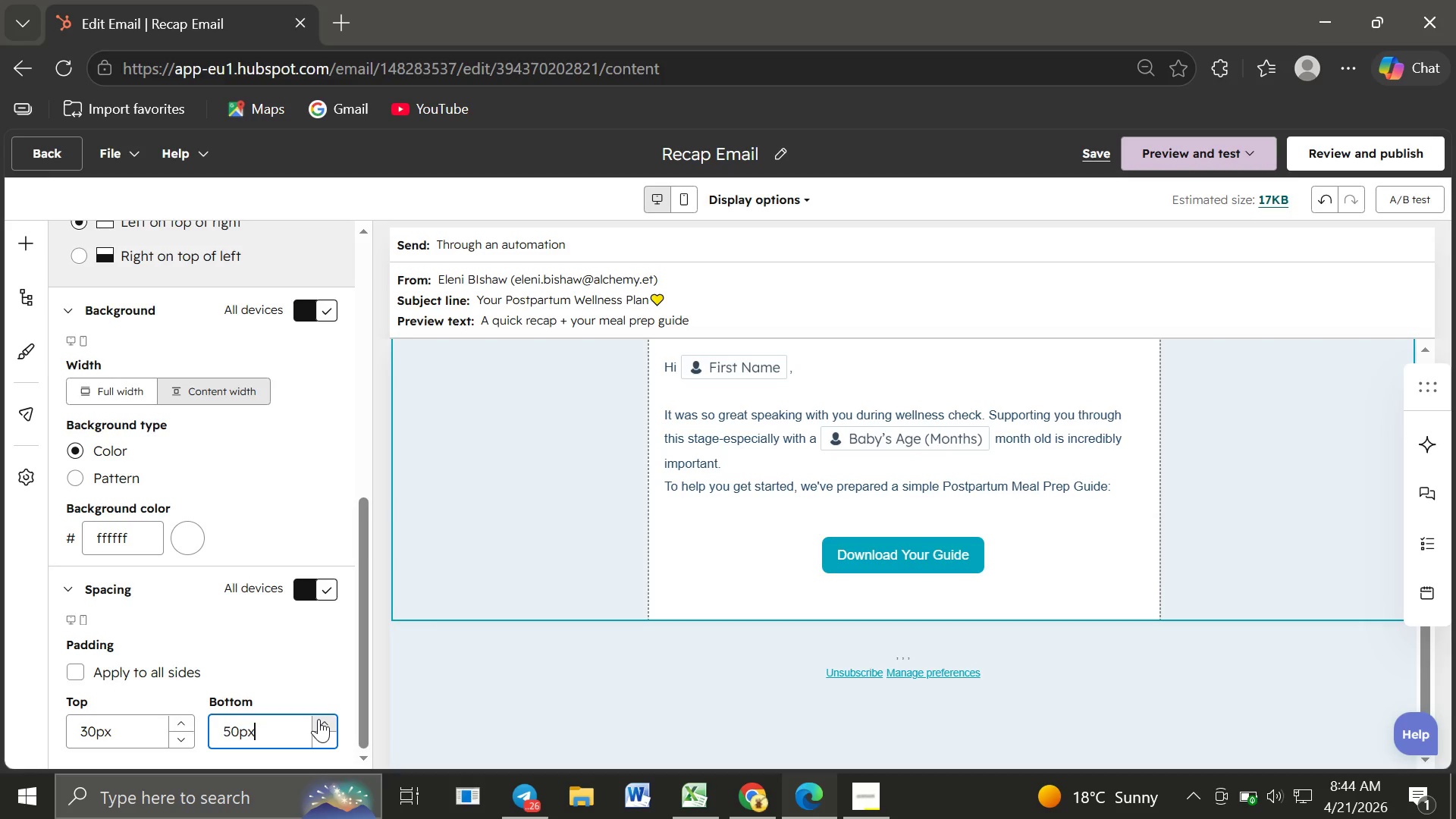 
triple_click([318, 719])
 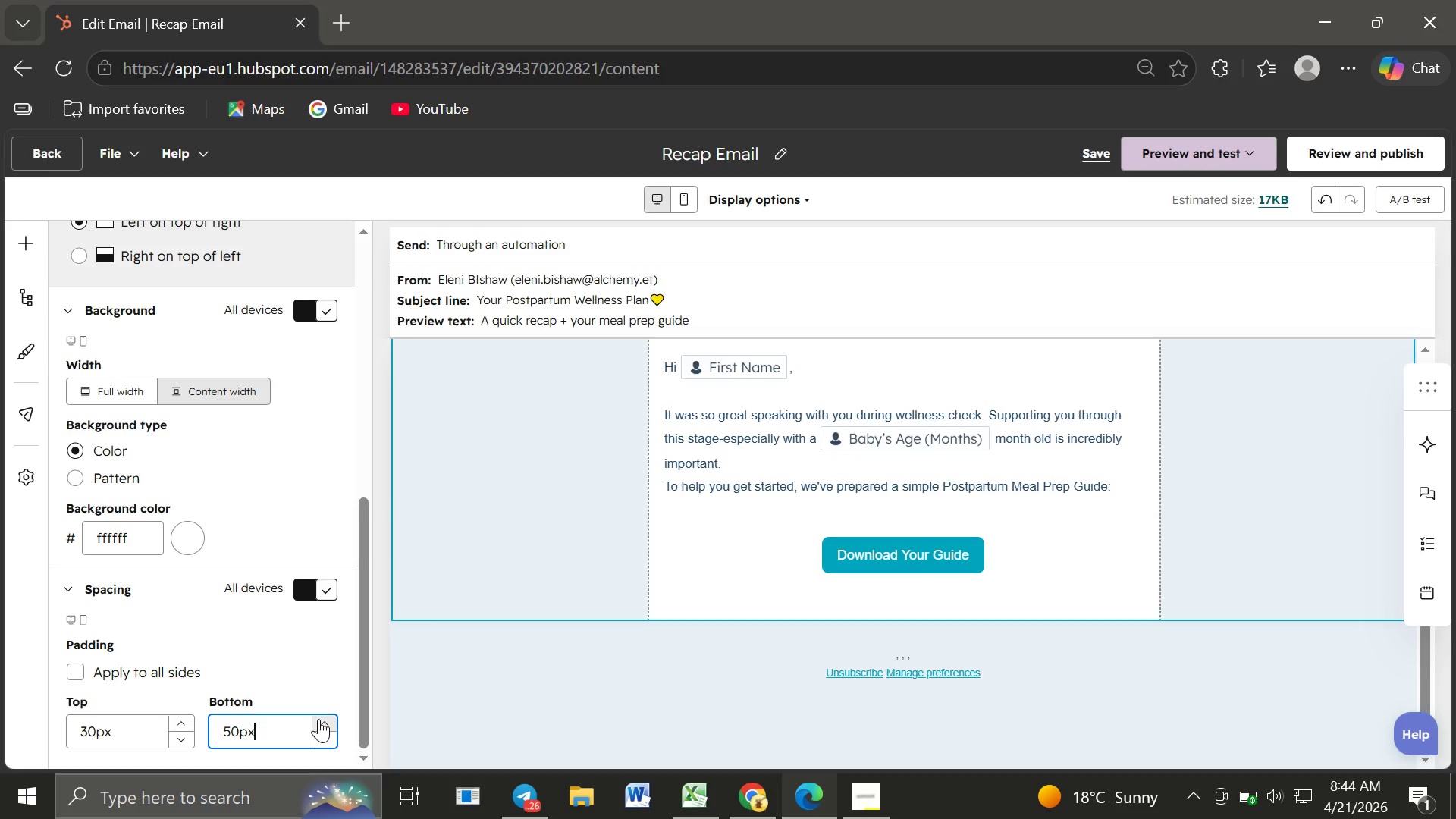 
triple_click([318, 719])
 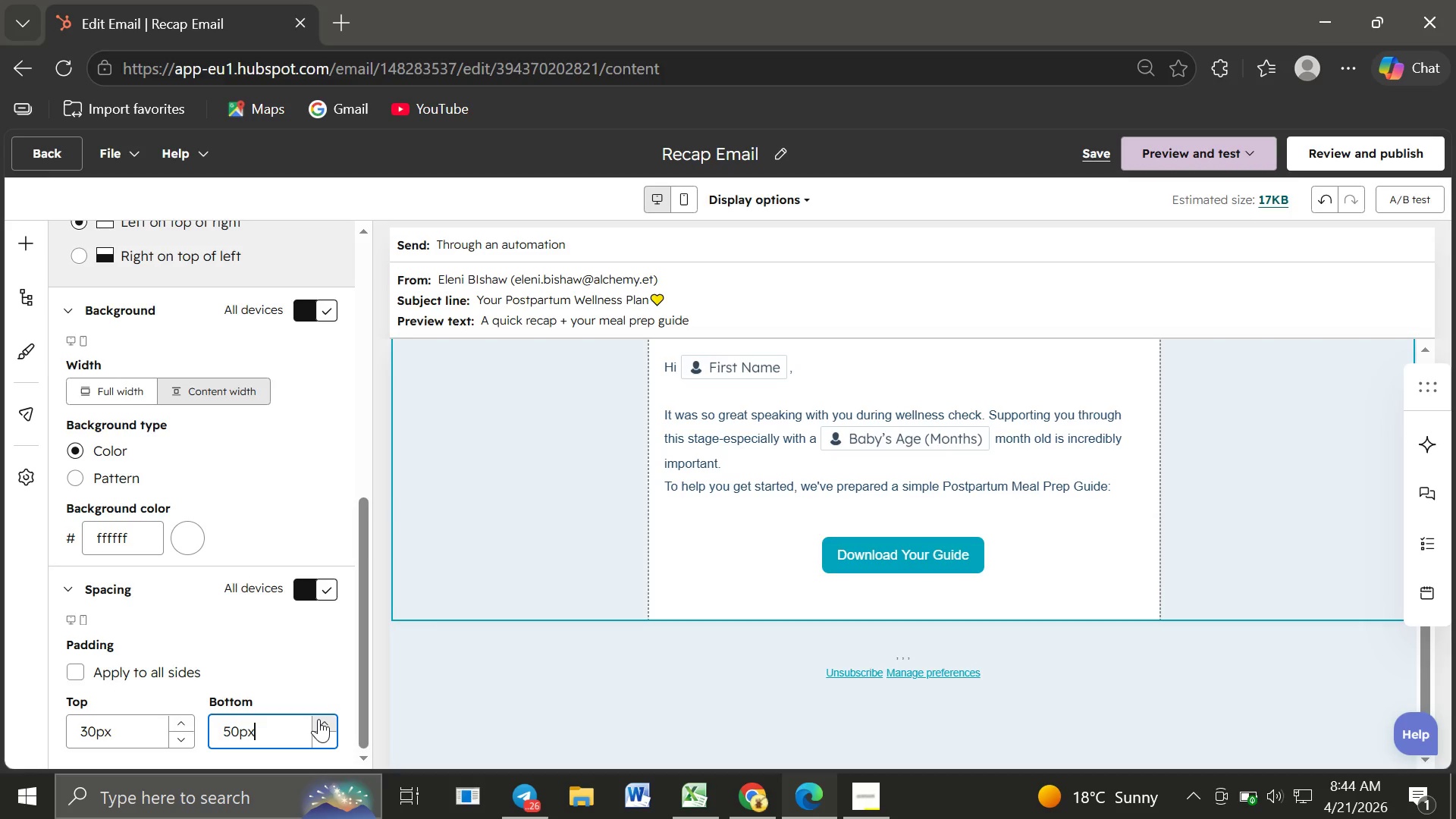 
triple_click([318, 719])
 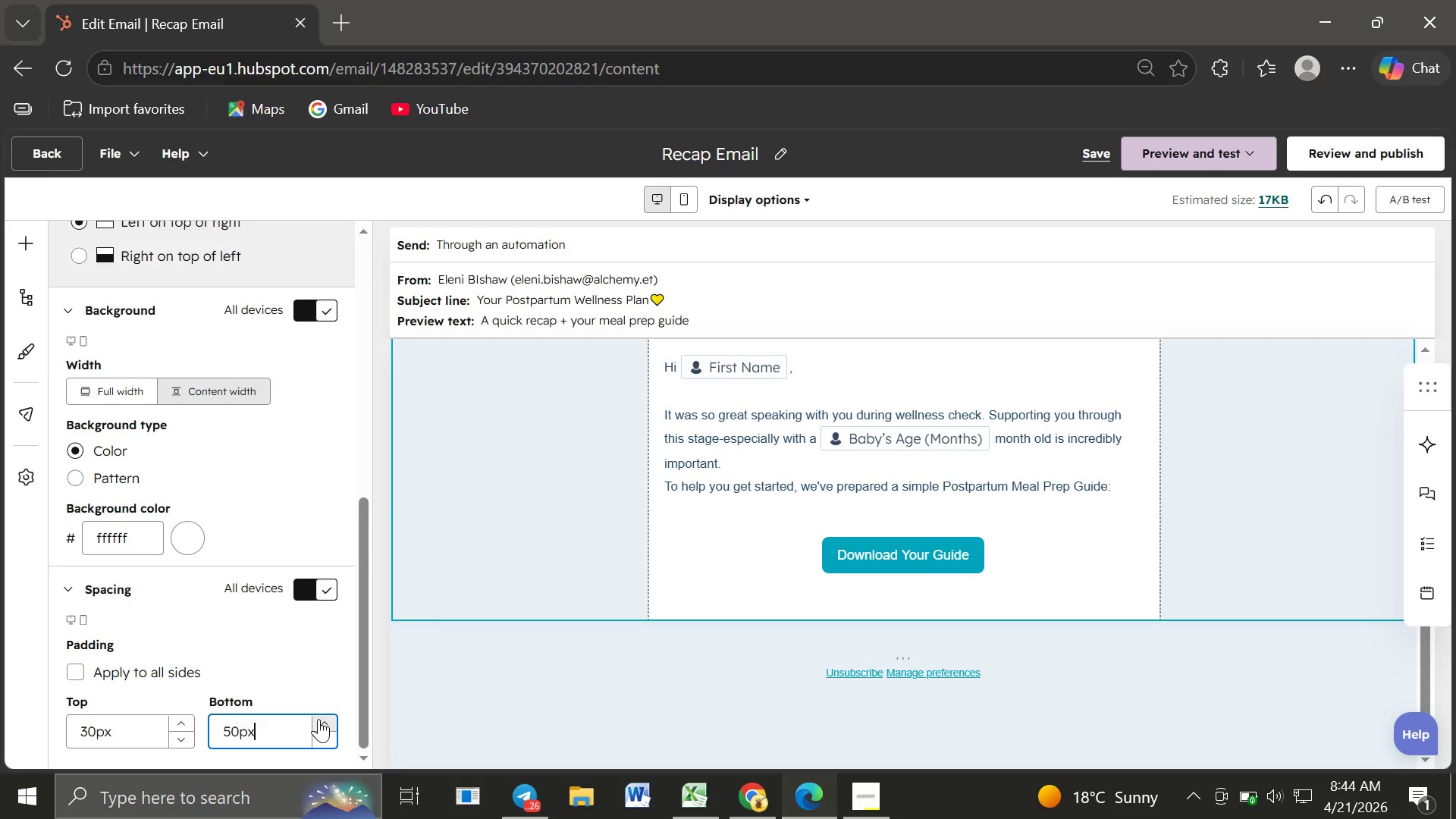 
triple_click([318, 719])
 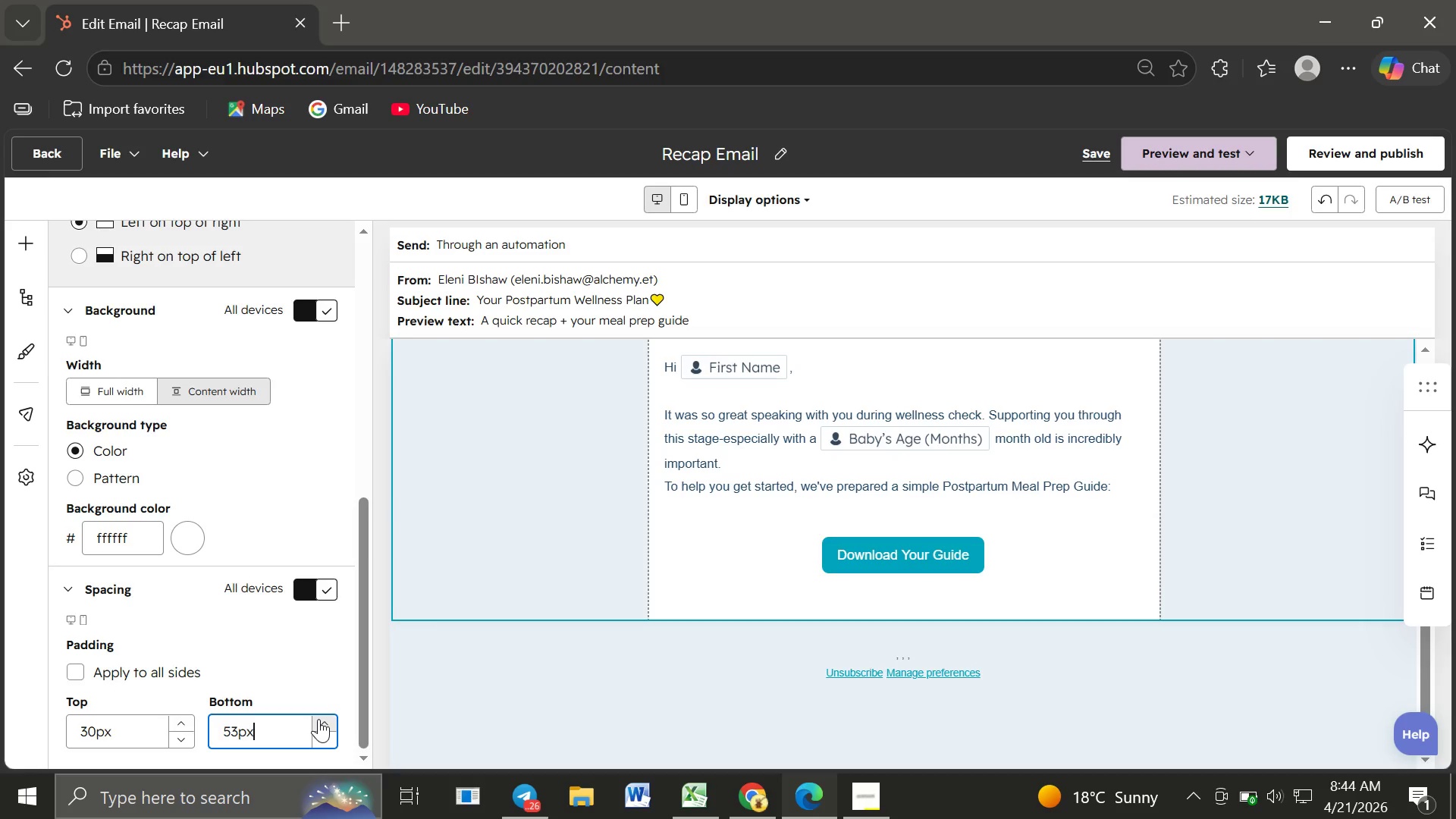 
triple_click([318, 719])
 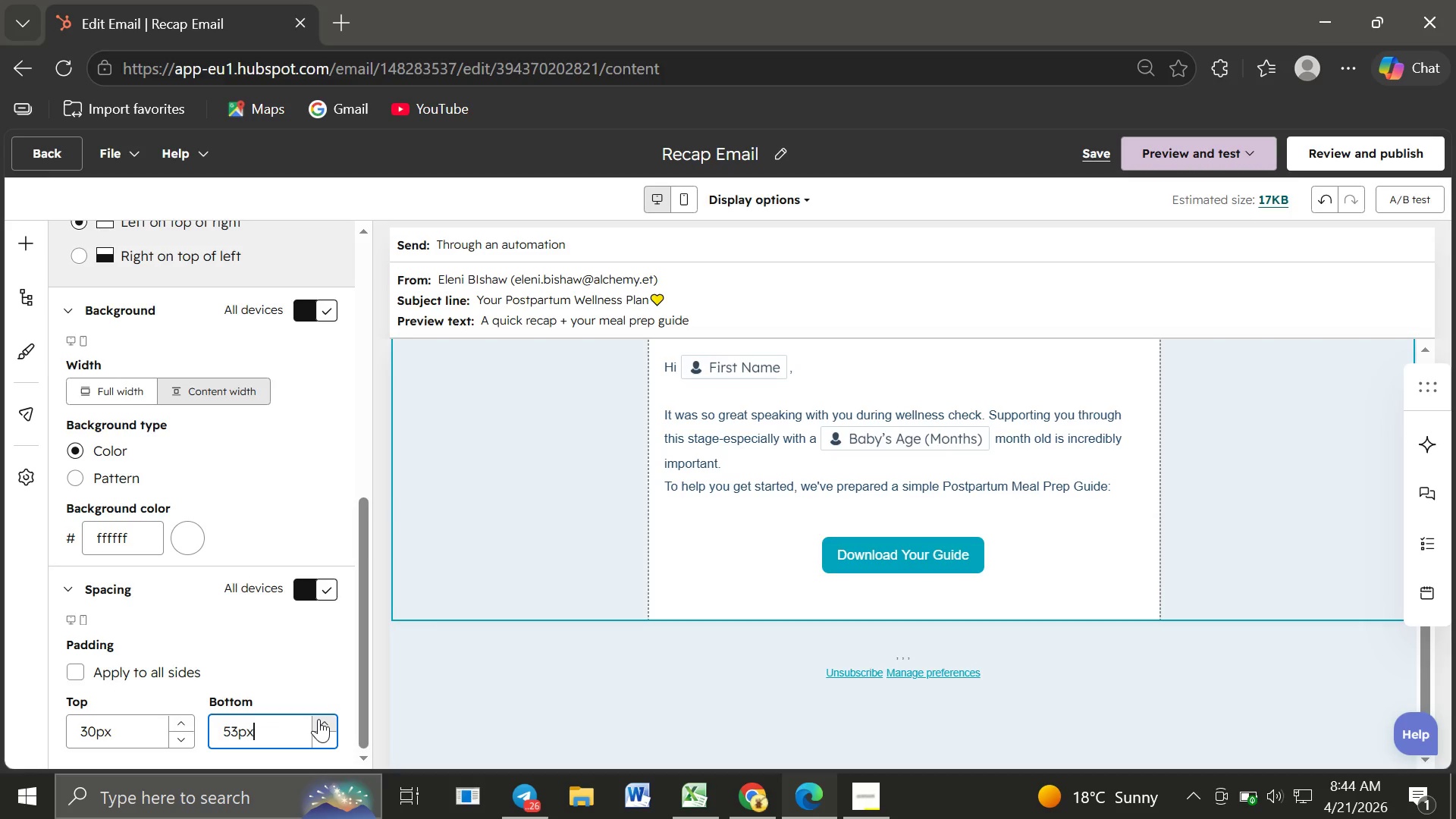 
triple_click([318, 719])
 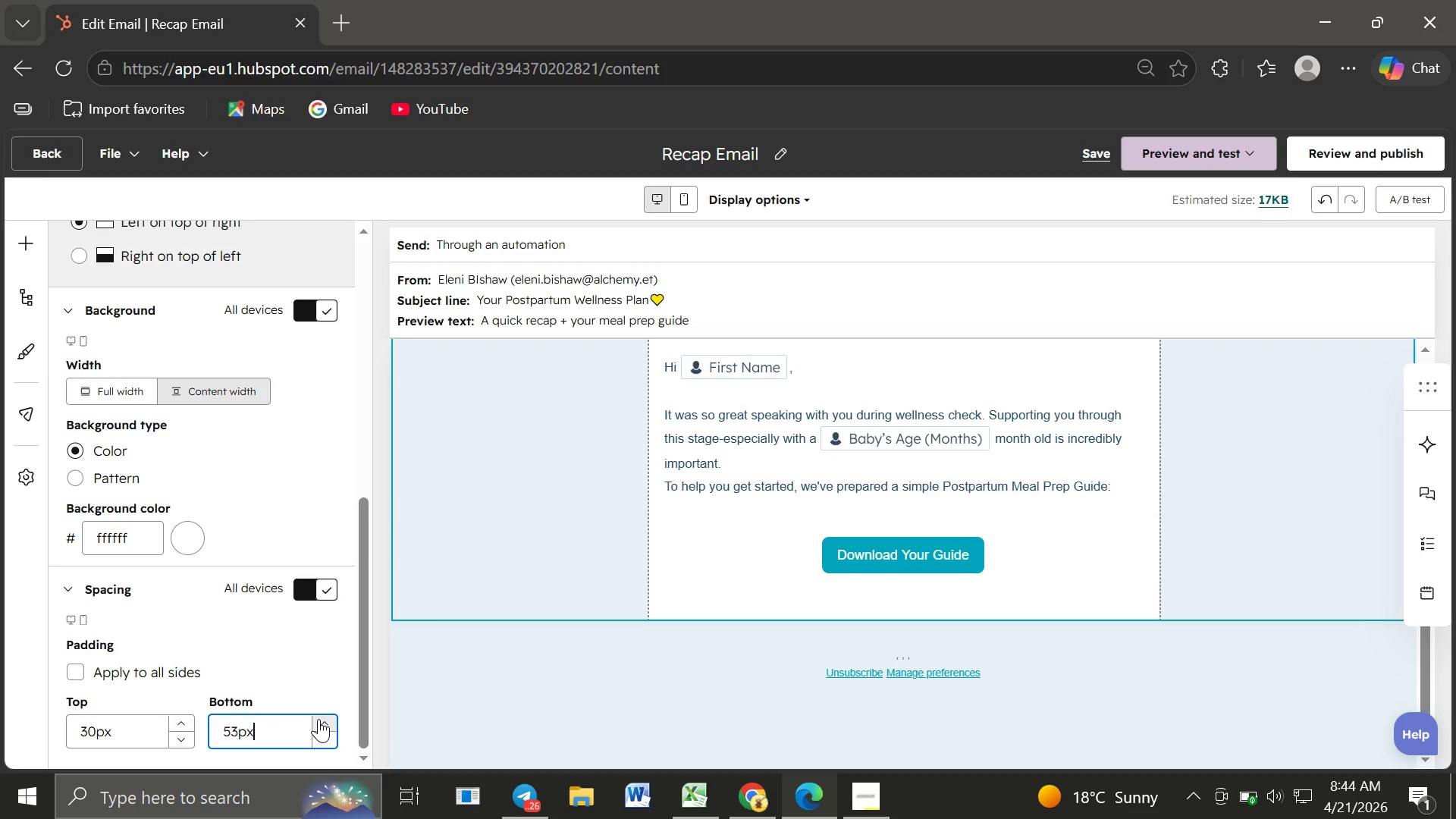 
triple_click([318, 719])
 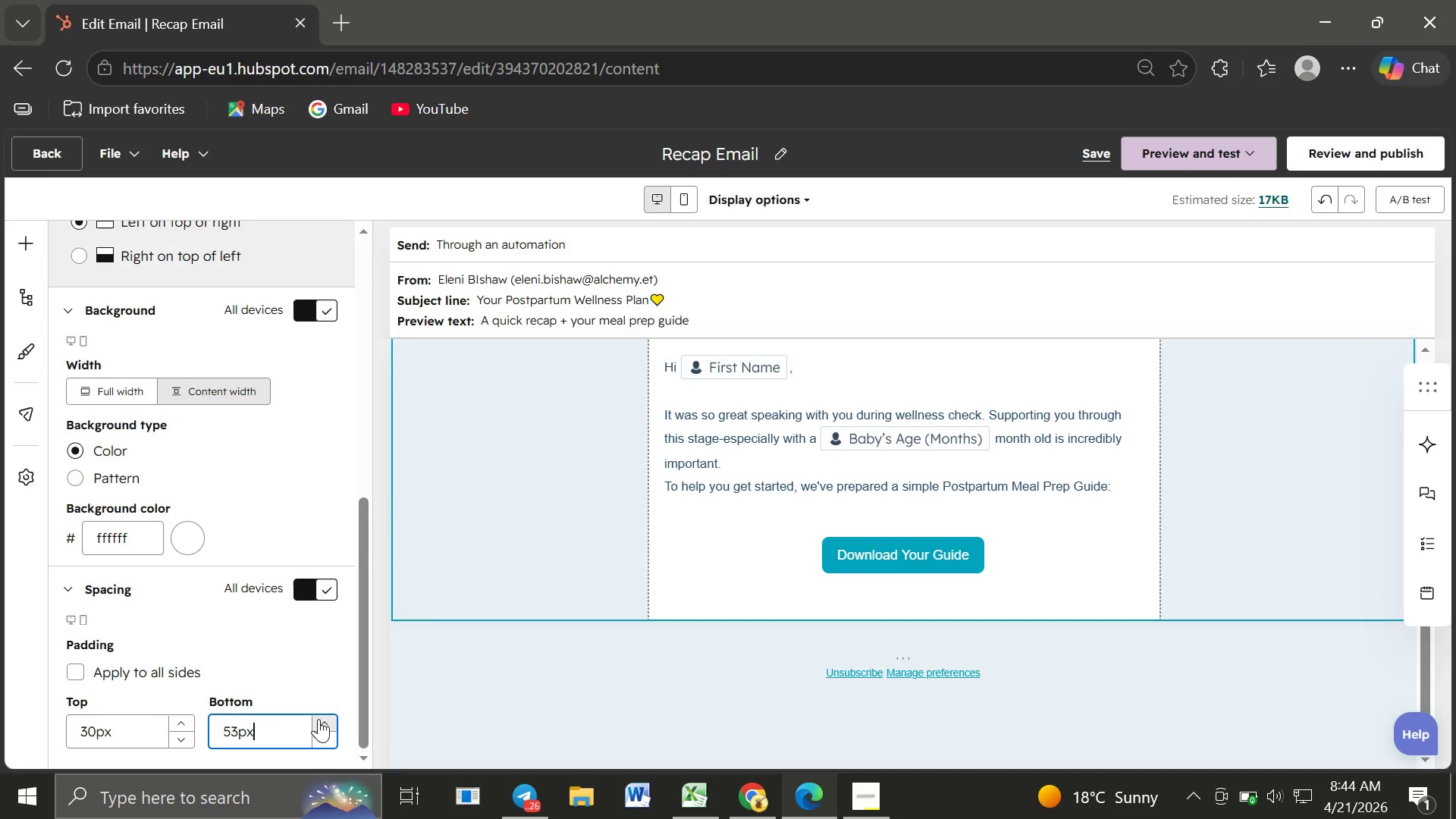 
triple_click([318, 719])
 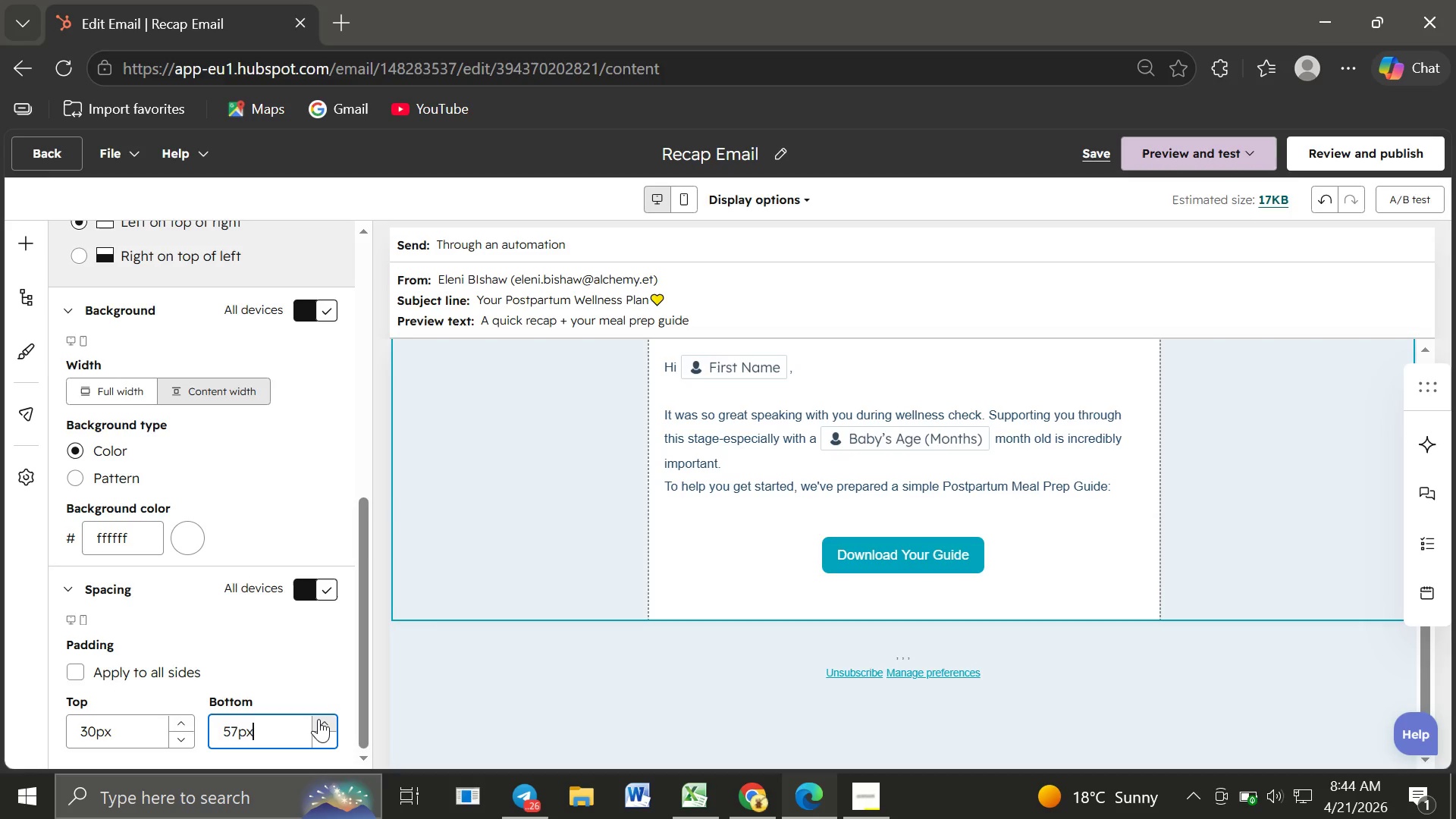 
triple_click([318, 719])
 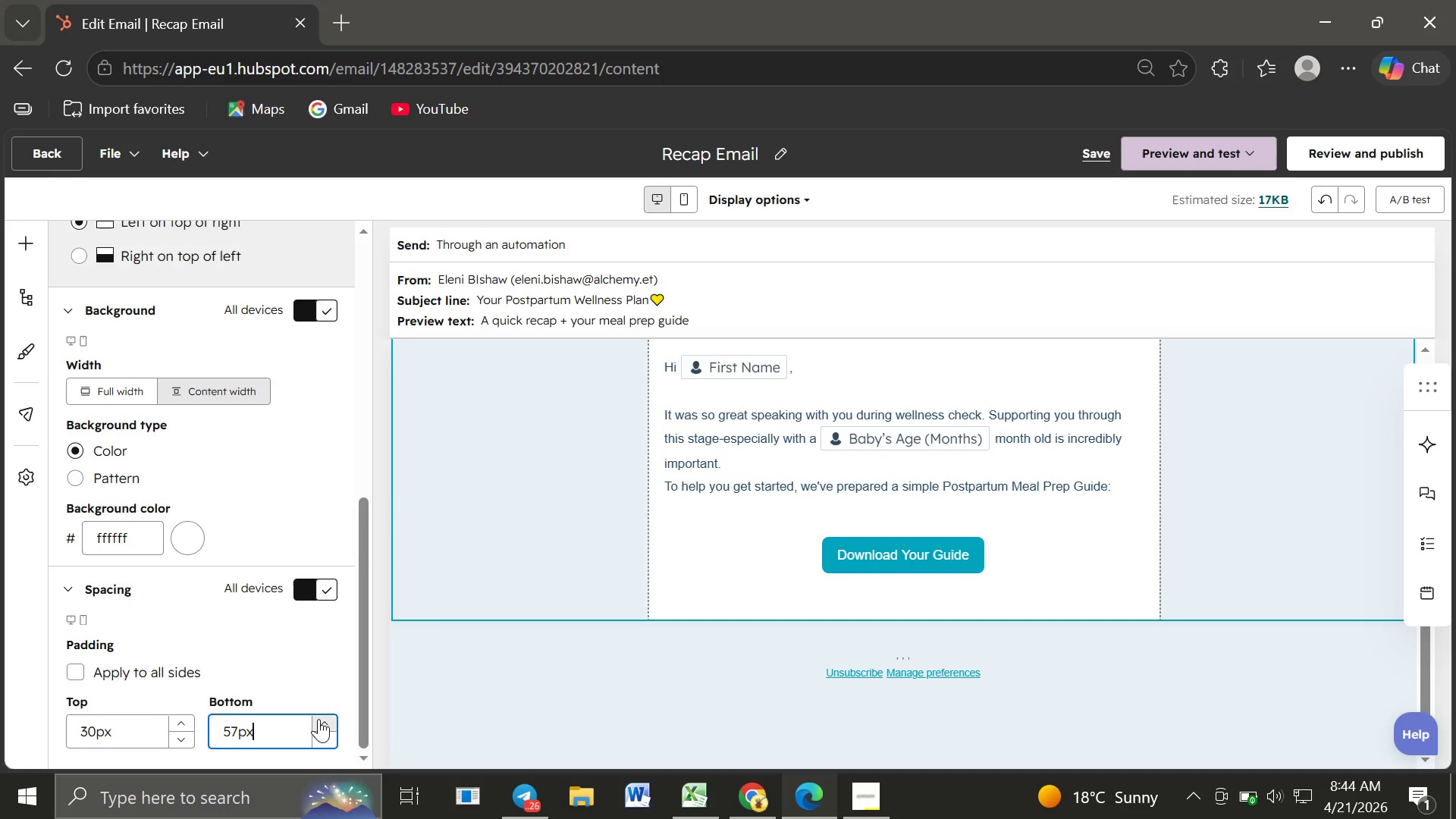 
triple_click([318, 719])
 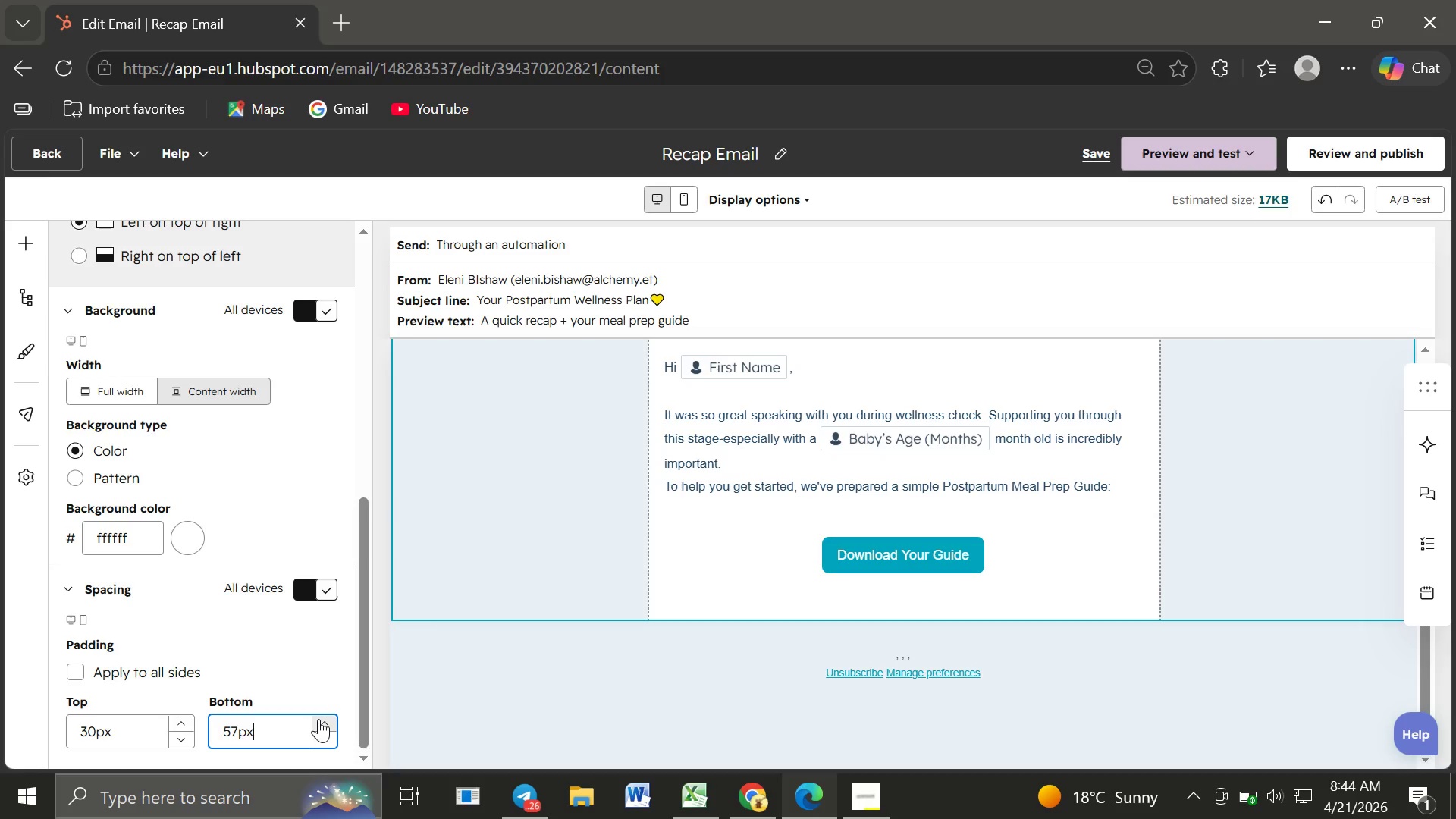 
triple_click([318, 719])
 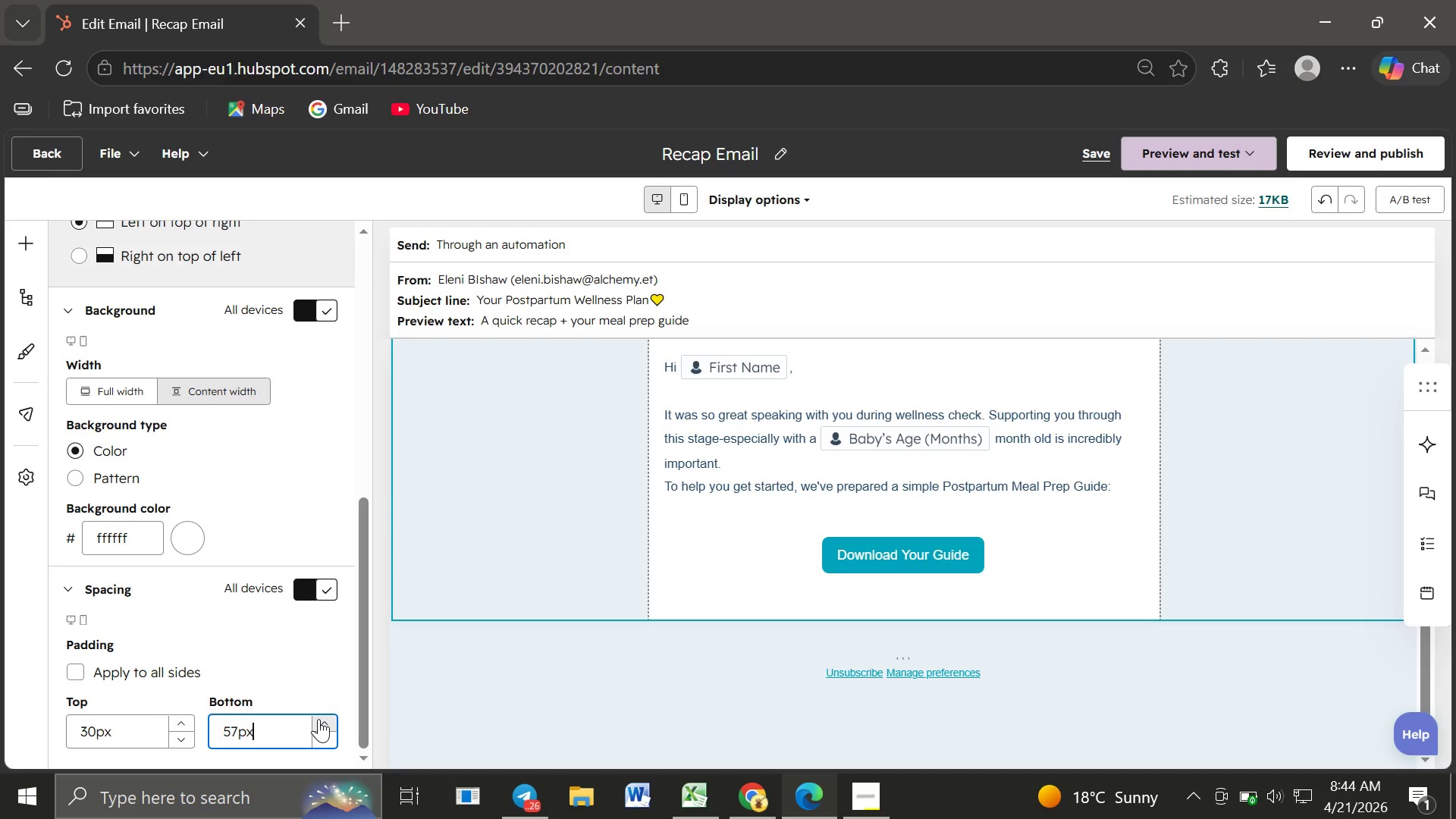 
triple_click([318, 719])
 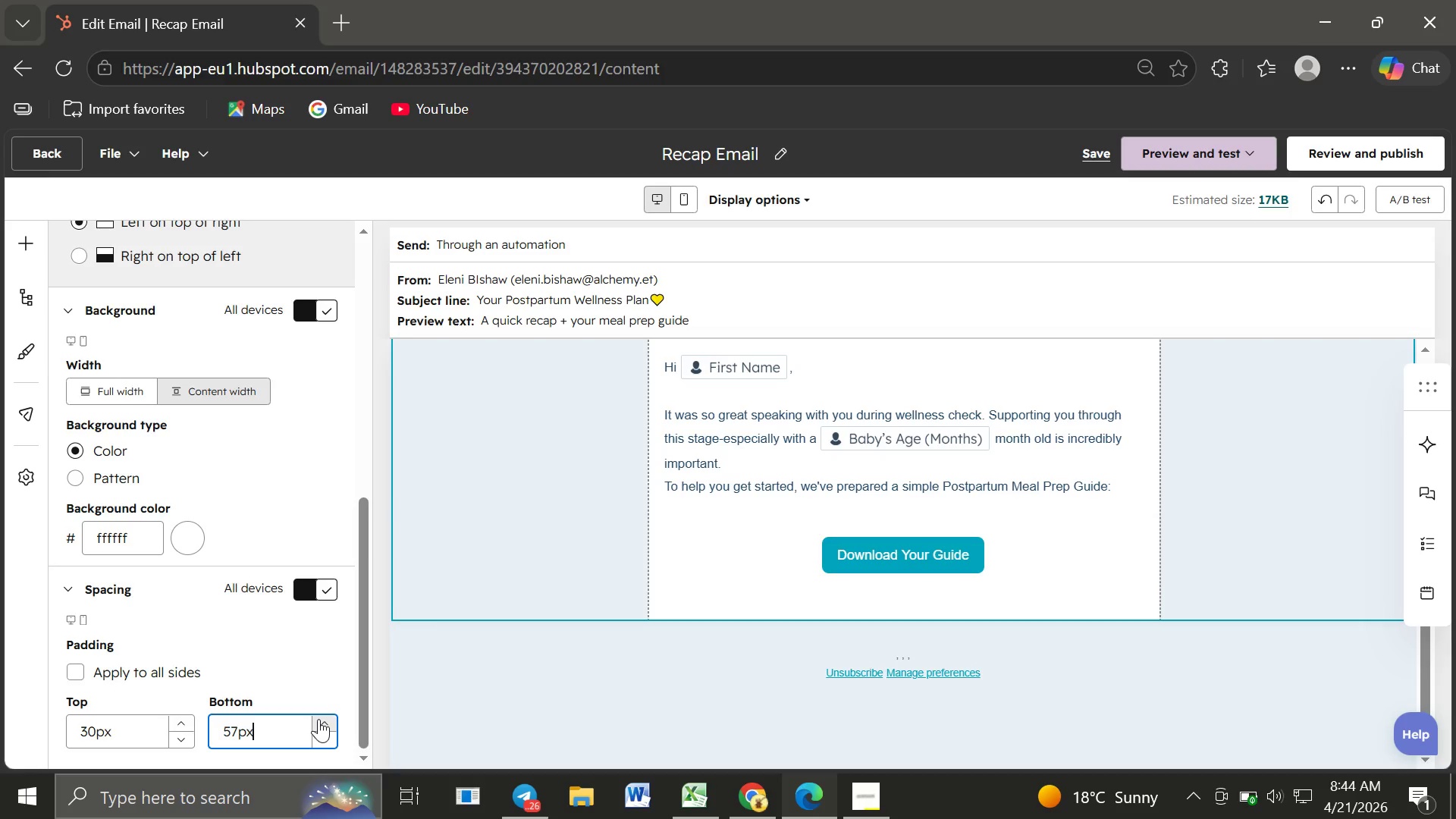 
triple_click([318, 719])
 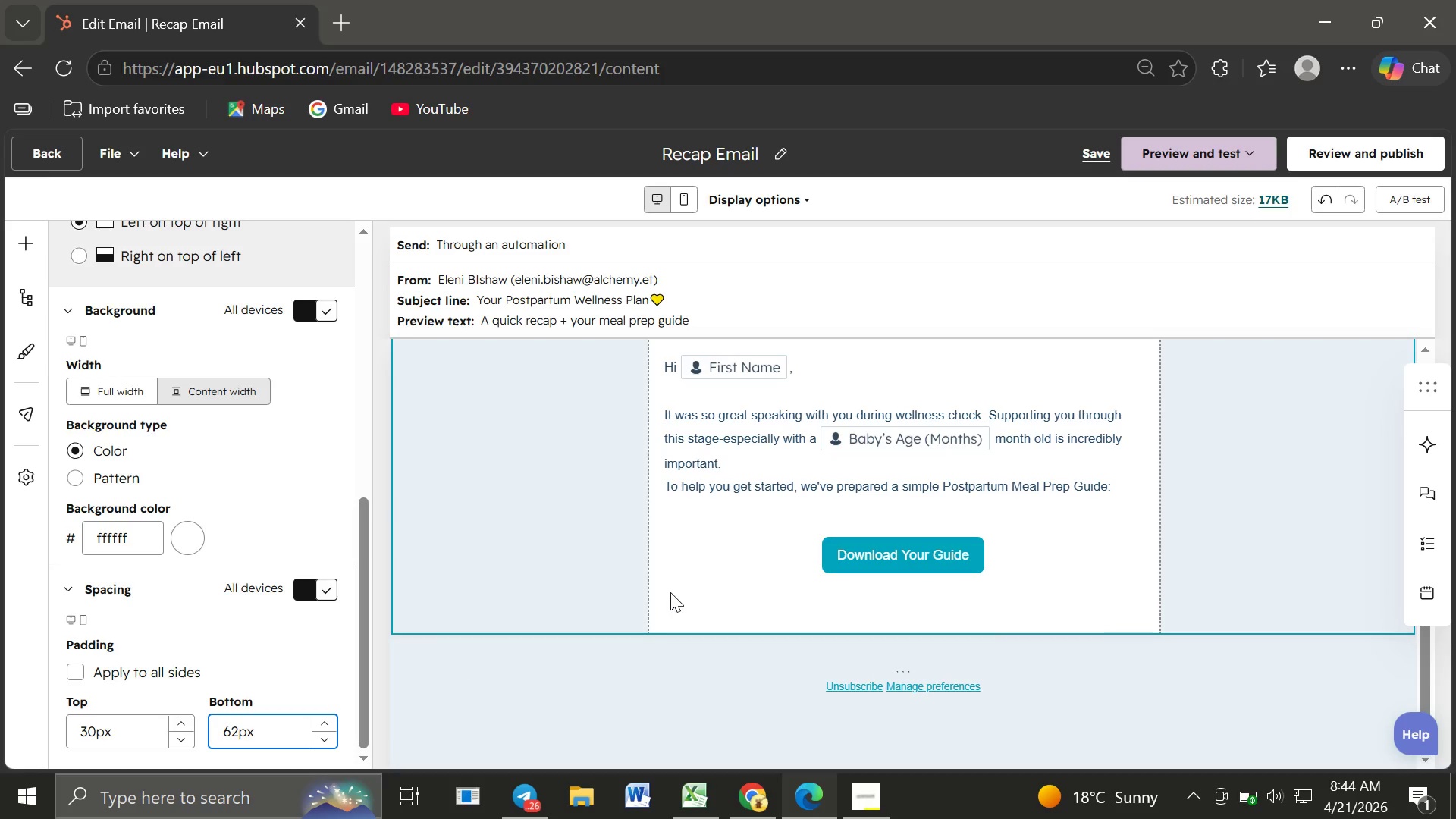 
double_click([670, 592])
 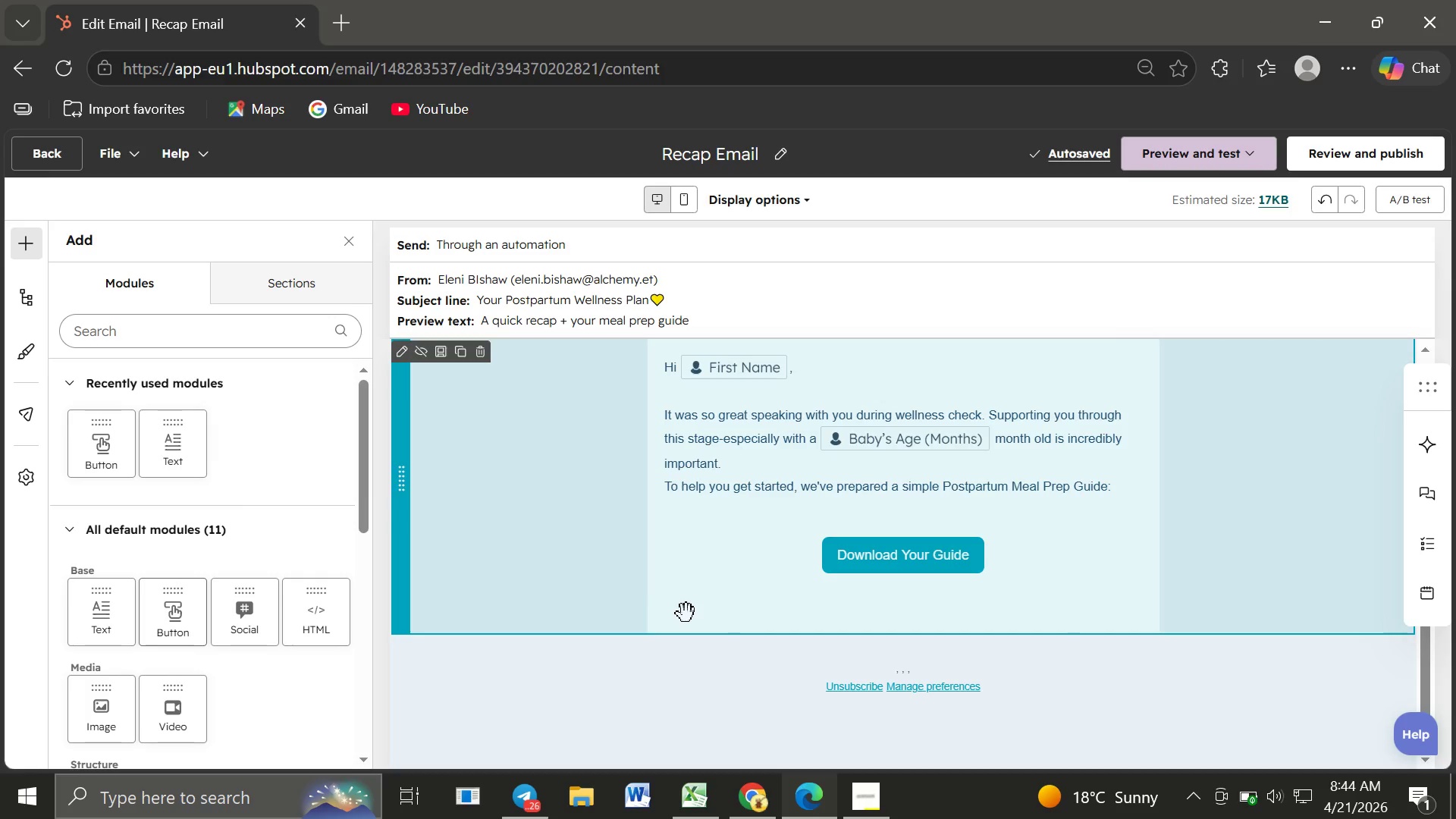 
double_click([686, 613])
 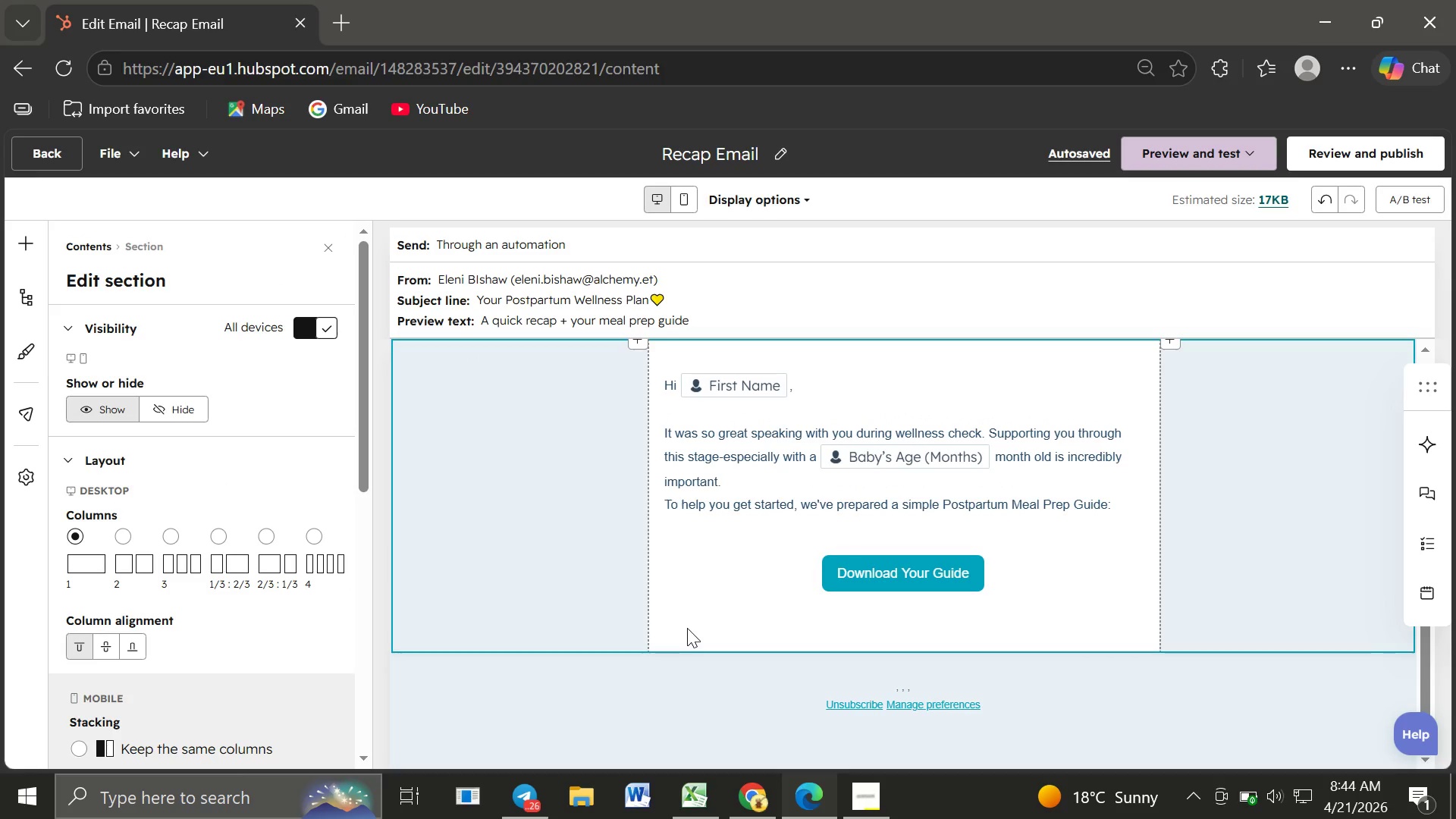 
left_click([687, 628])
 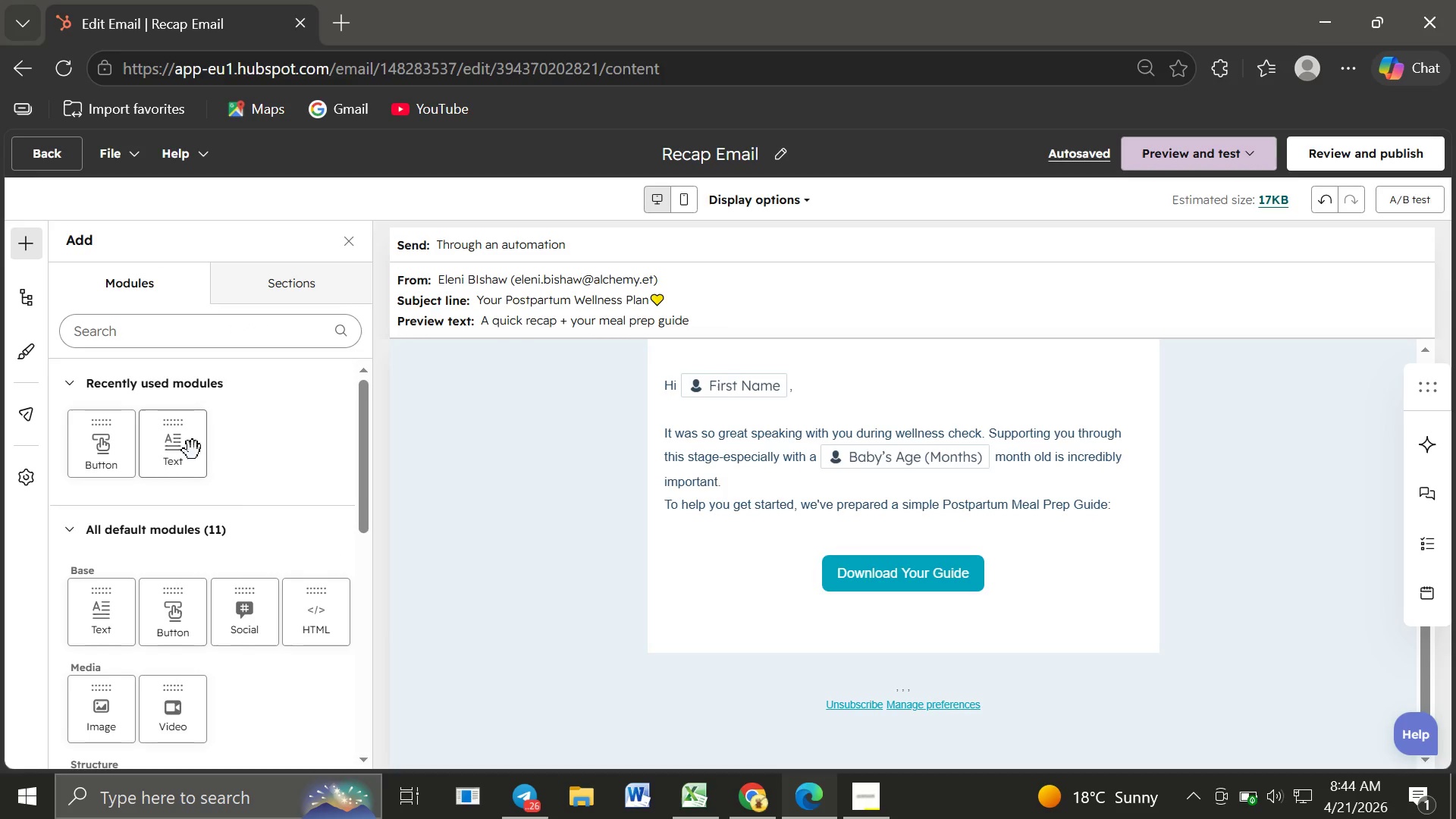 
left_click_drag(start_coordinate=[193, 450], to_coordinate=[742, 610])
 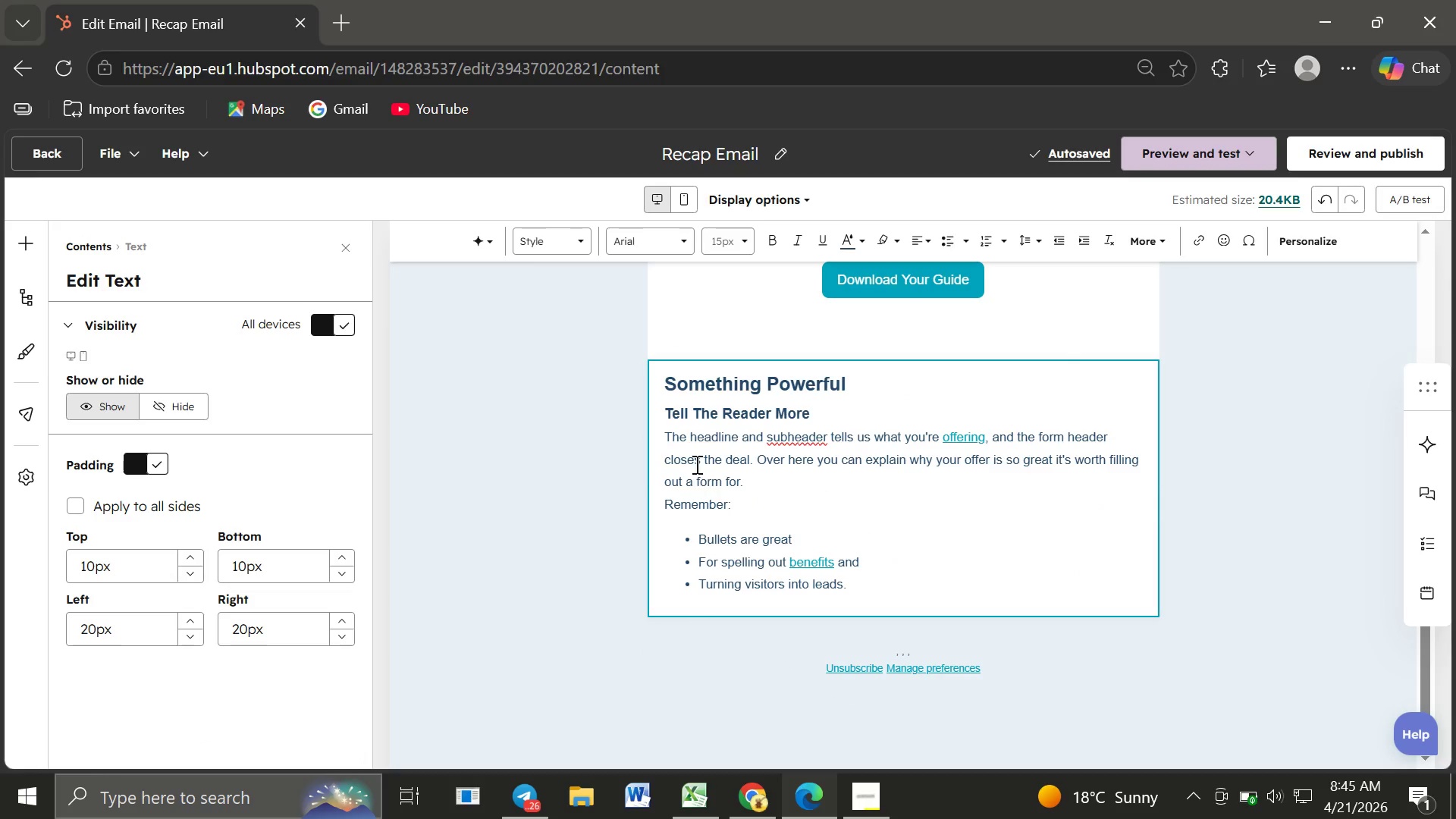 
wait(6.94)
 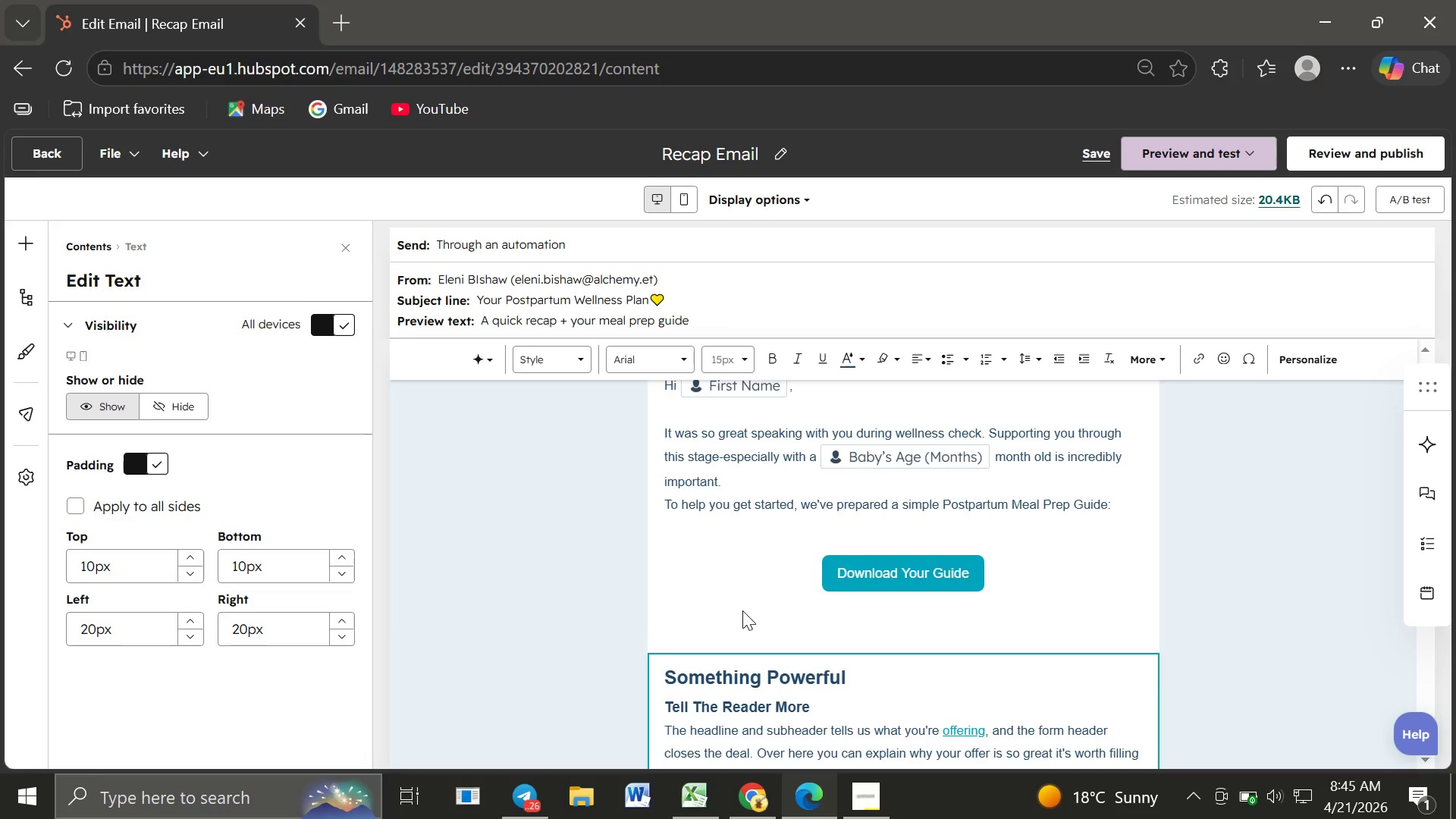 
left_click_drag(start_coordinate=[663, 383], to_coordinate=[859, 579])
 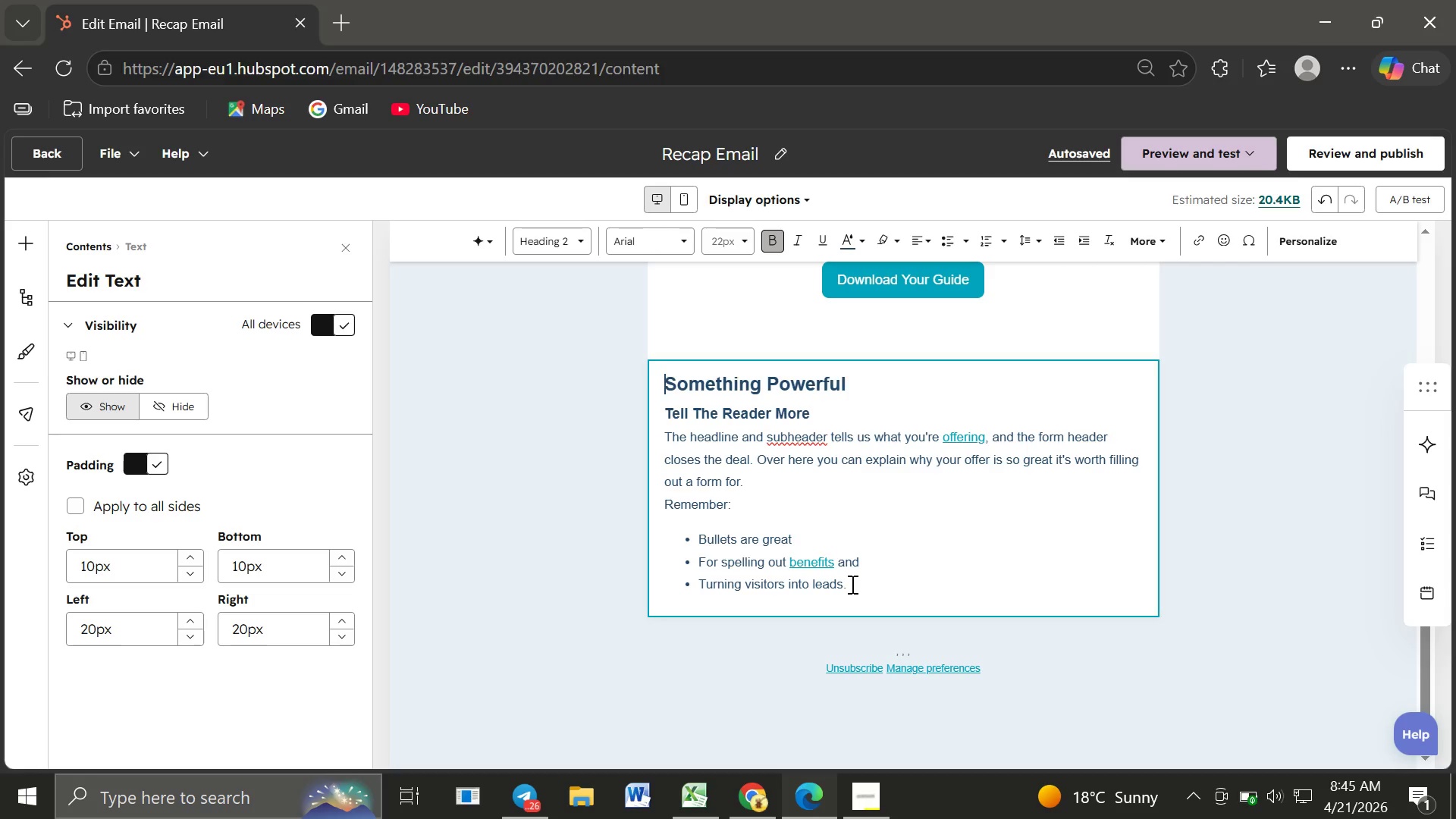 
left_click_drag(start_coordinate=[851, 584], to_coordinate=[661, 379])
 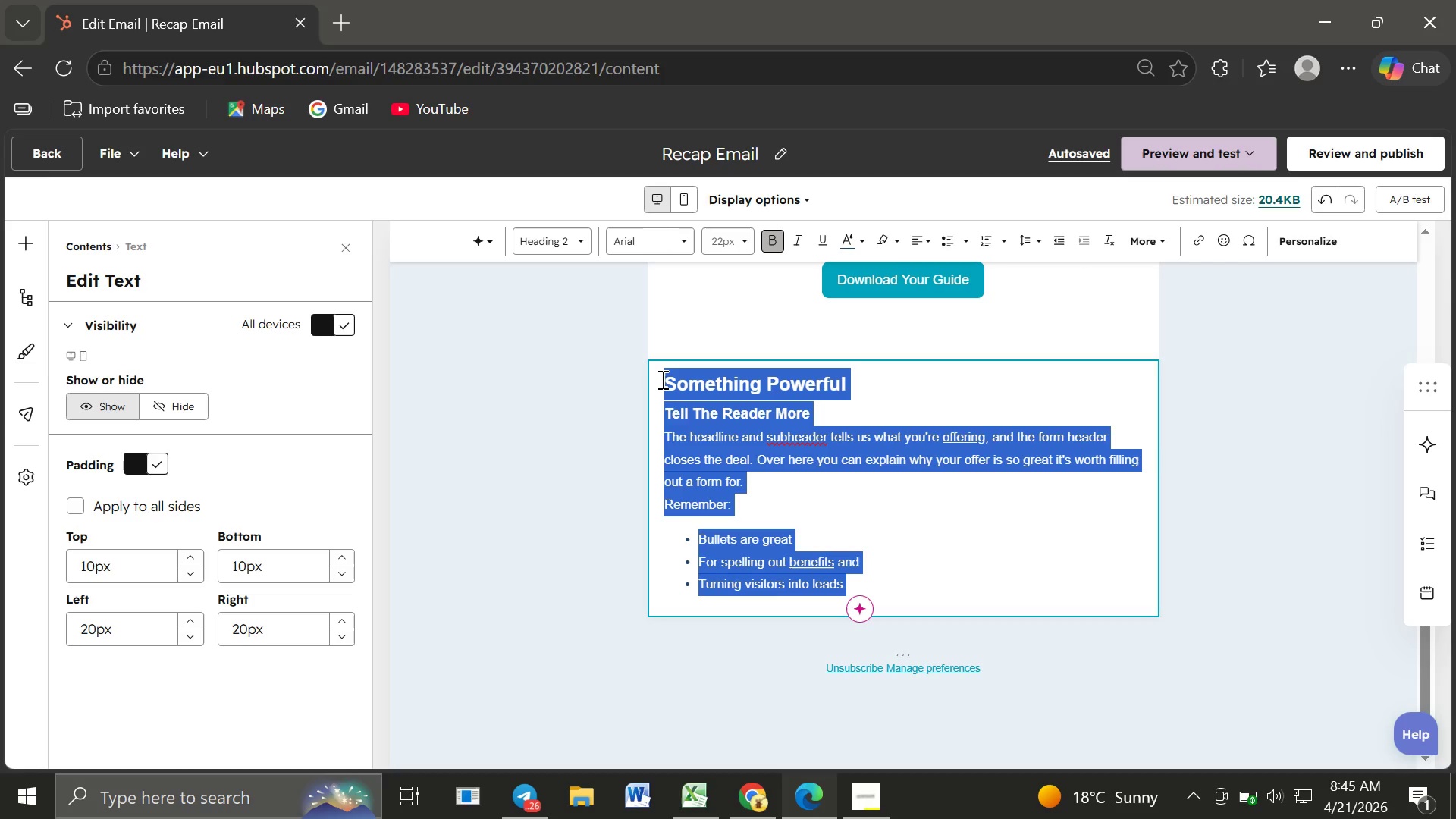 
wait(9.47)
 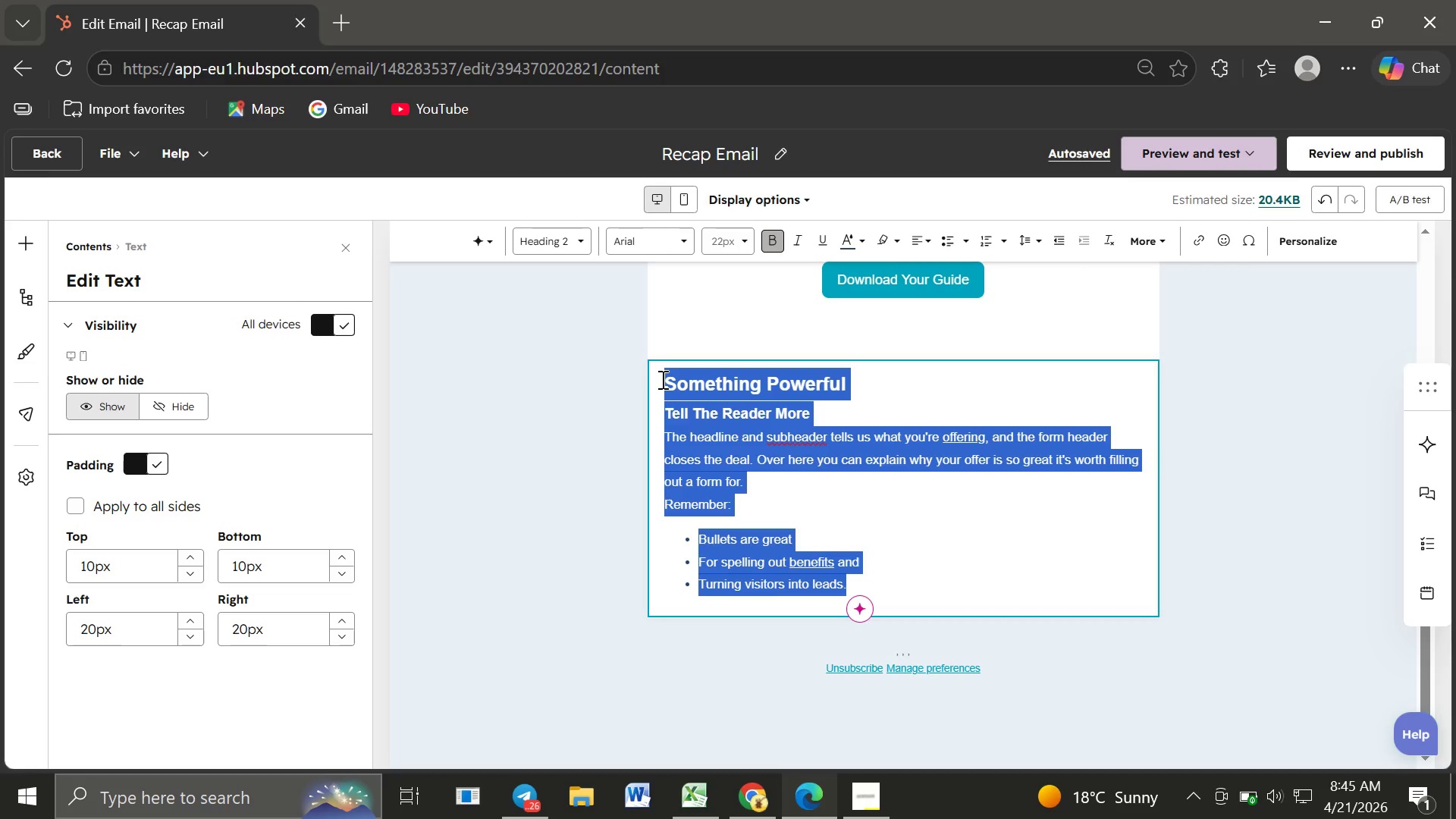 
type(This)
 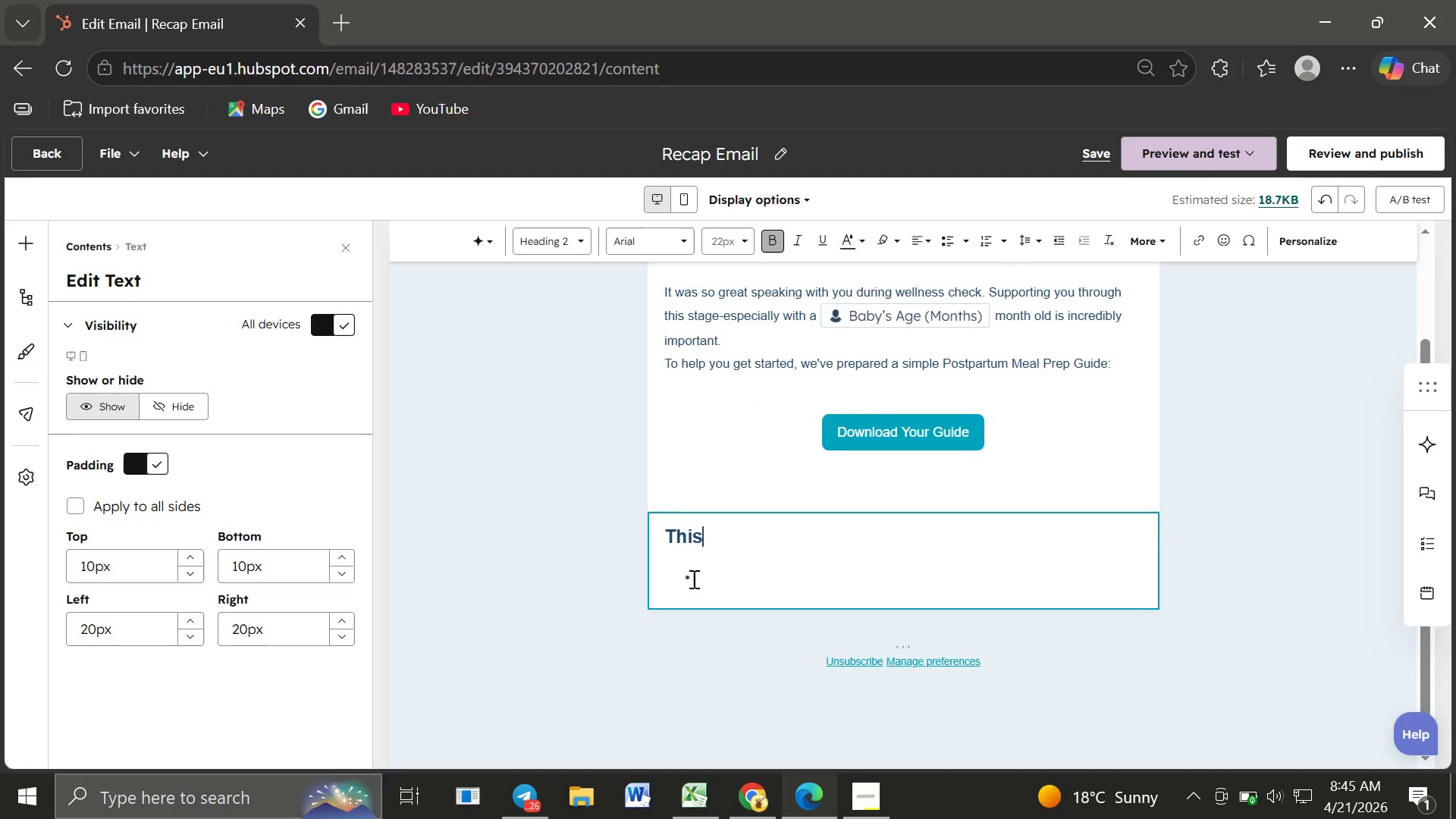 
left_click([692, 579])
 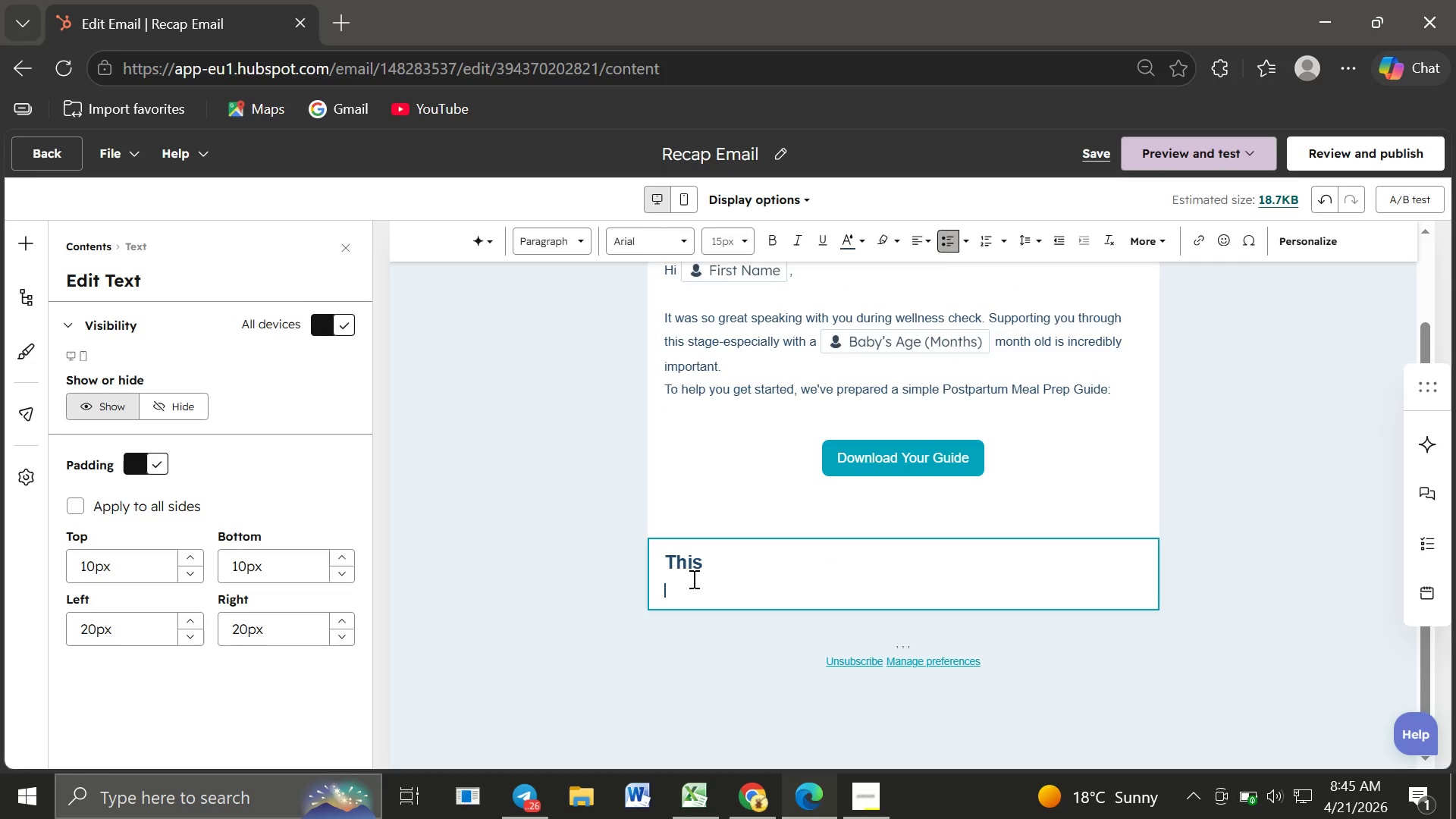 
key(Backspace)
 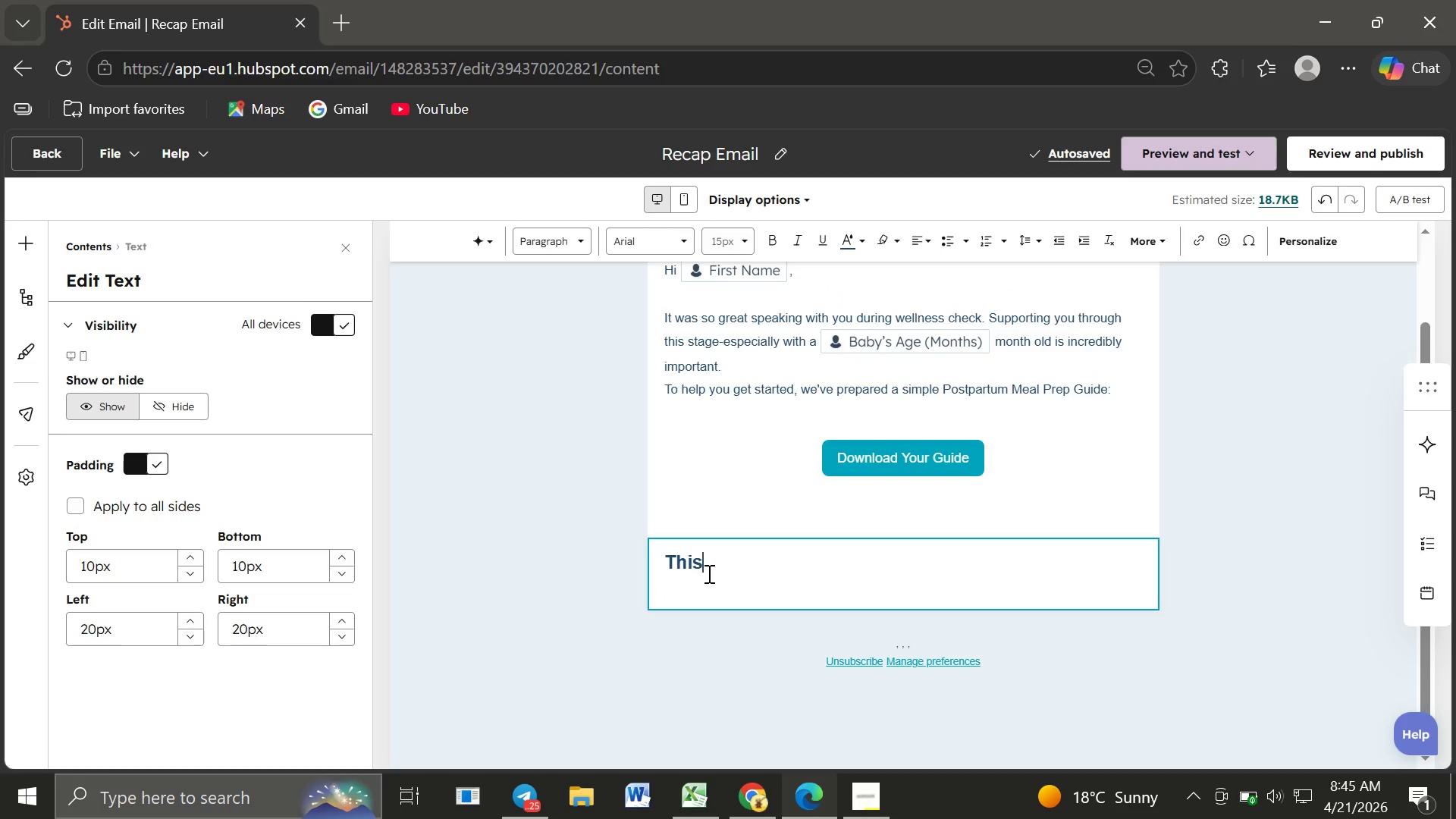 
left_click_drag(start_coordinate=[708, 573], to_coordinate=[645, 565])
 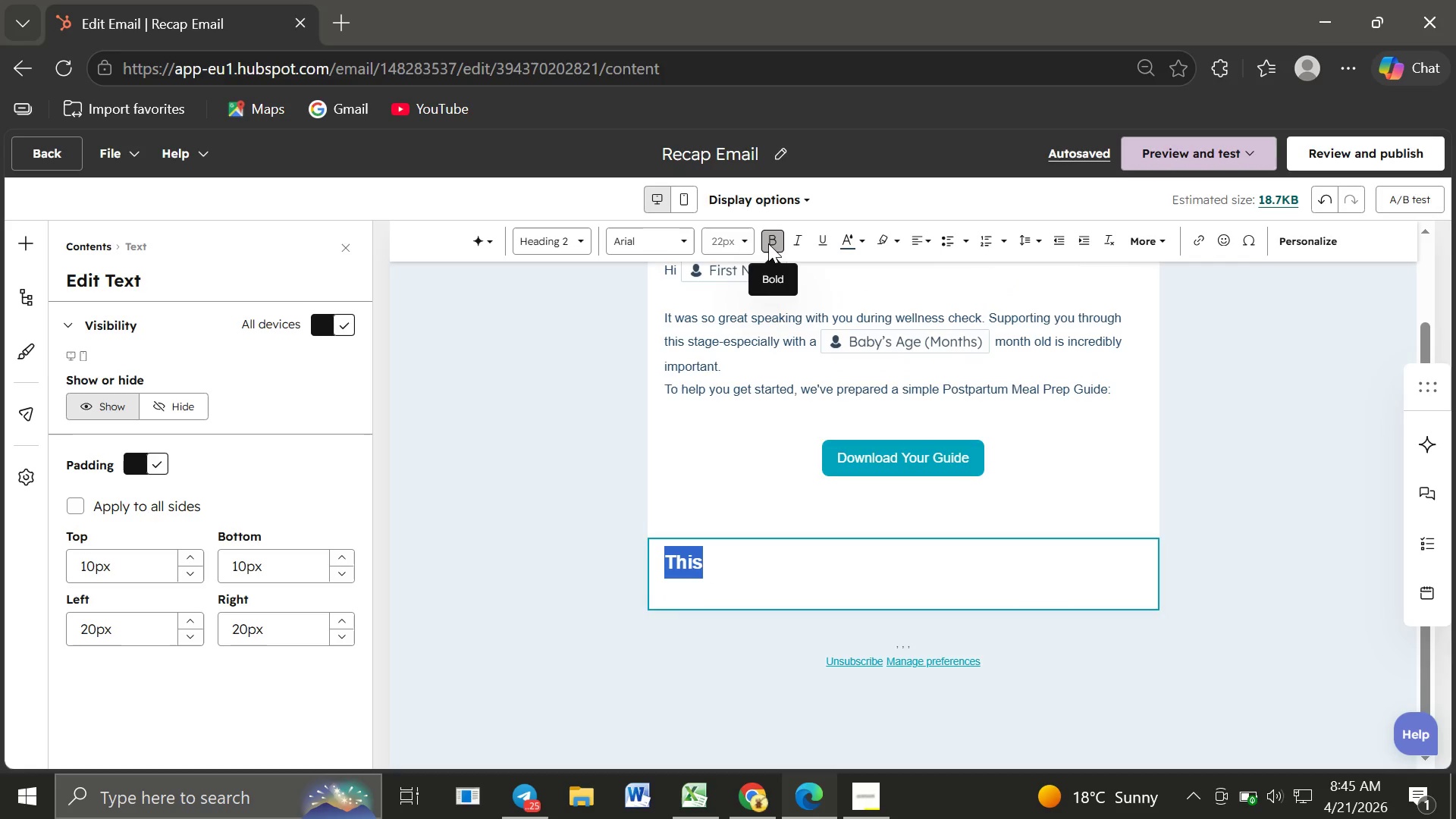 
left_click([768, 243])
 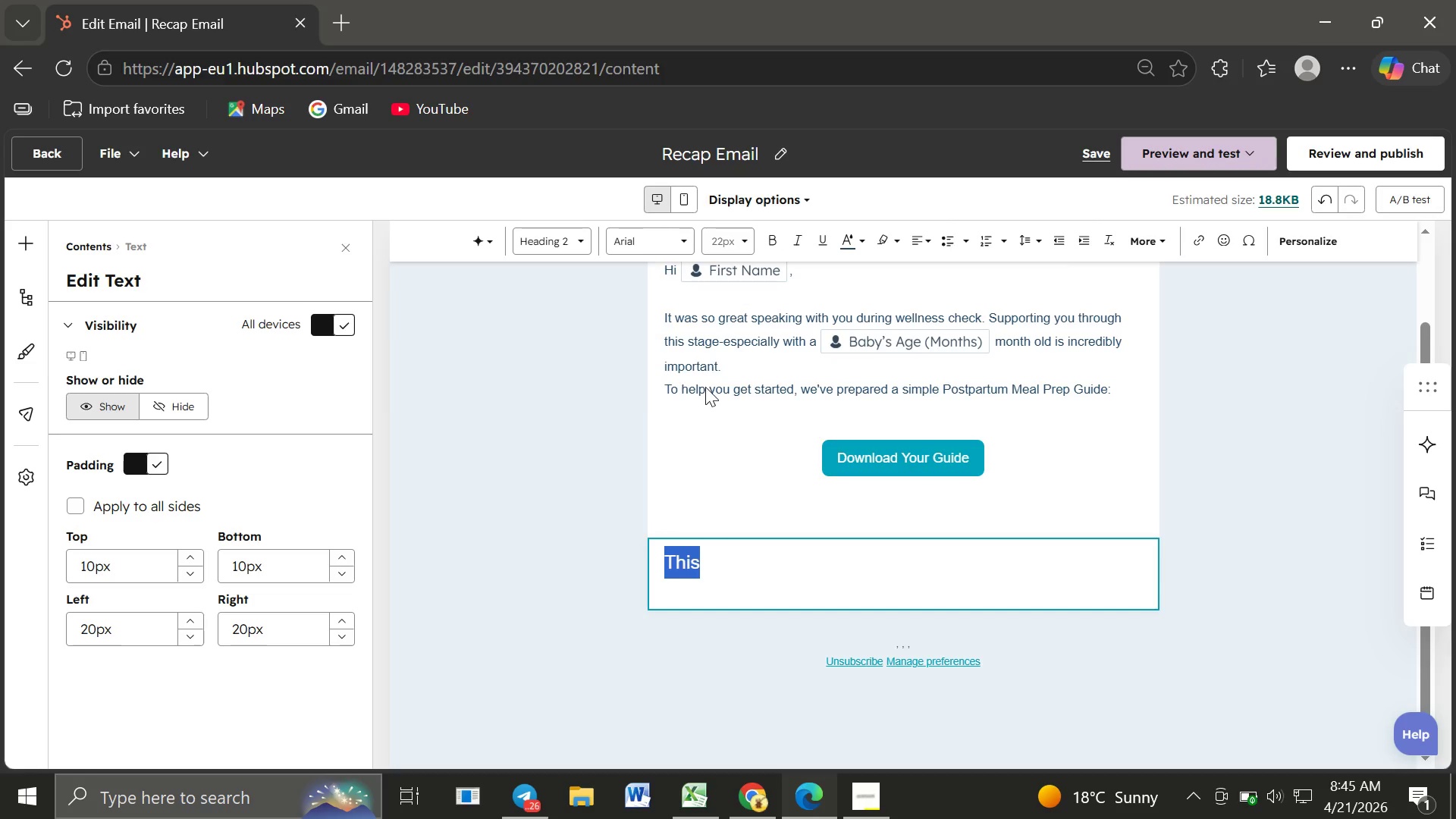 
left_click([704, 385])
 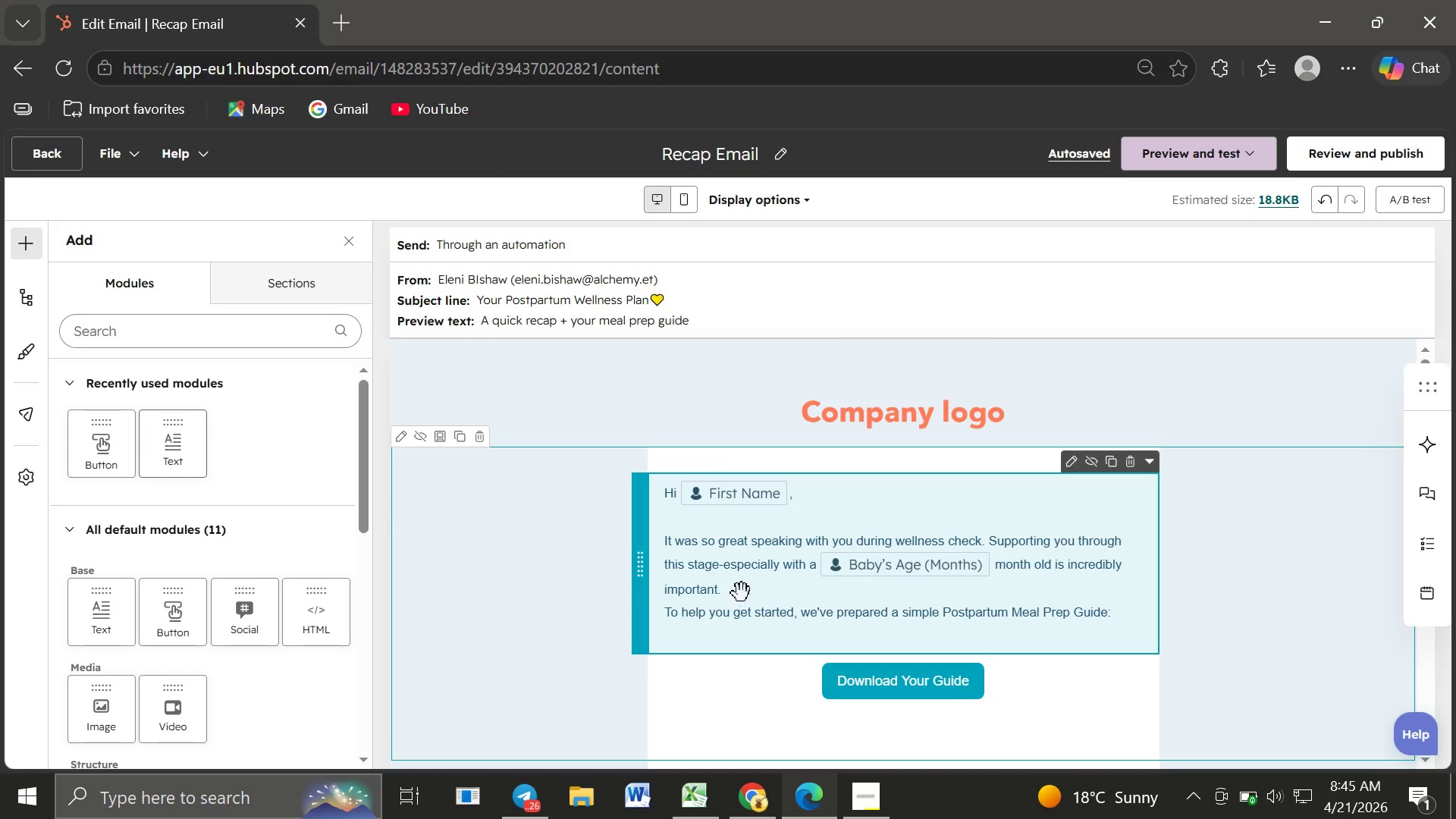 
double_click([751, 578])
 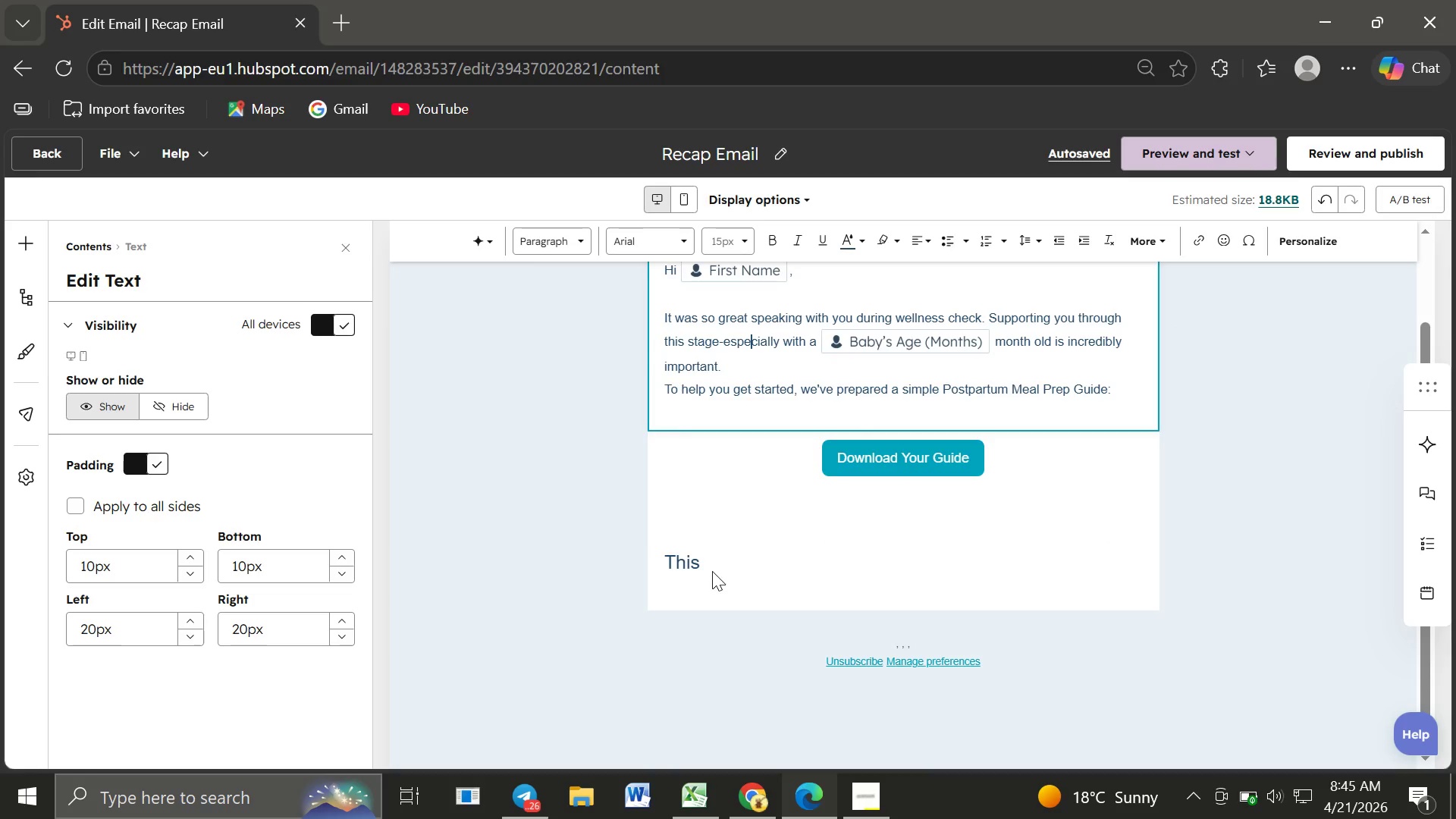 
left_click([695, 555])
 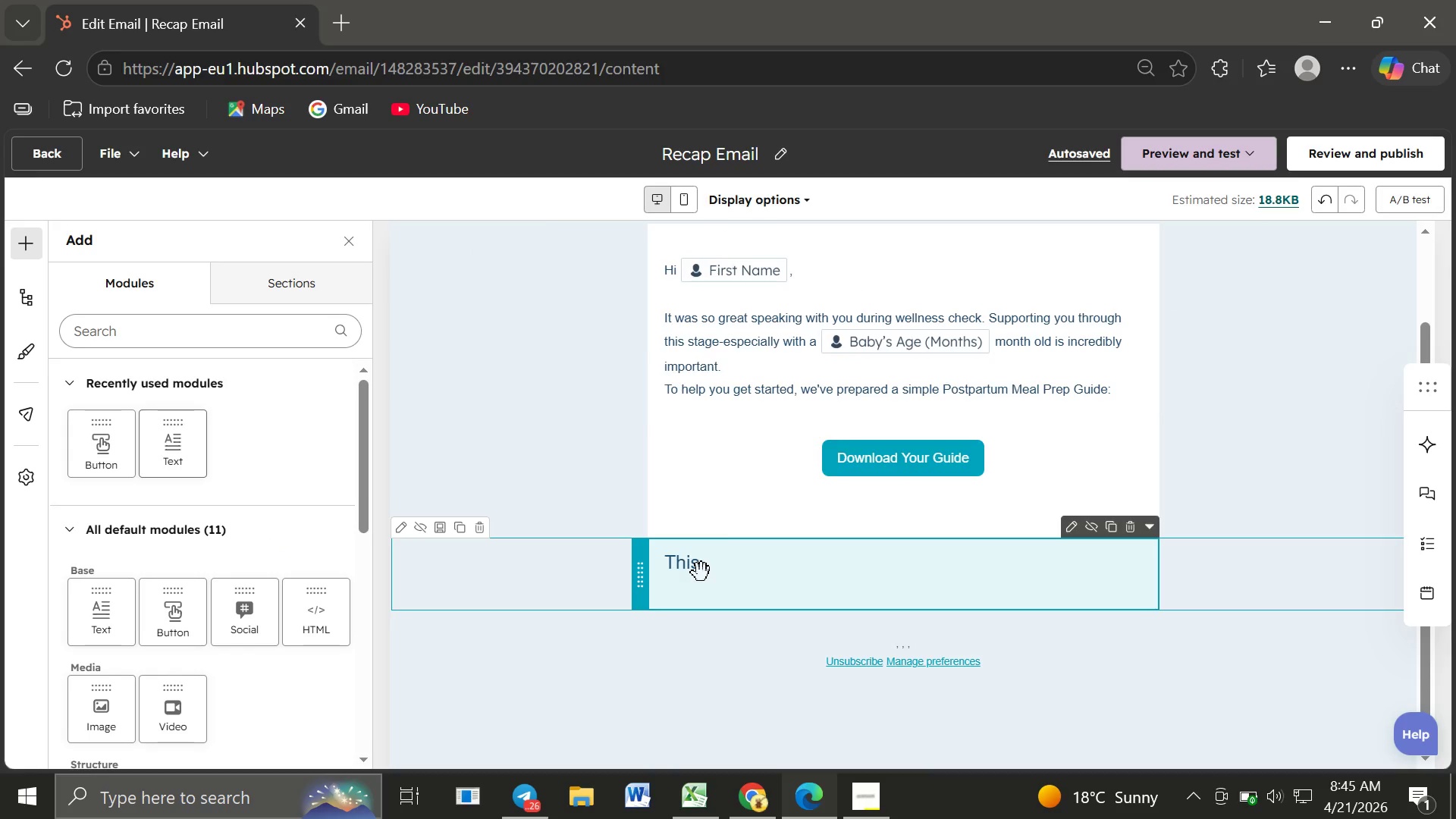 
double_click([701, 573])
 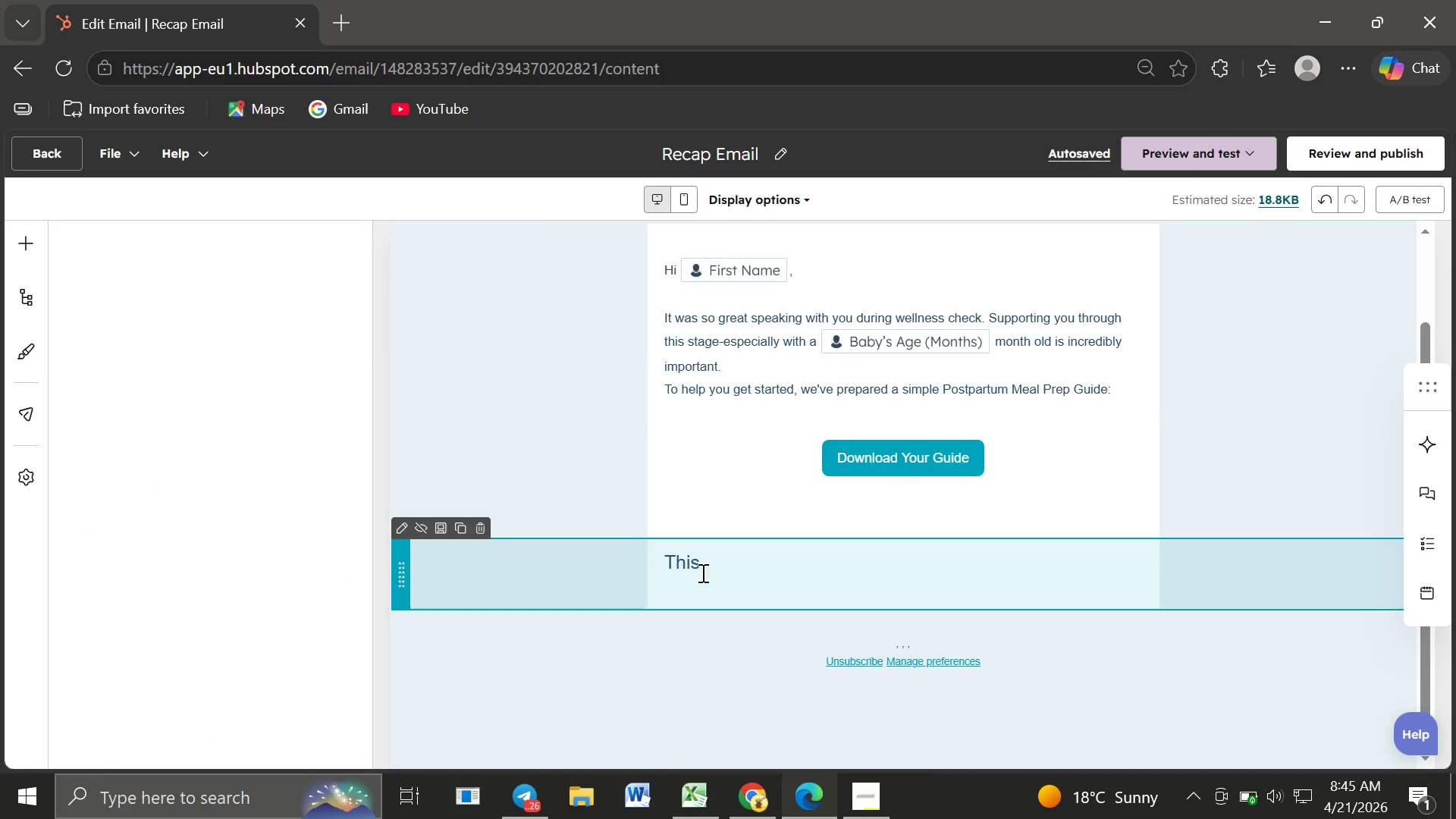 
triple_click([701, 573])
 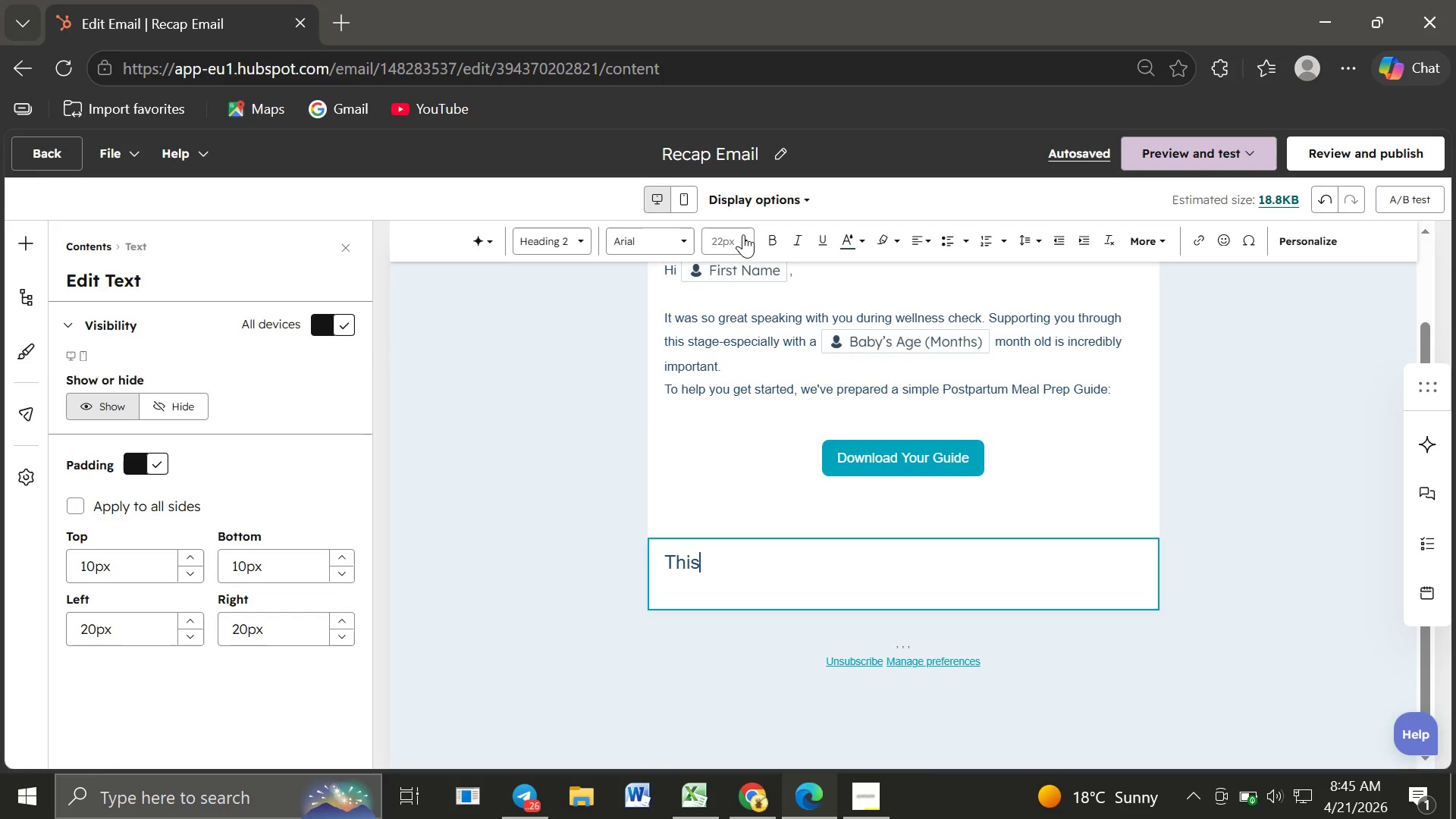 
left_click([743, 234])
 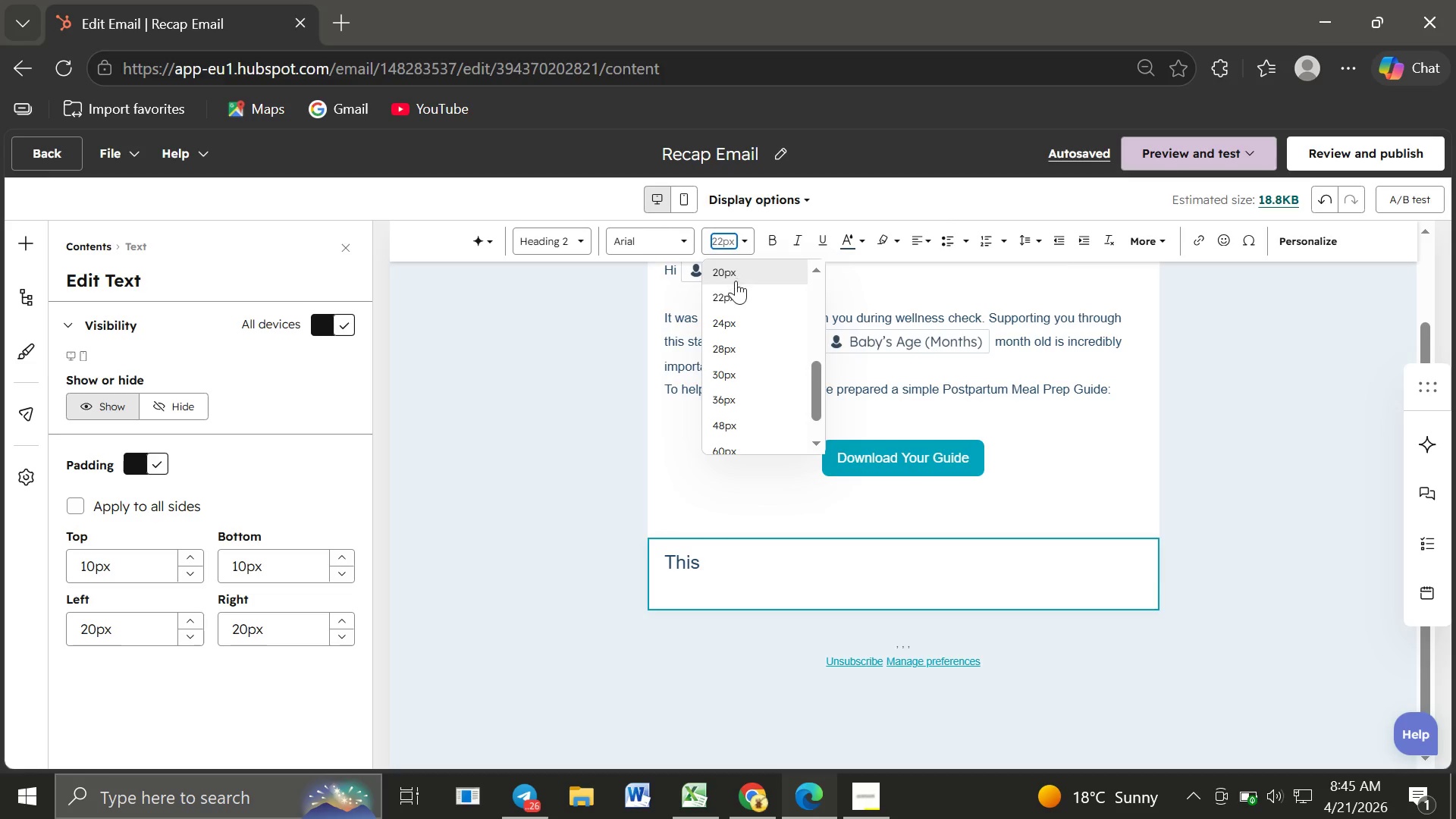 
mouse_move([722, 288])
 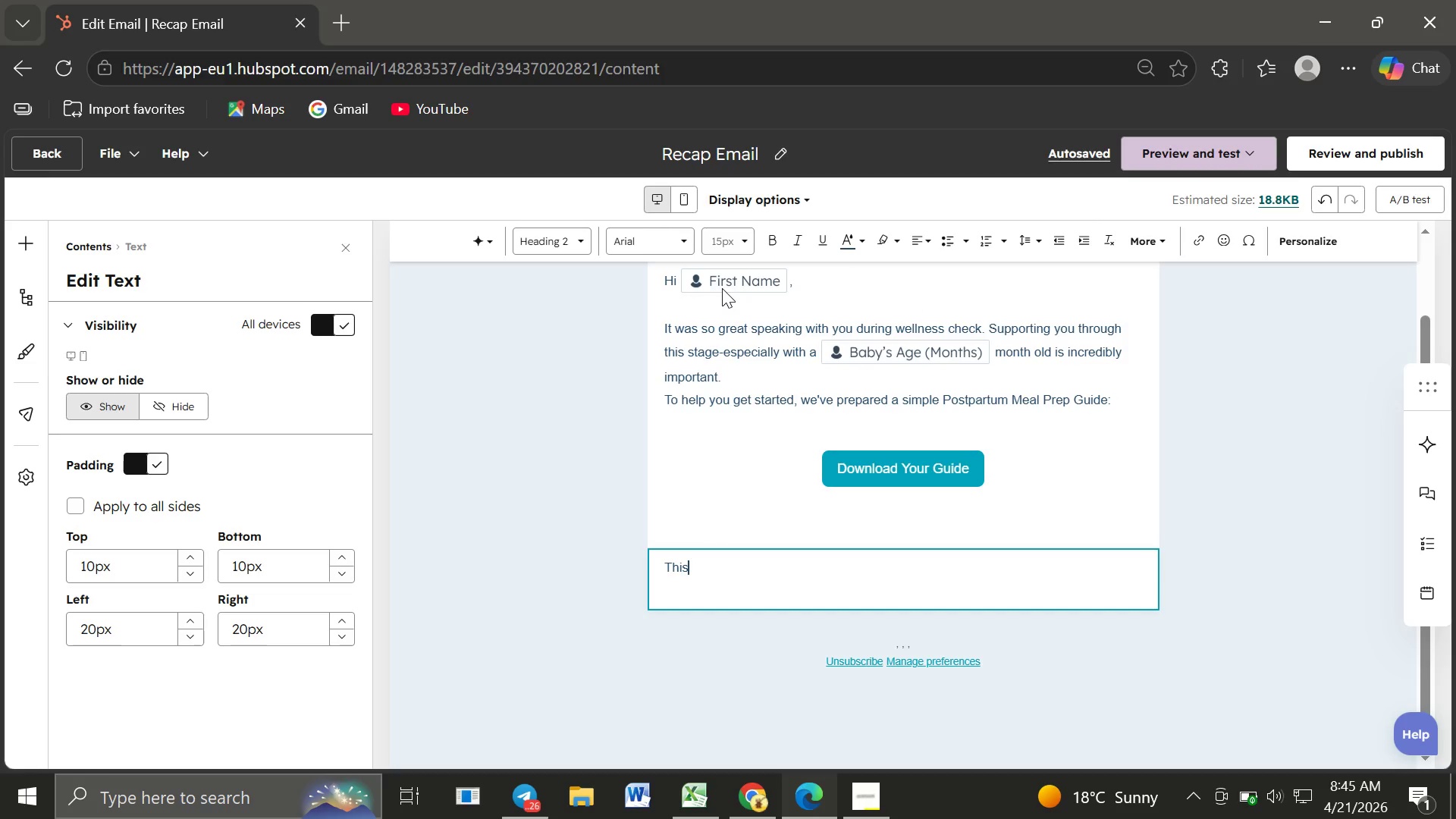 
left_click([722, 288])
 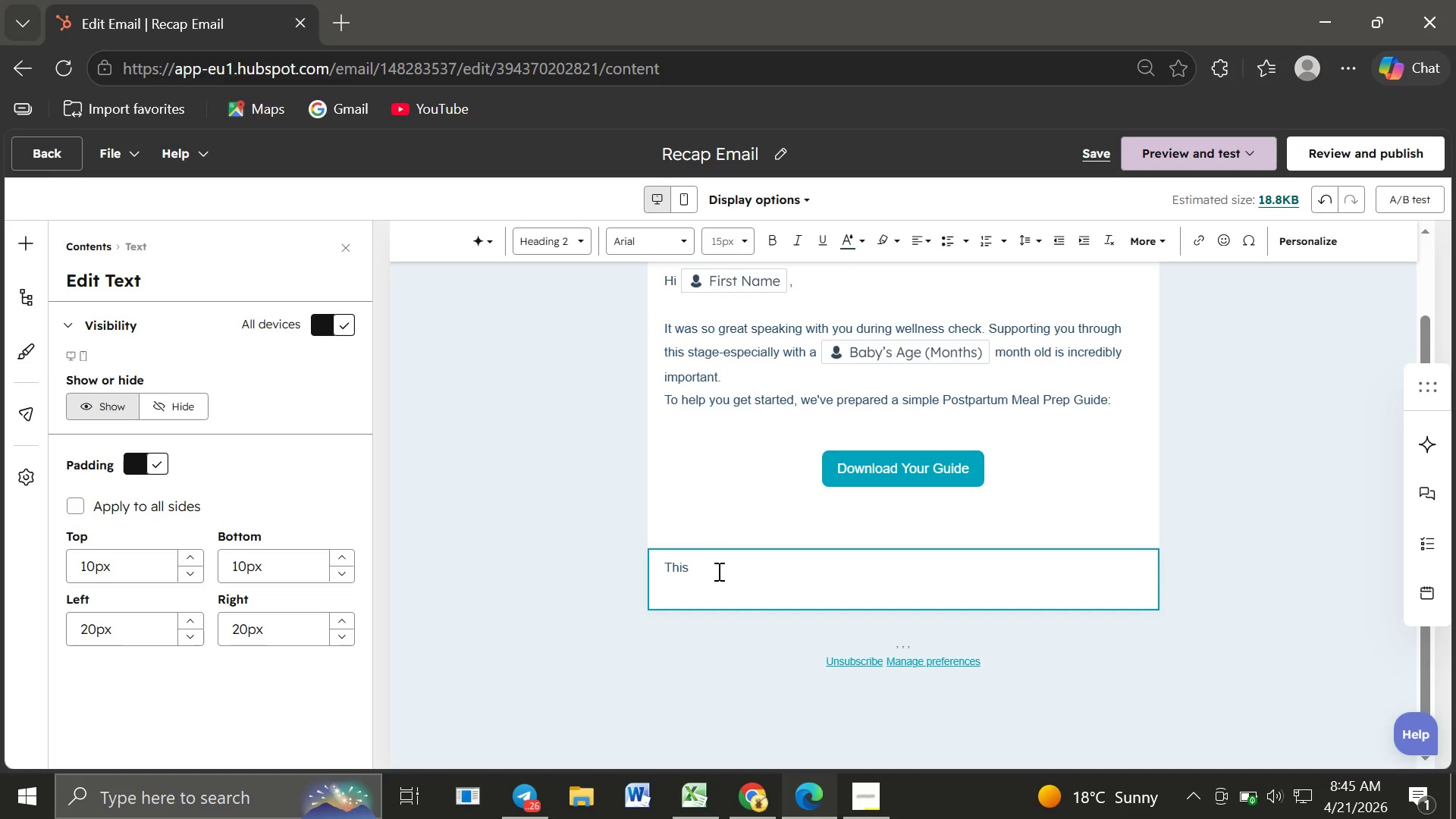 
key(Space)
 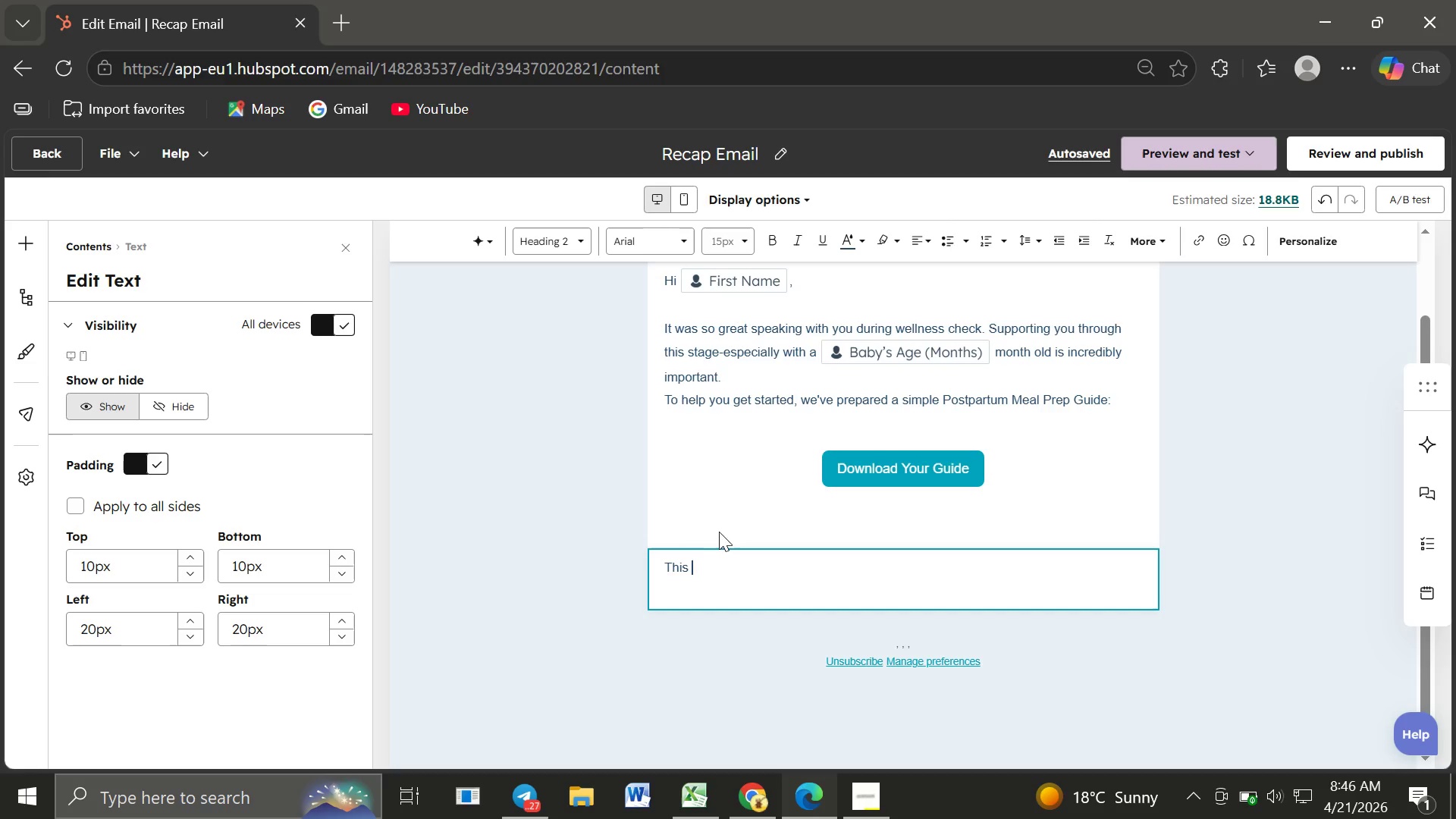 
wait(12.05)
 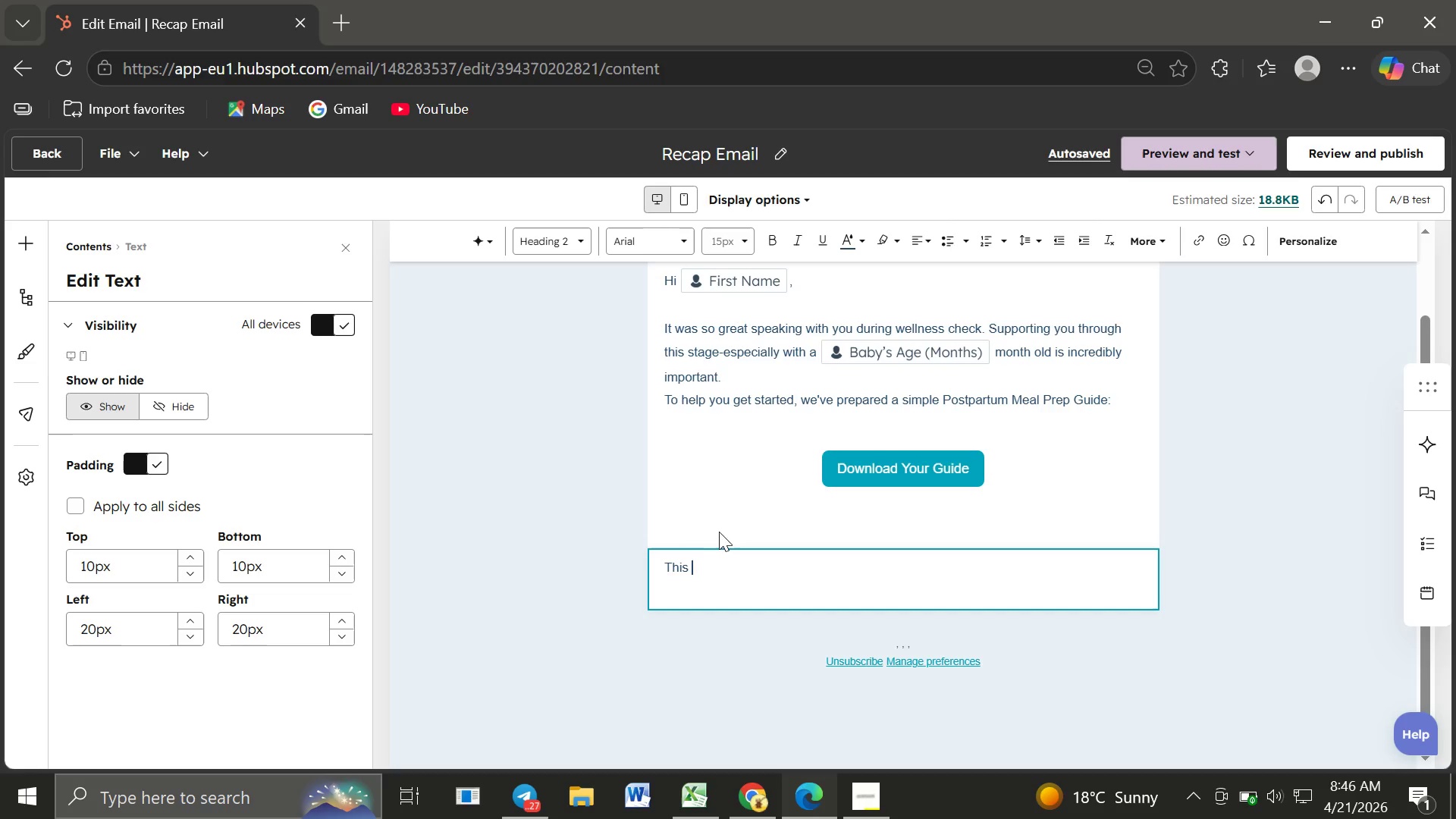 
type(guide is designed to reduce)
 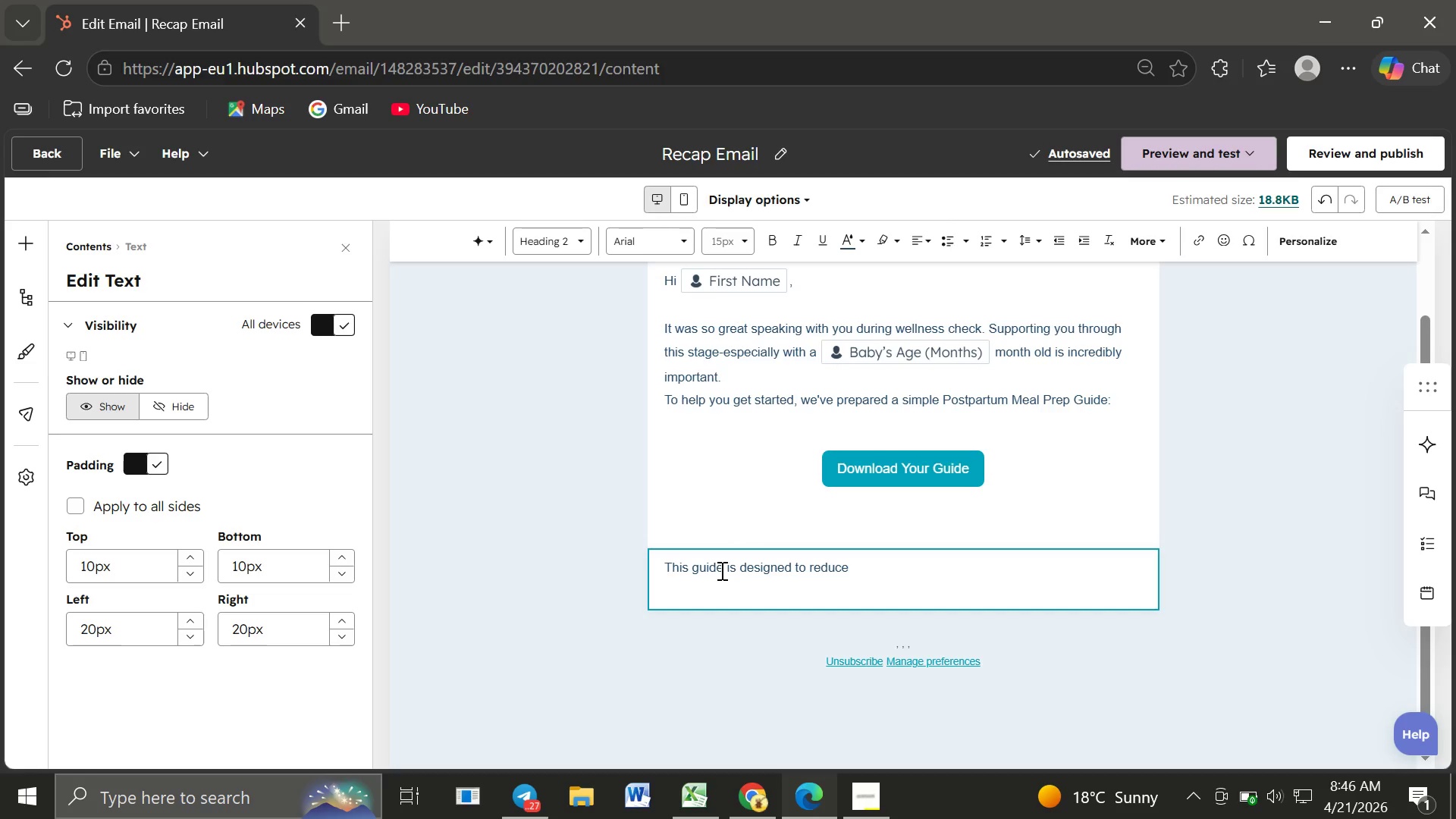 
type(stress, save time, andnourishyour body proper)
 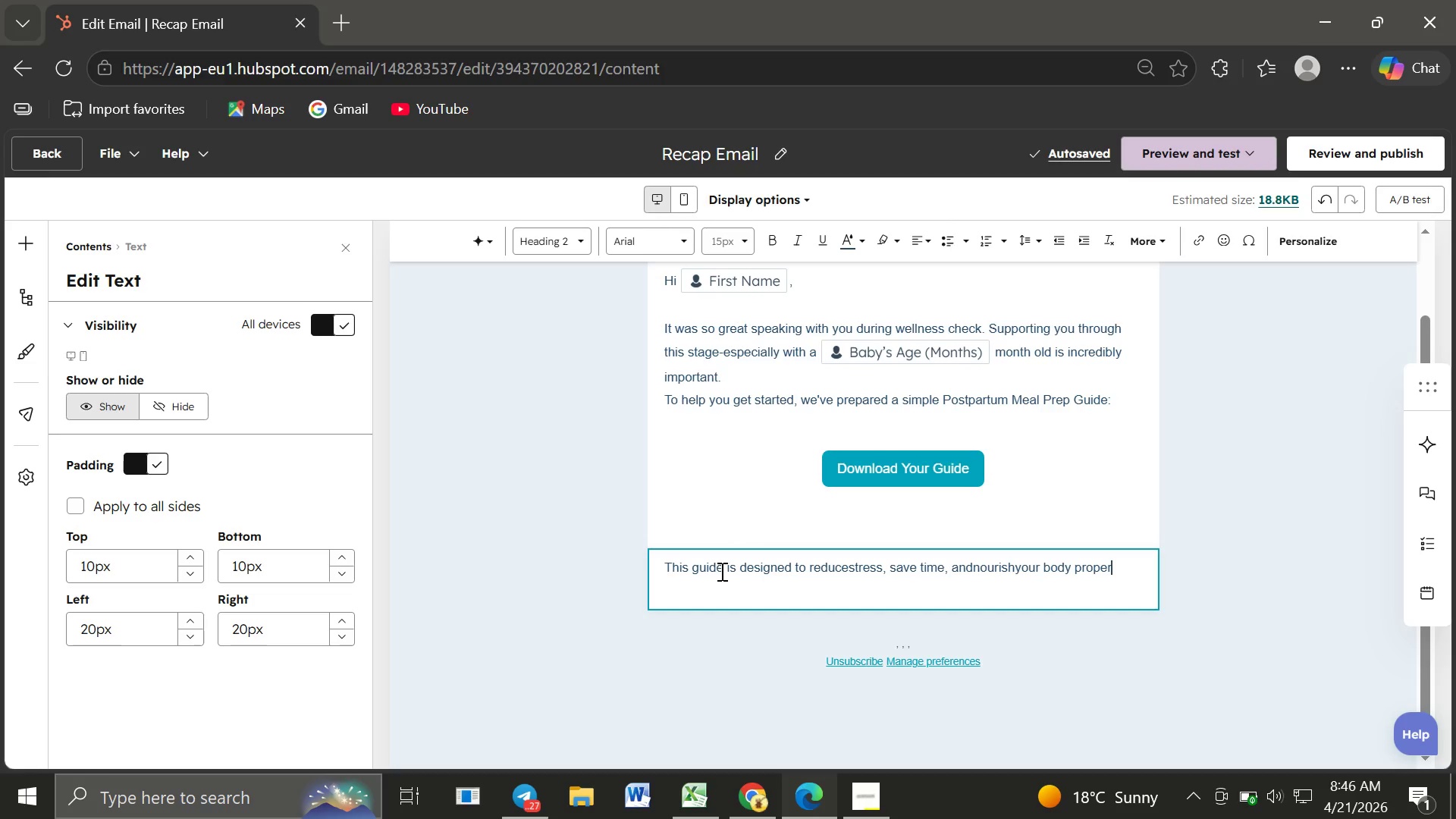 
type(ly.)
 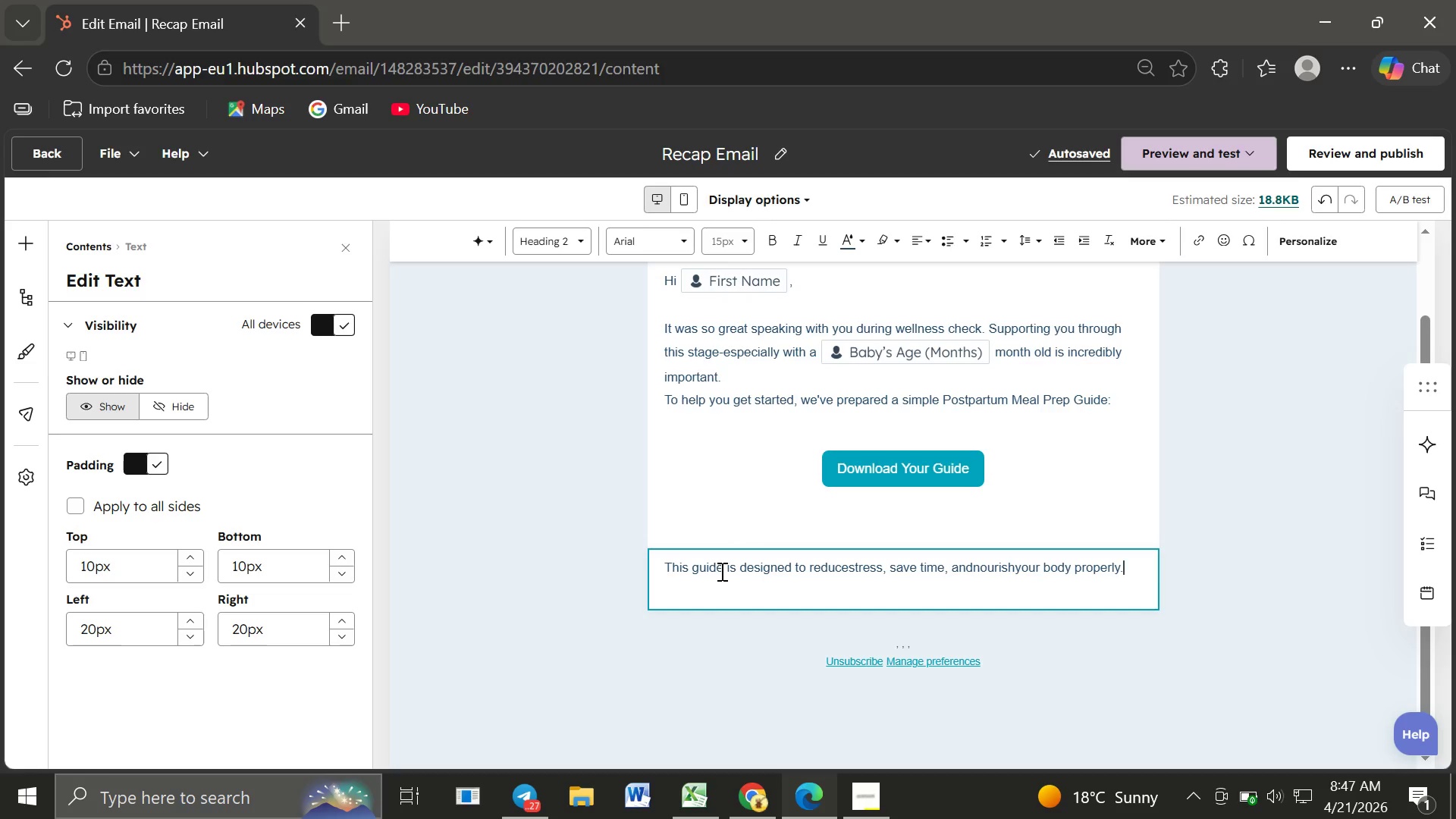 
wait(6.39)
 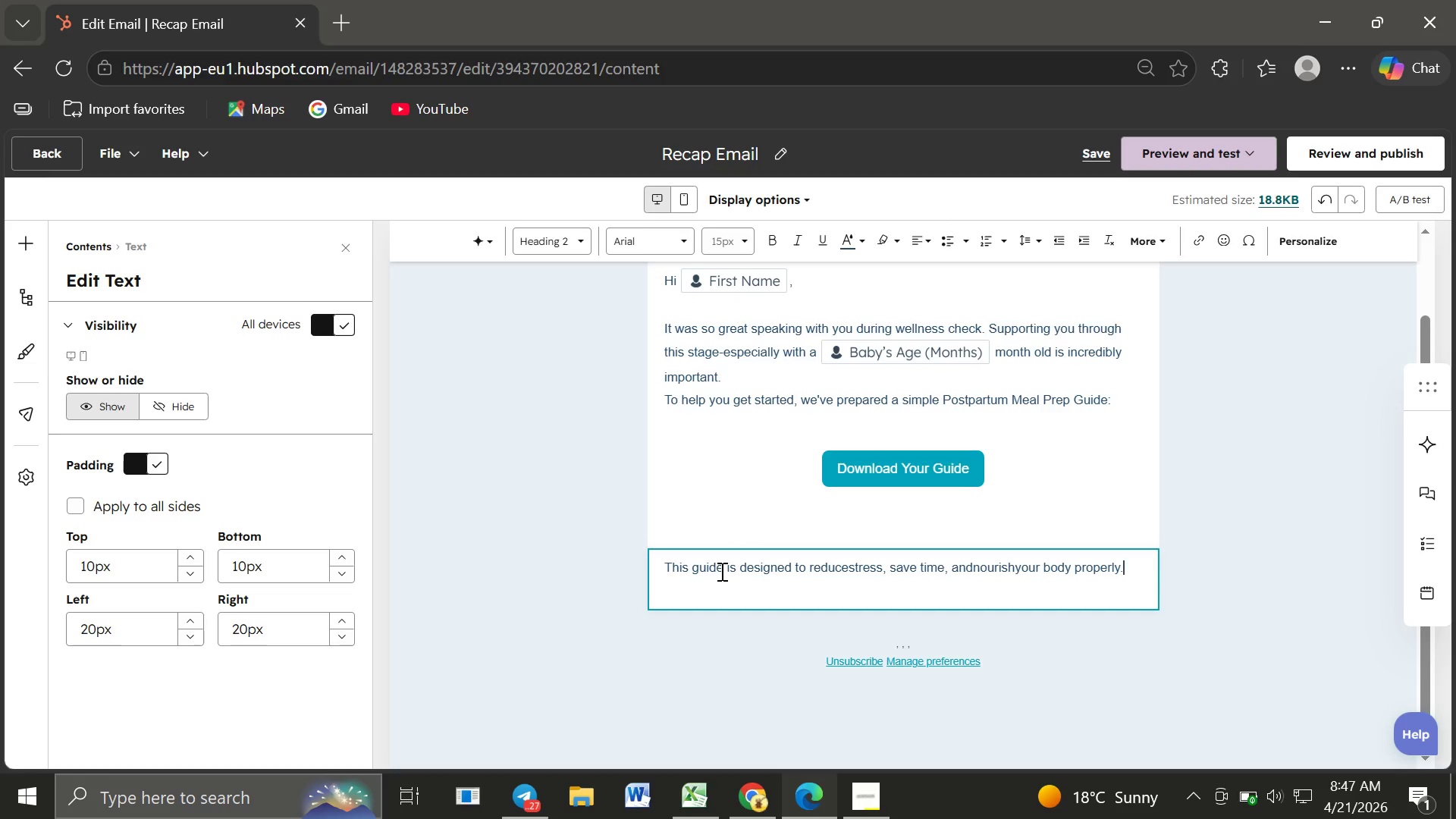 
key(Enter)
 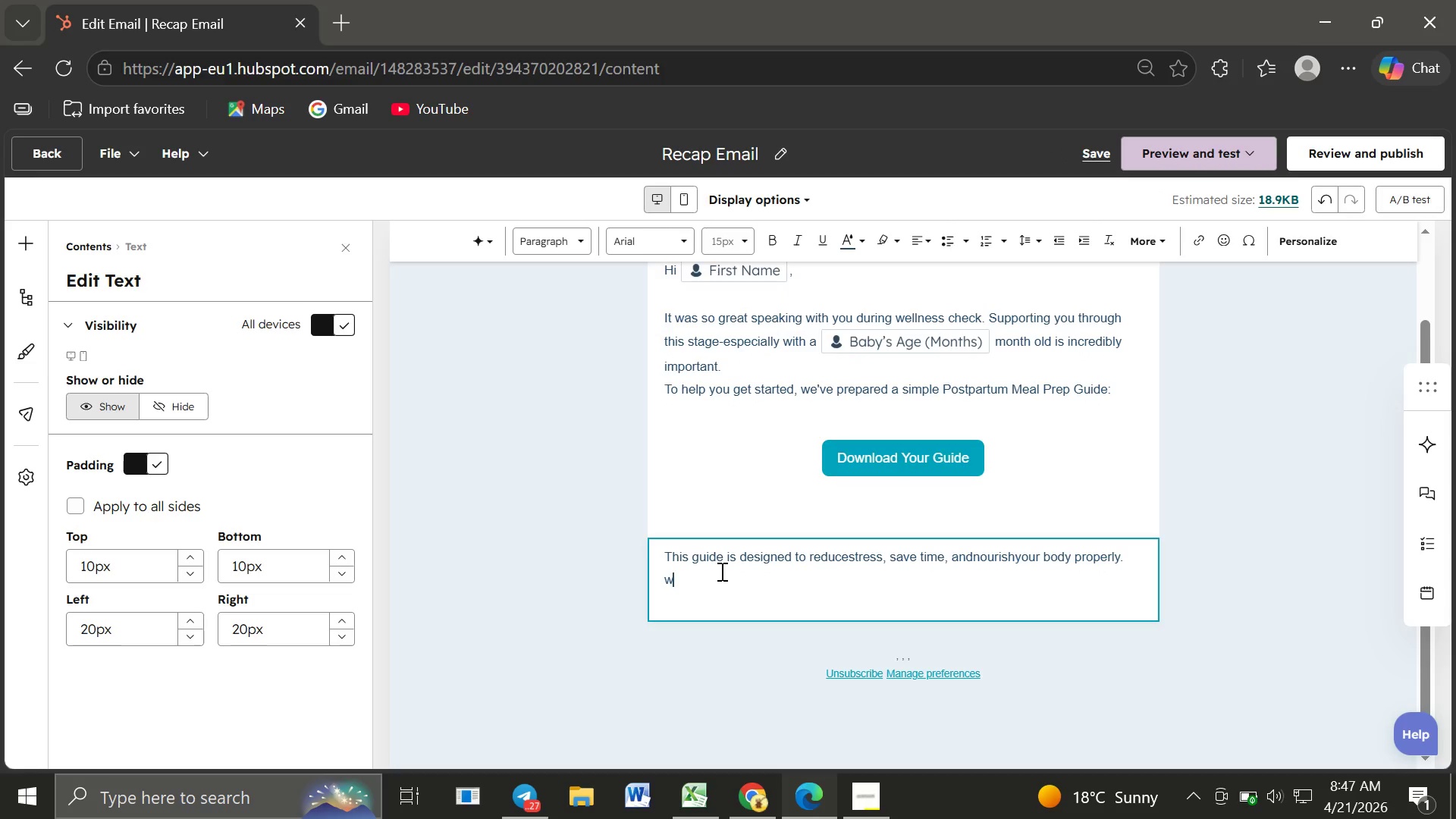 
type(we are here for you to help)
 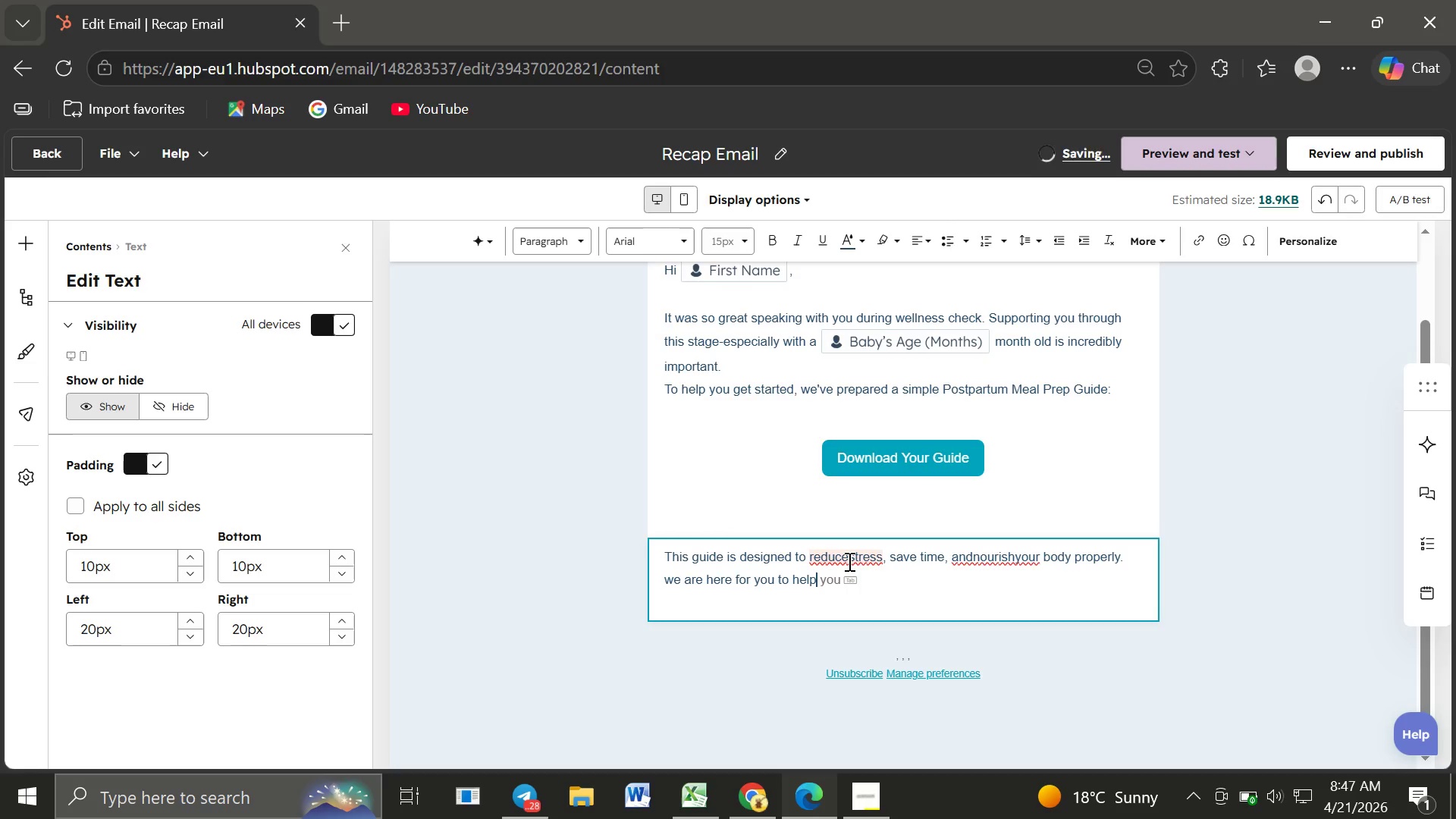 
left_click([848, 561])
 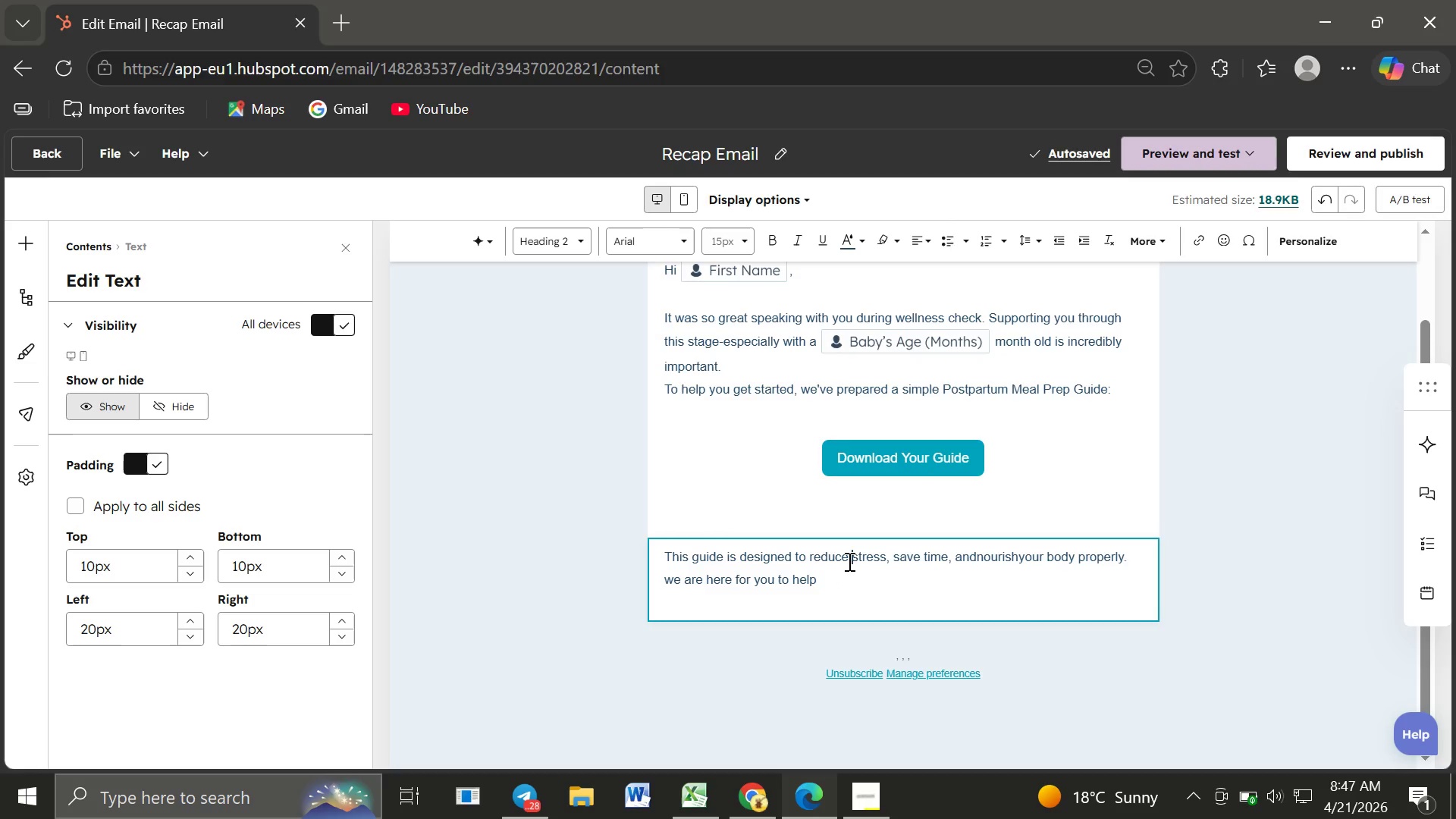 
key(Space)
 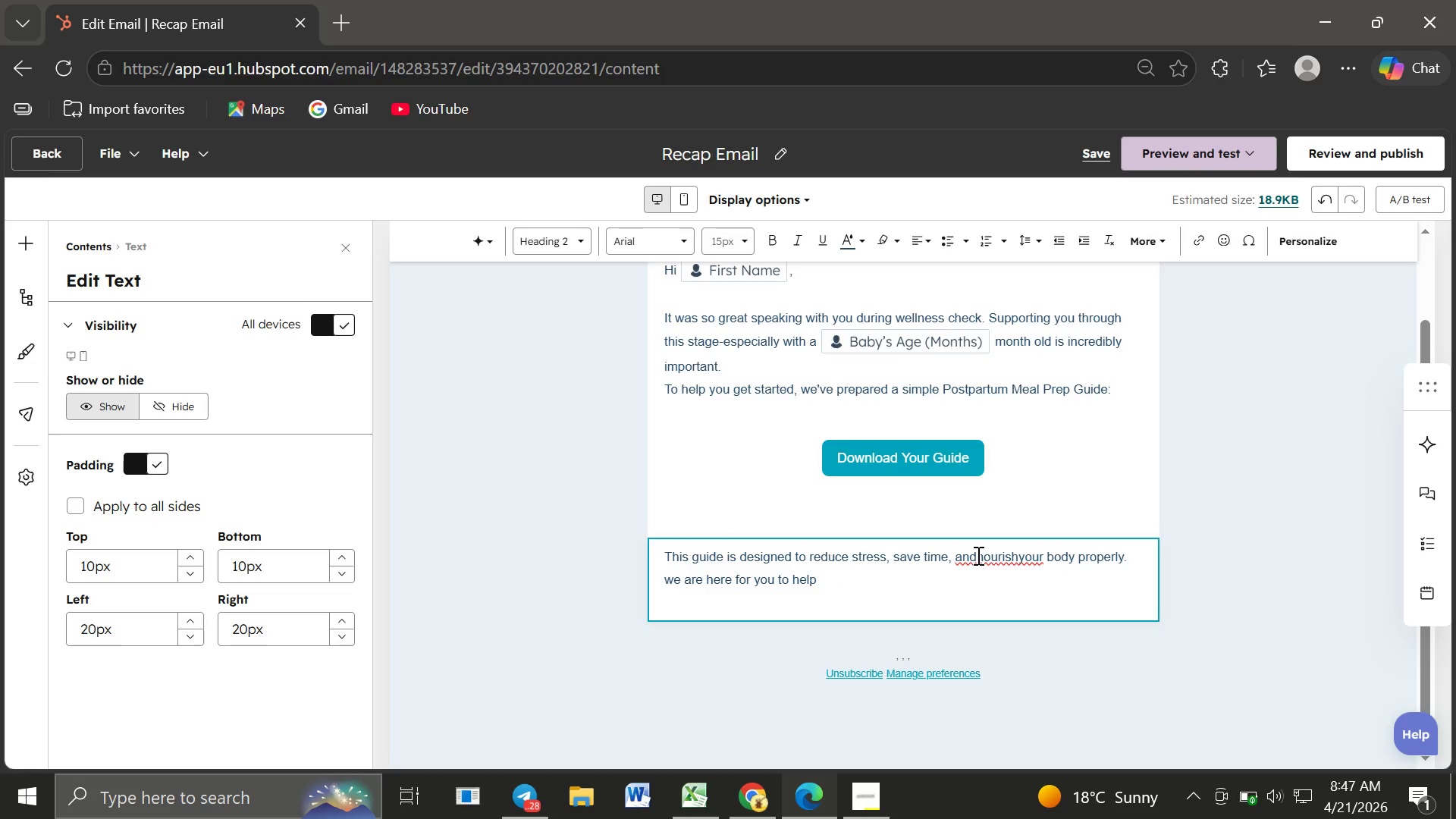 
left_click([977, 555])
 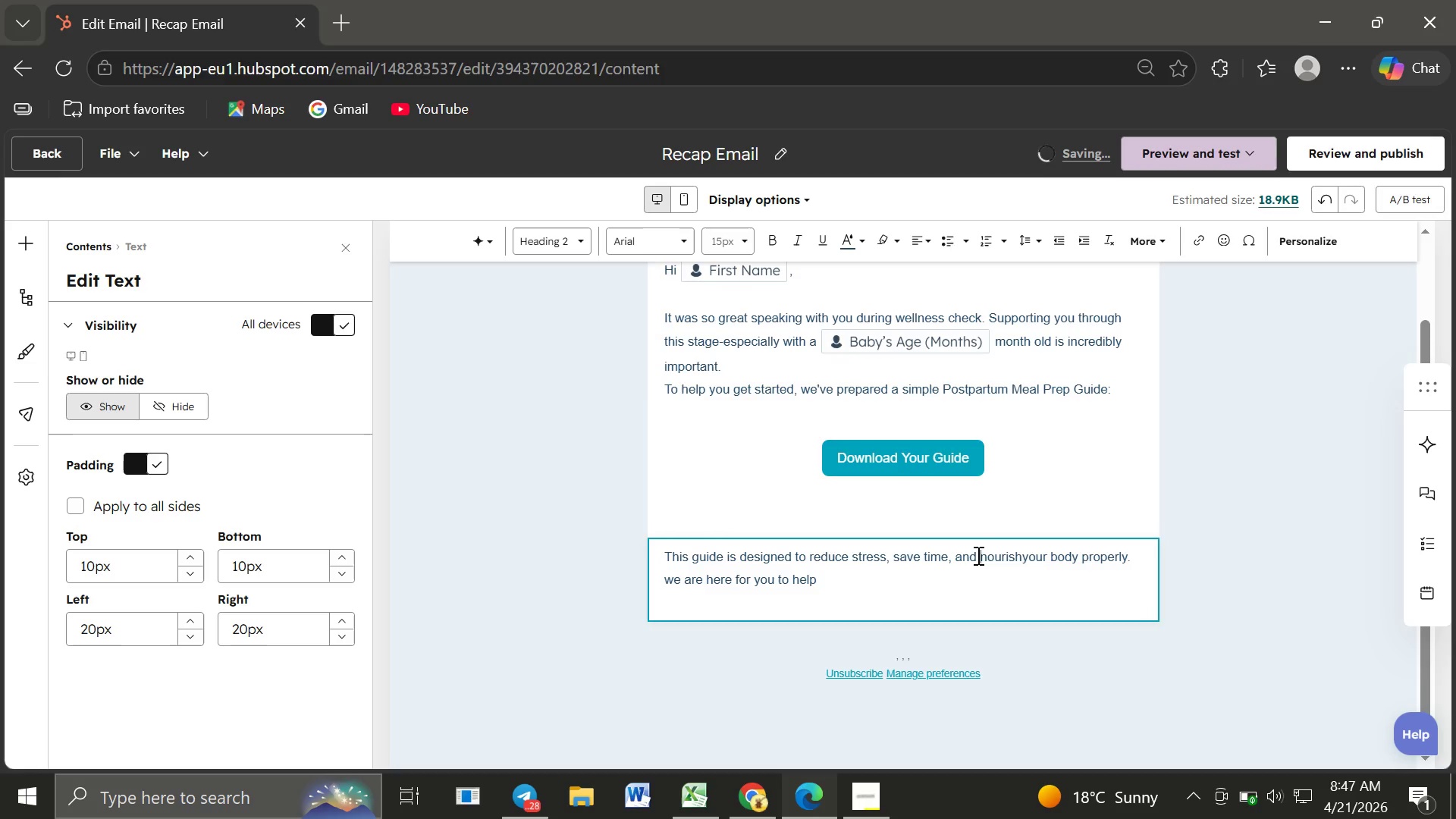 
key(Space)
 